 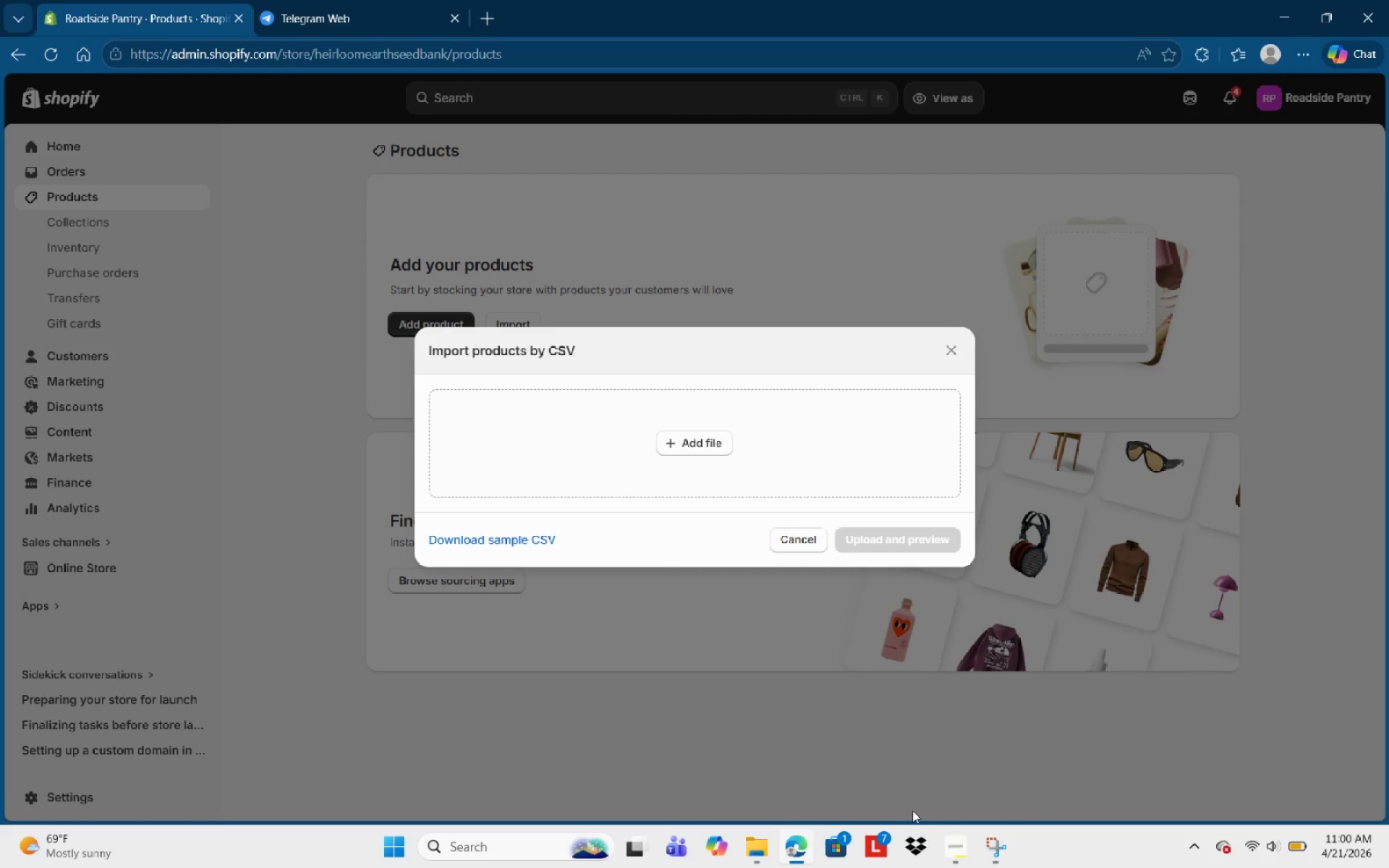 
left_click_drag(start_coordinate=[655, 439], to_coordinate=[658, 438])
 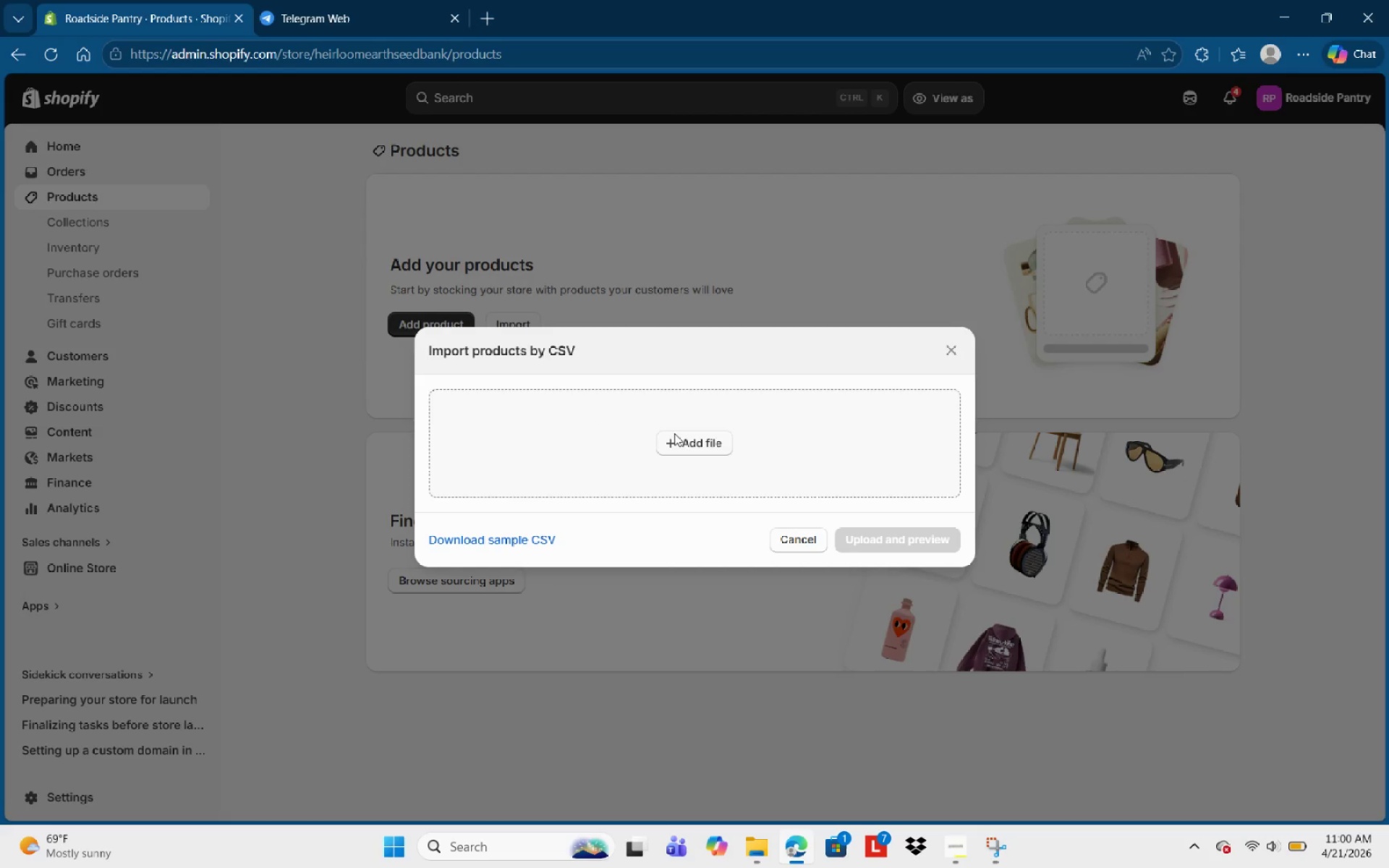 
double_click([674, 433])
 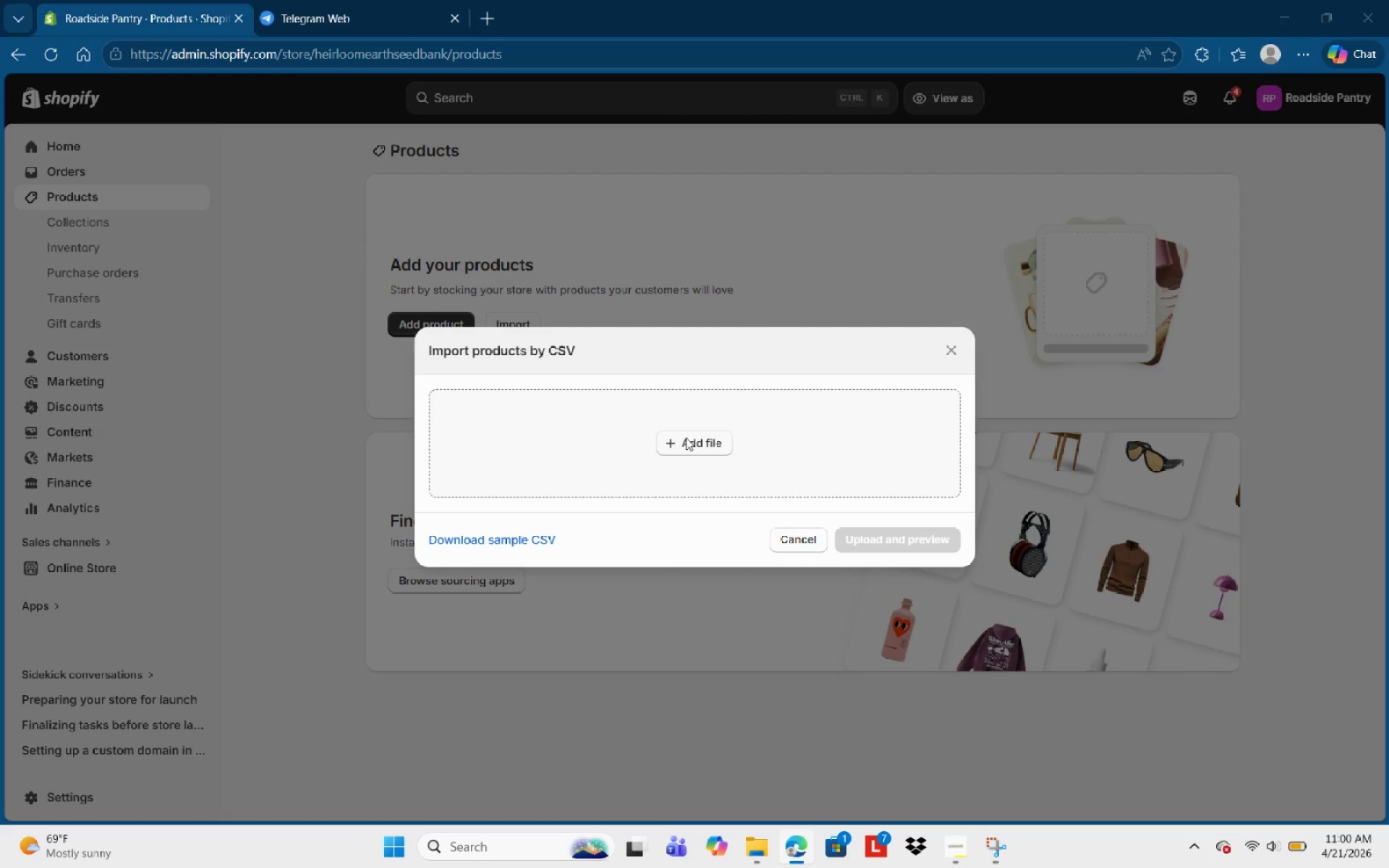 
left_click([691, 441])
 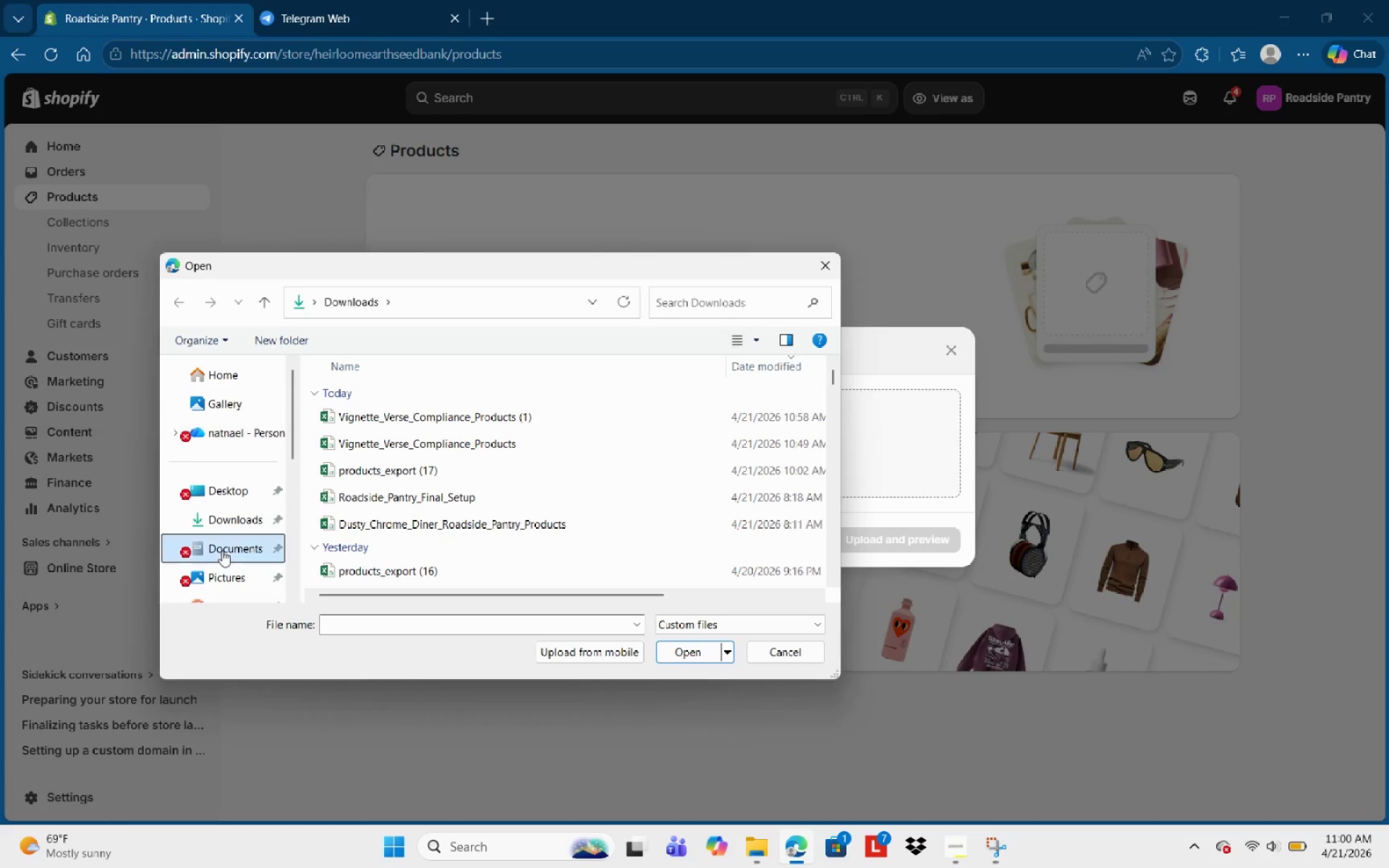 
scroll: coordinate [462, 546], scroll_direction: down, amount: 5.0
 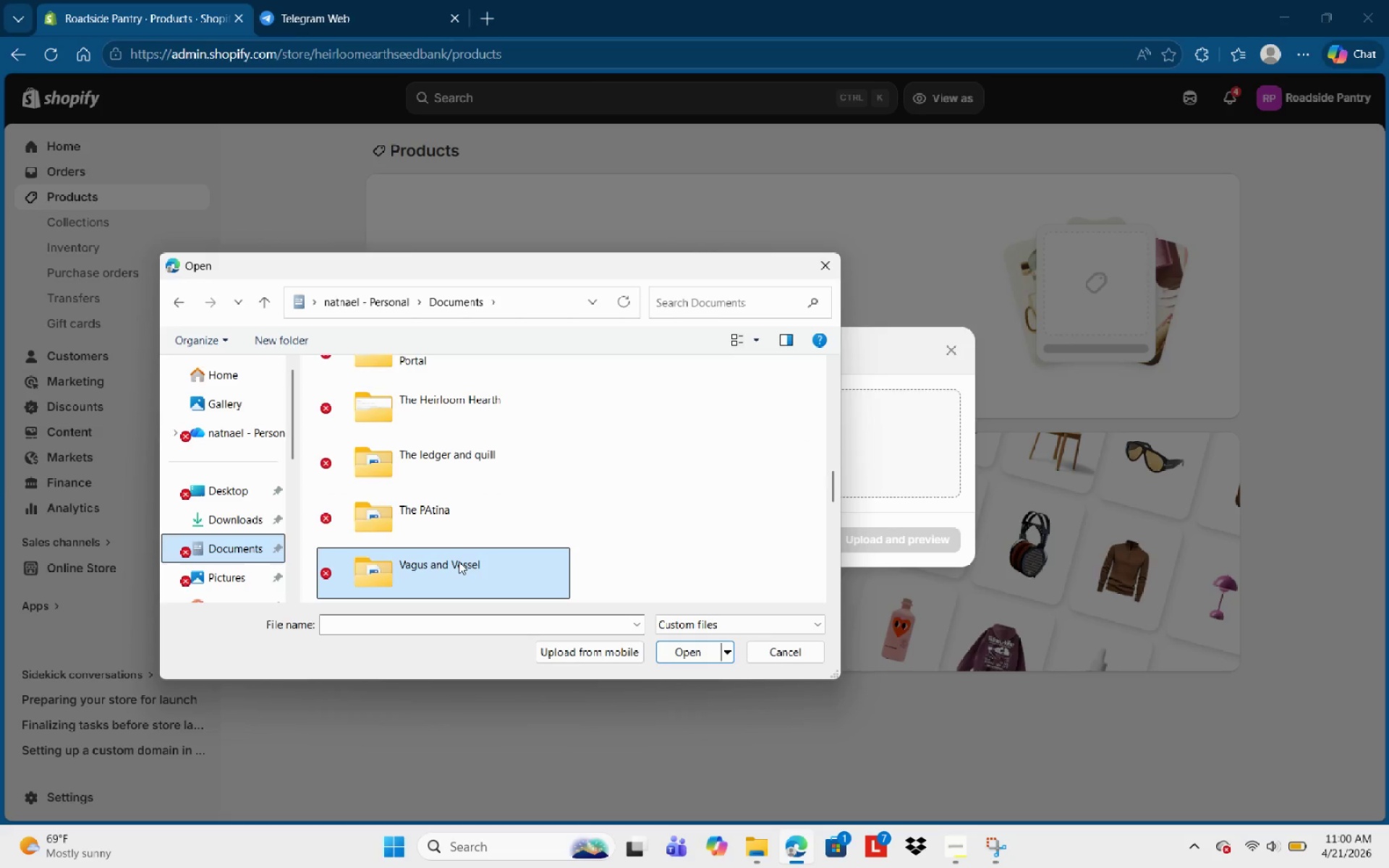 
double_click([458, 561])
 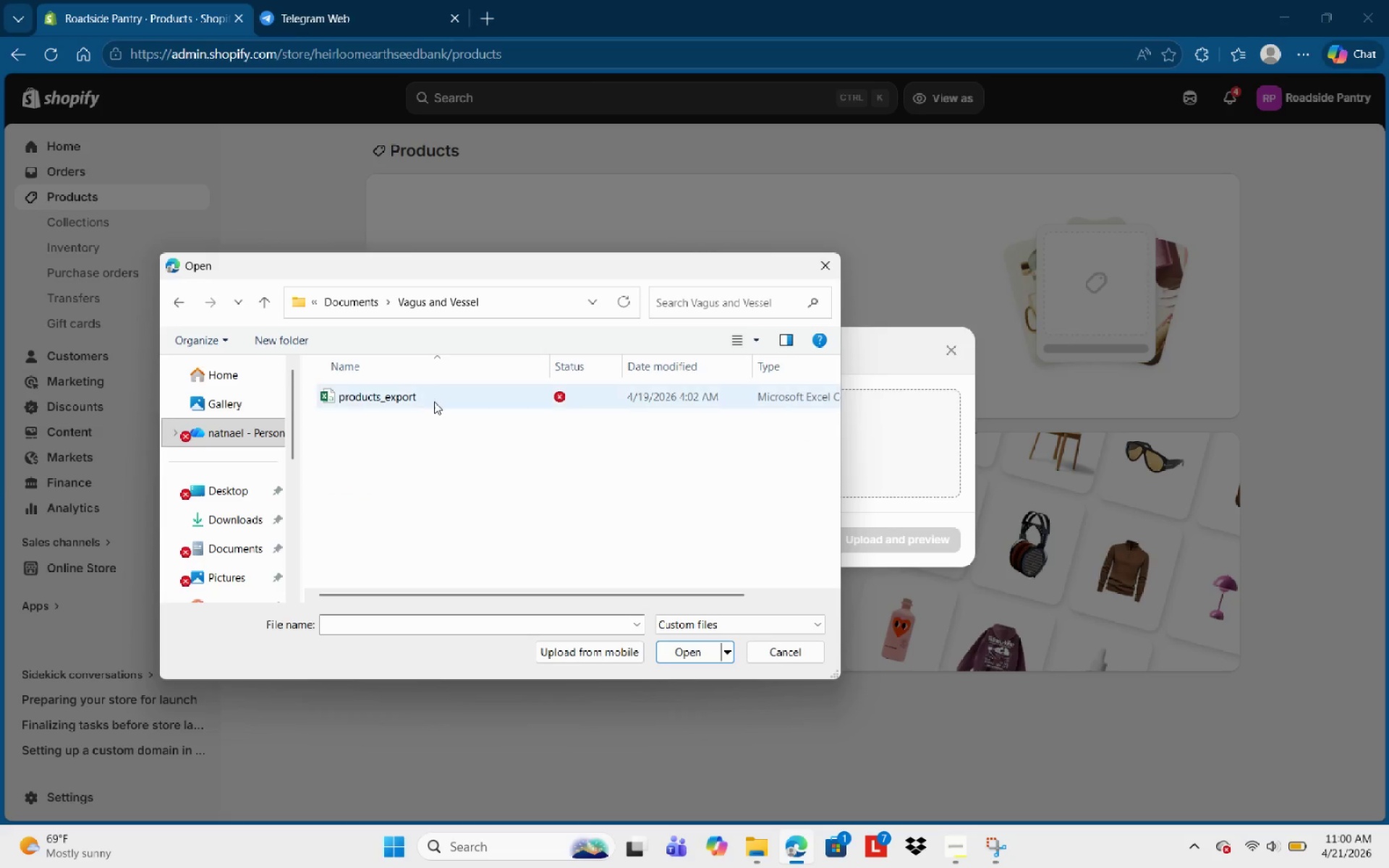 
left_click([434, 401])
 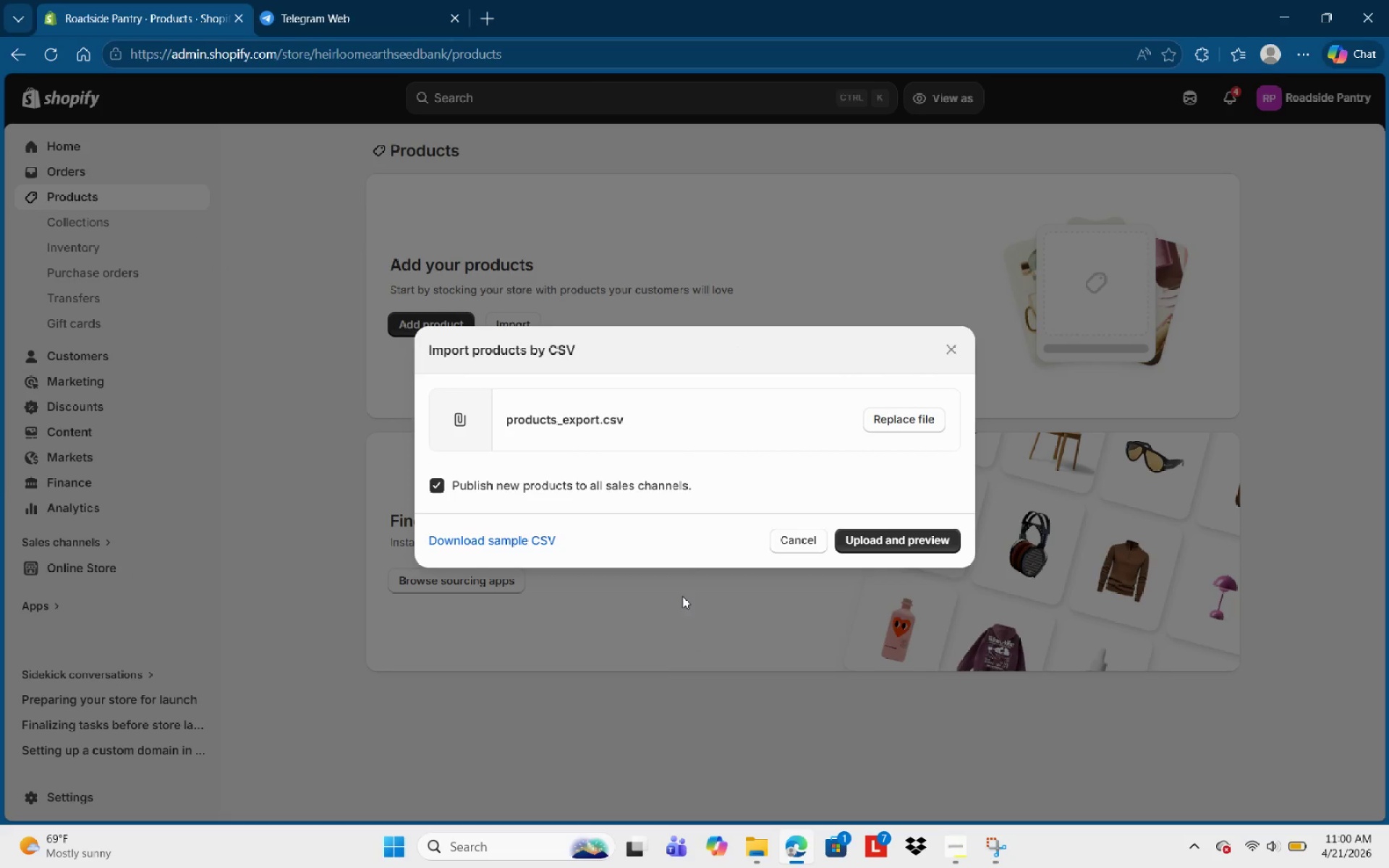 
left_click([872, 534])
 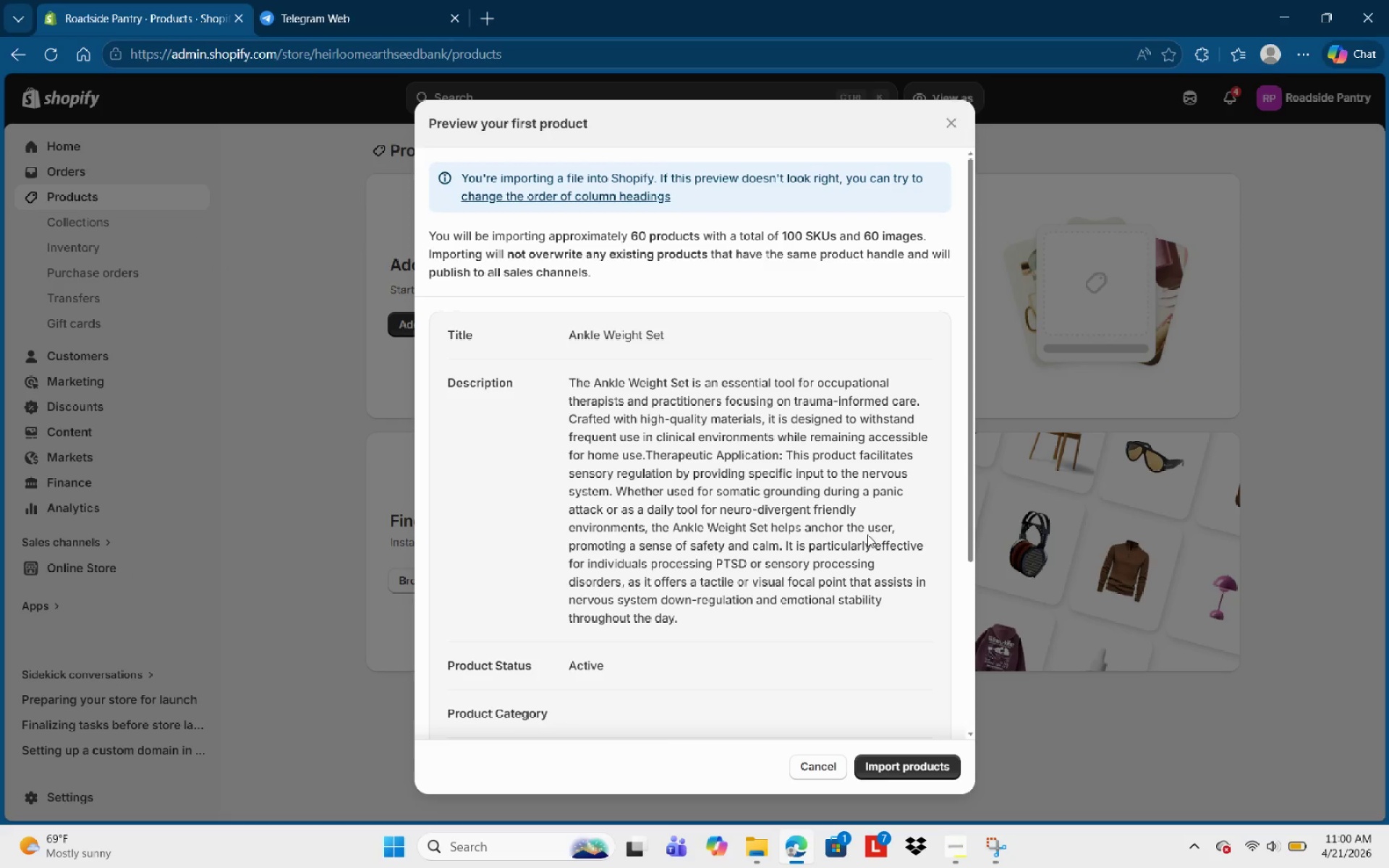 
wait(13.77)
 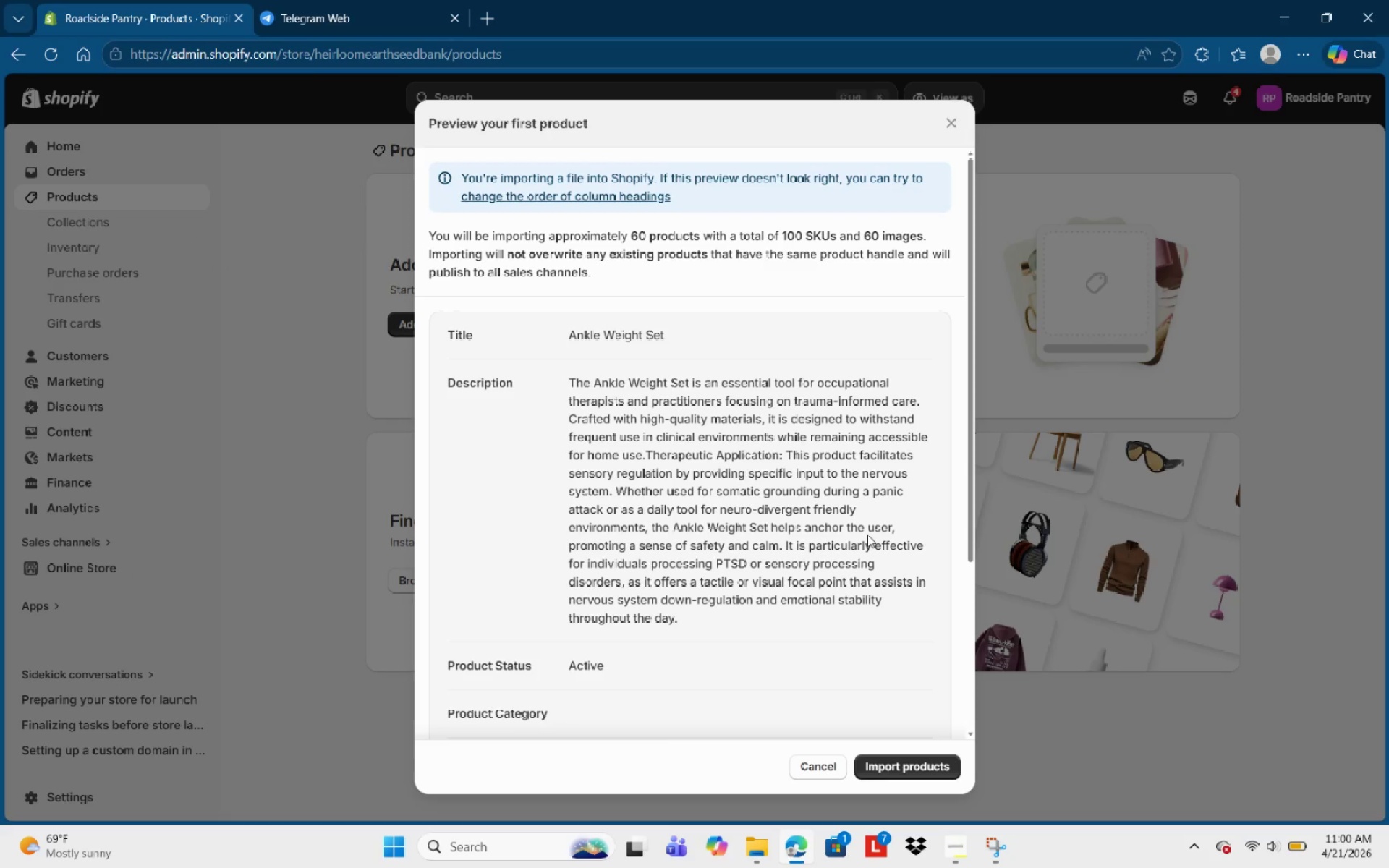 
scroll: coordinate [785, 567], scroll_direction: down, amount: 5.0
 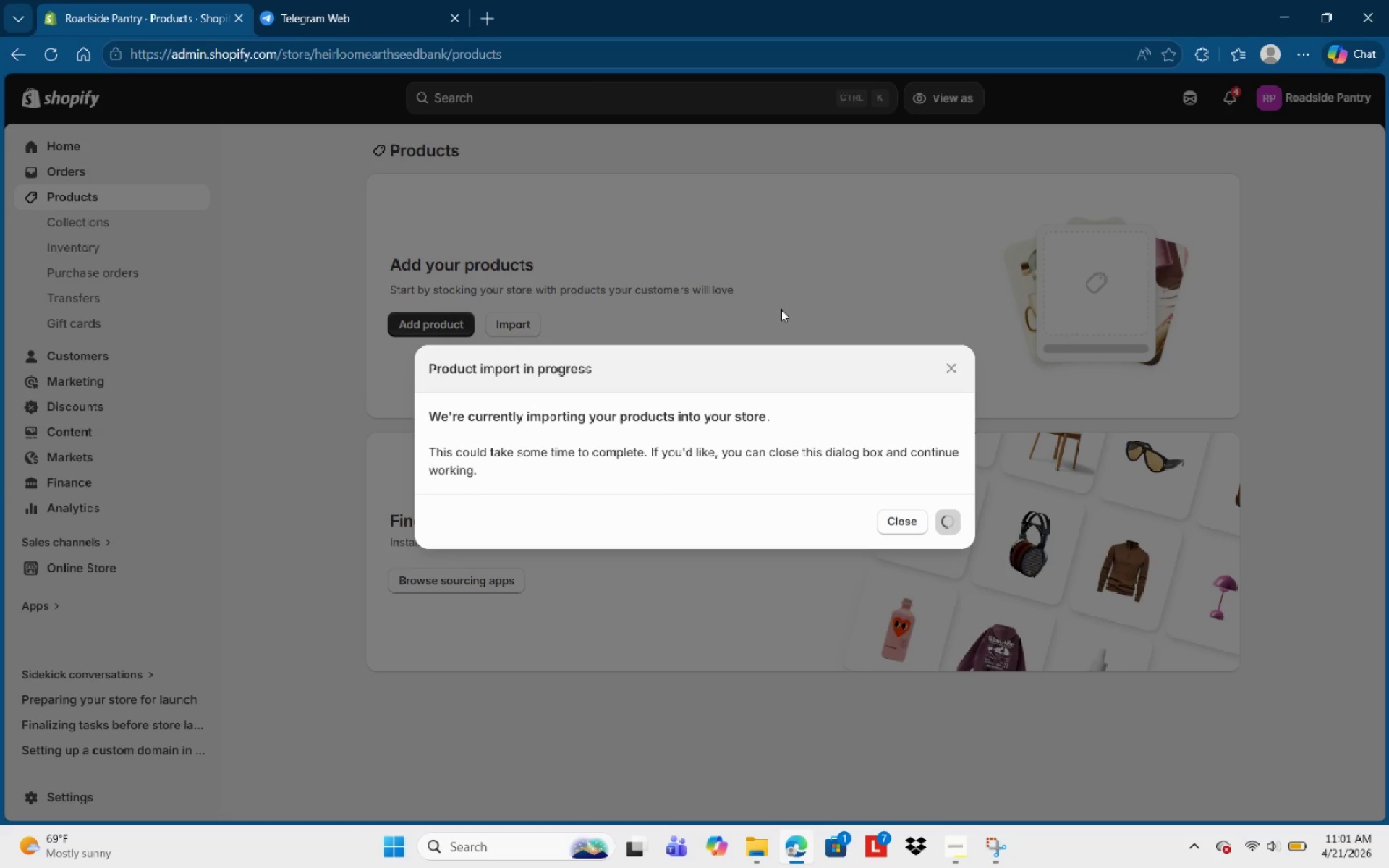 
wait(24.99)
 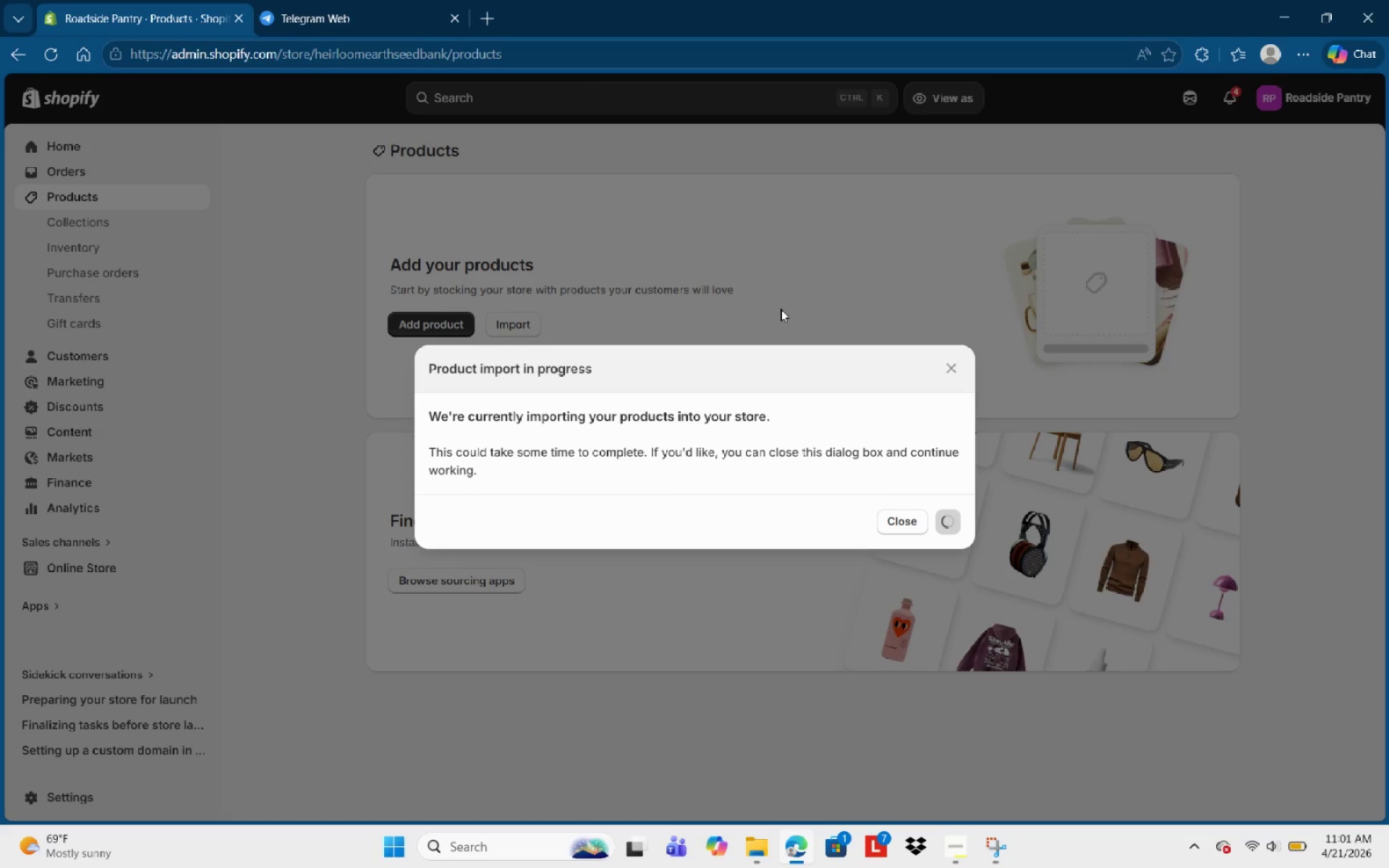 
mouse_move([814, 835])
 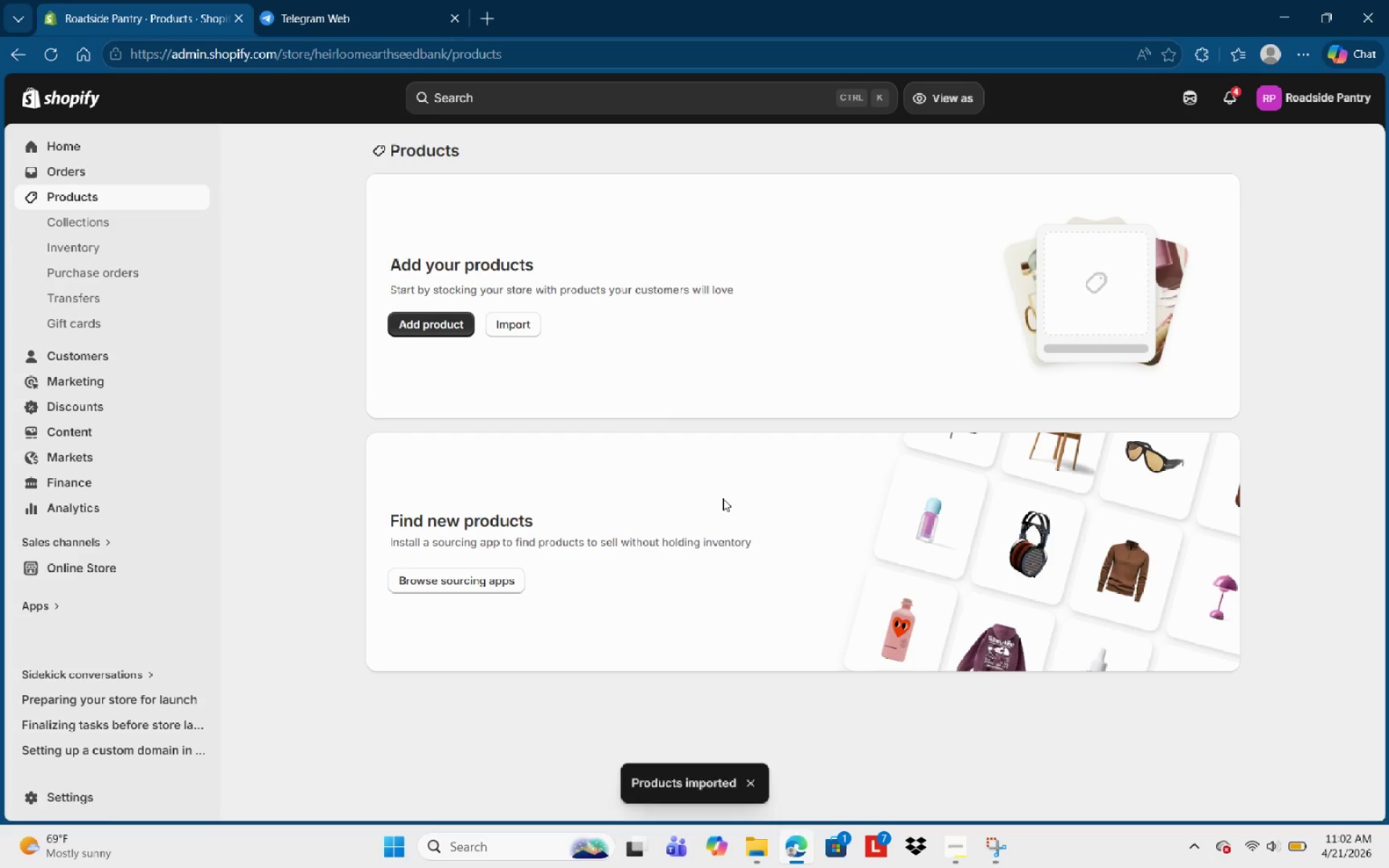 
wait(41.61)
 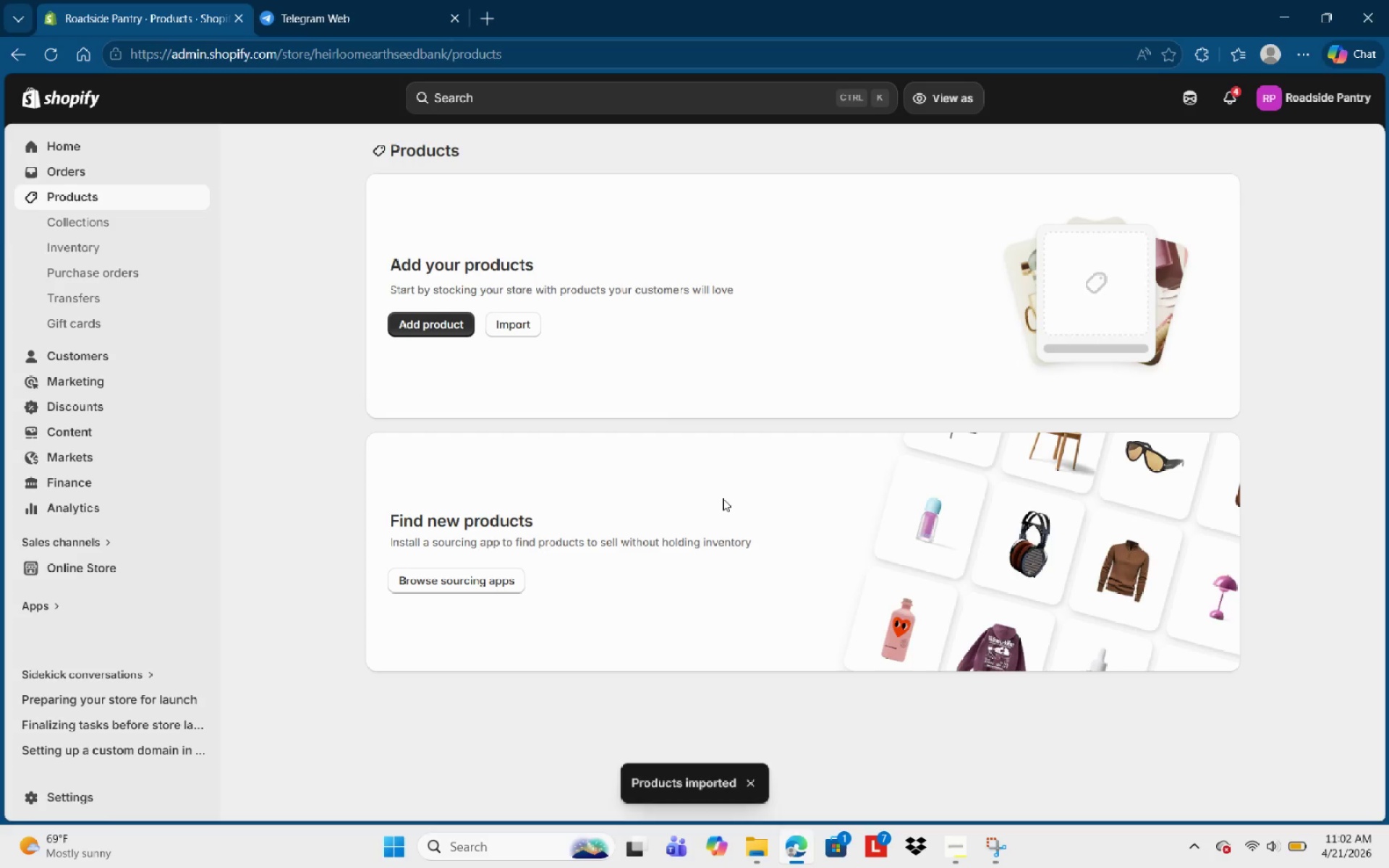 
scroll: coordinate [428, 349], scroll_direction: down, amount: 21.0
 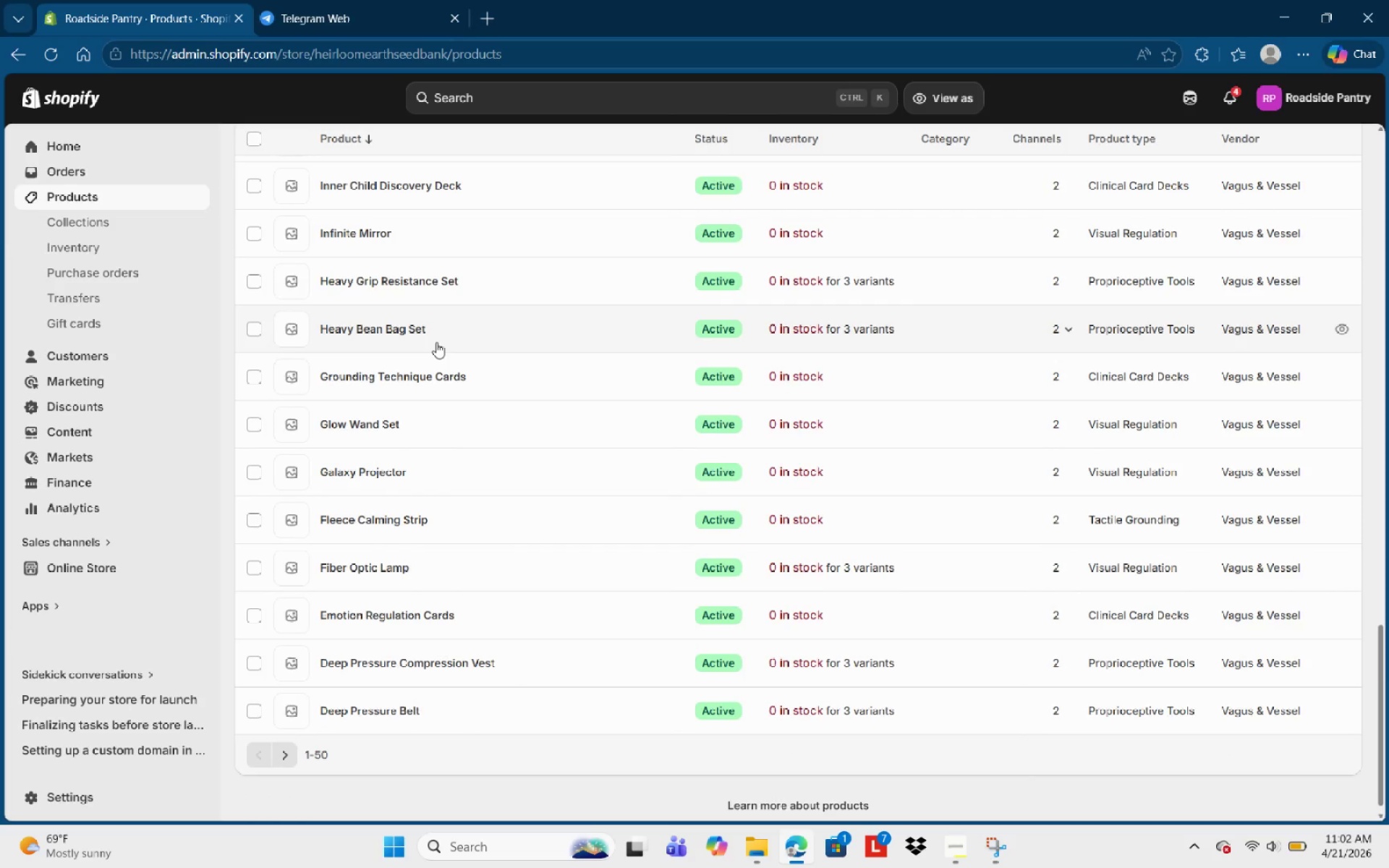 
scroll: coordinate [339, 251], scroll_direction: up, amount: 26.0
 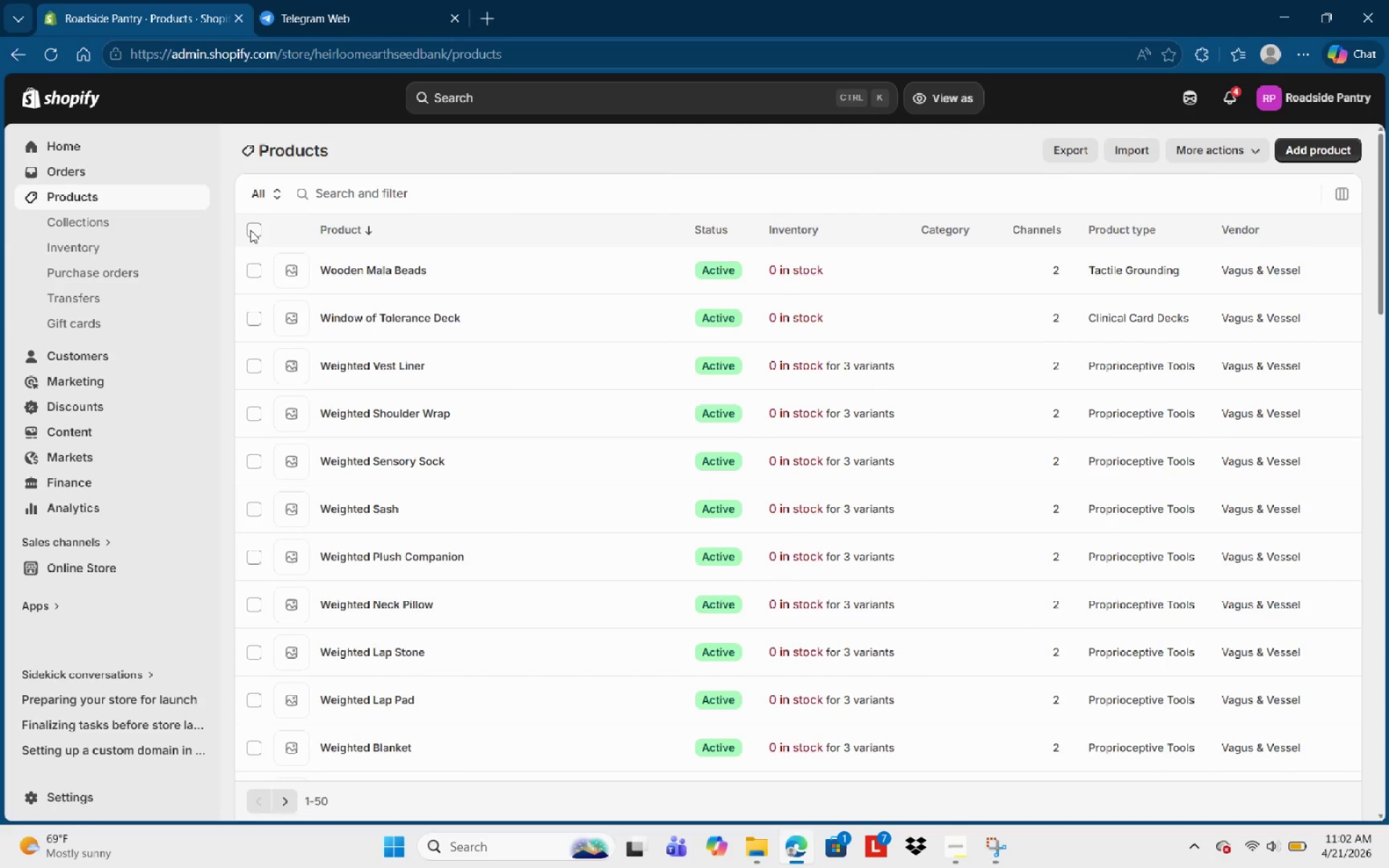 
left_click([250, 231])
 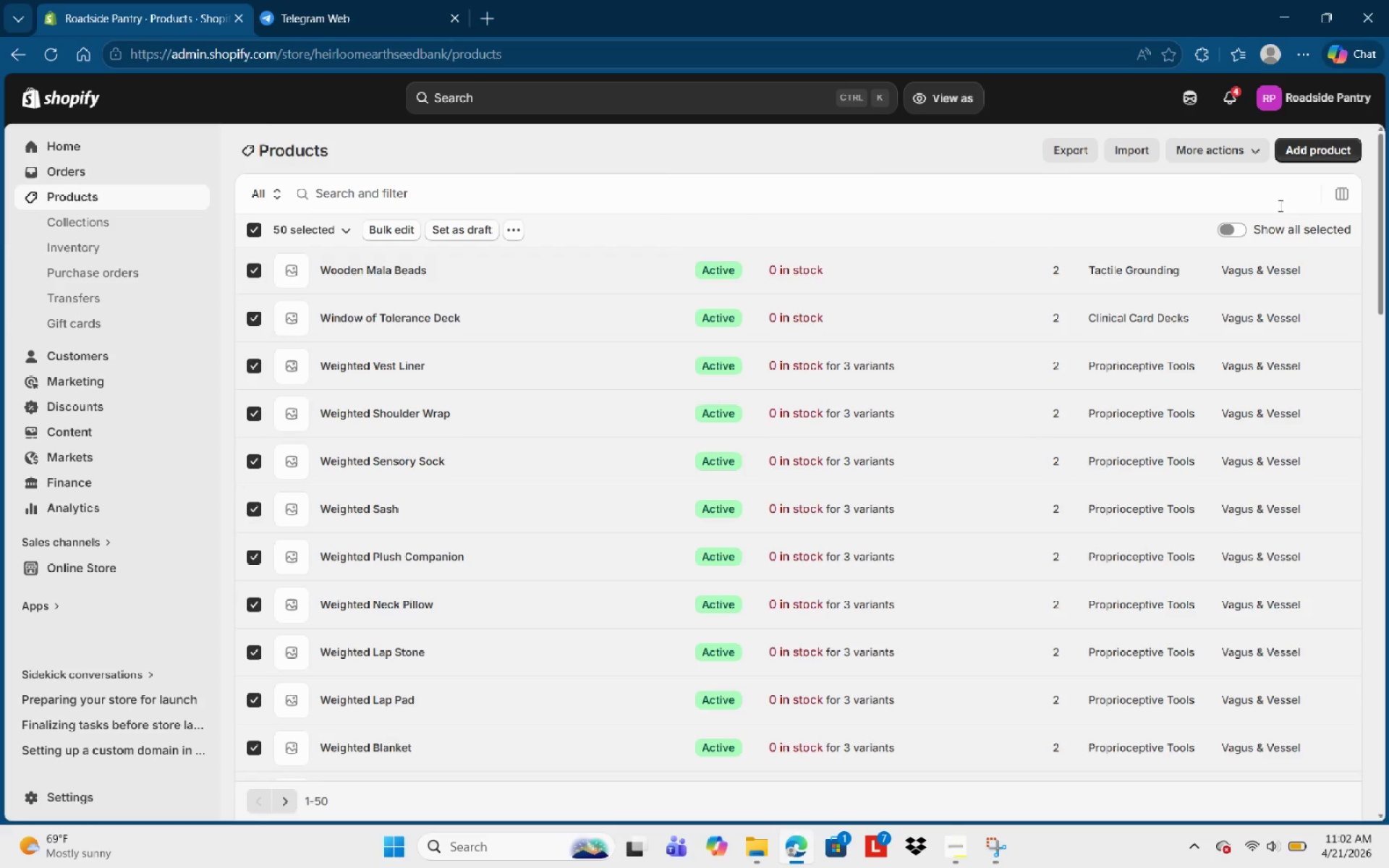 
wait(6.14)
 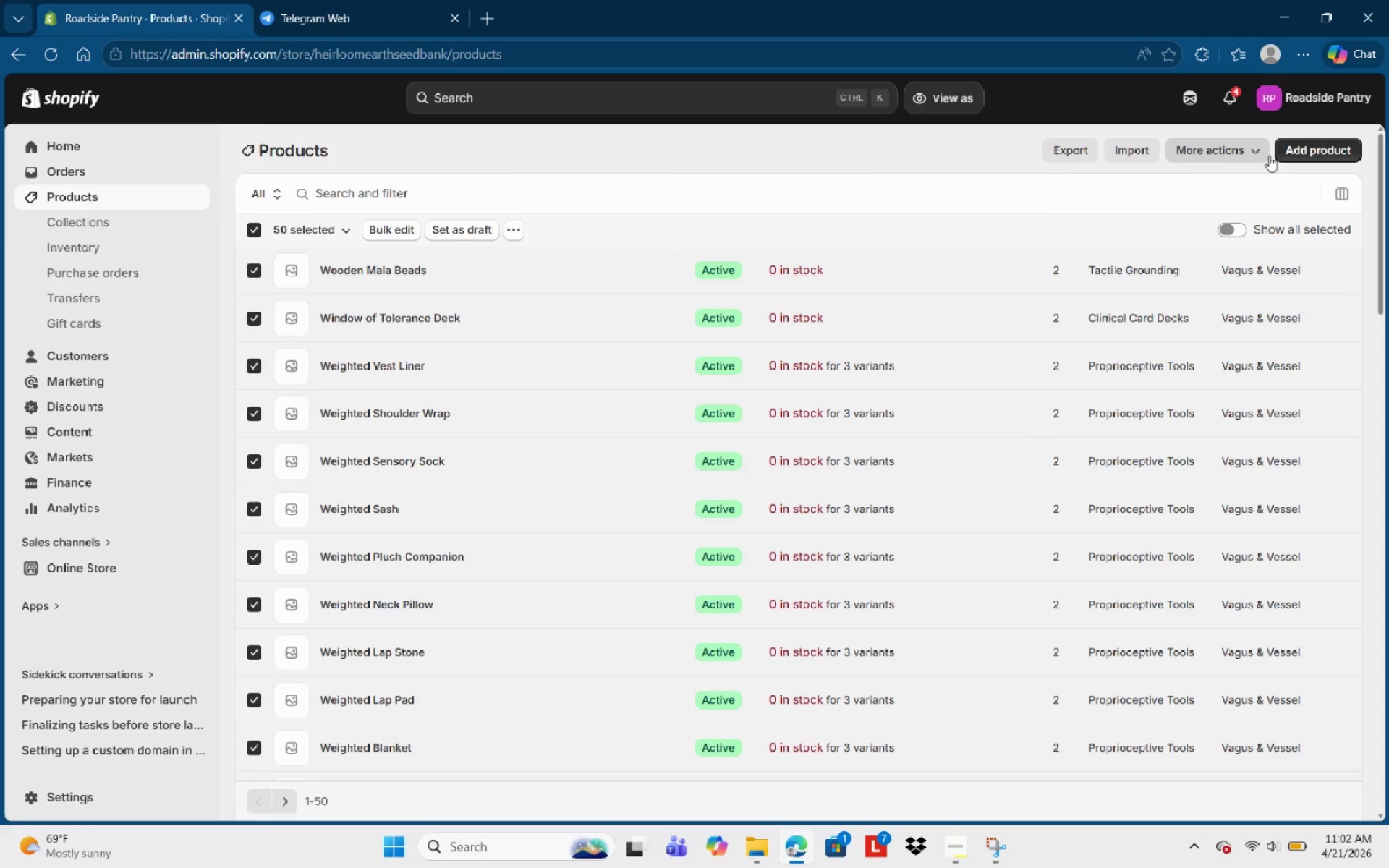 
left_click([516, 230])
 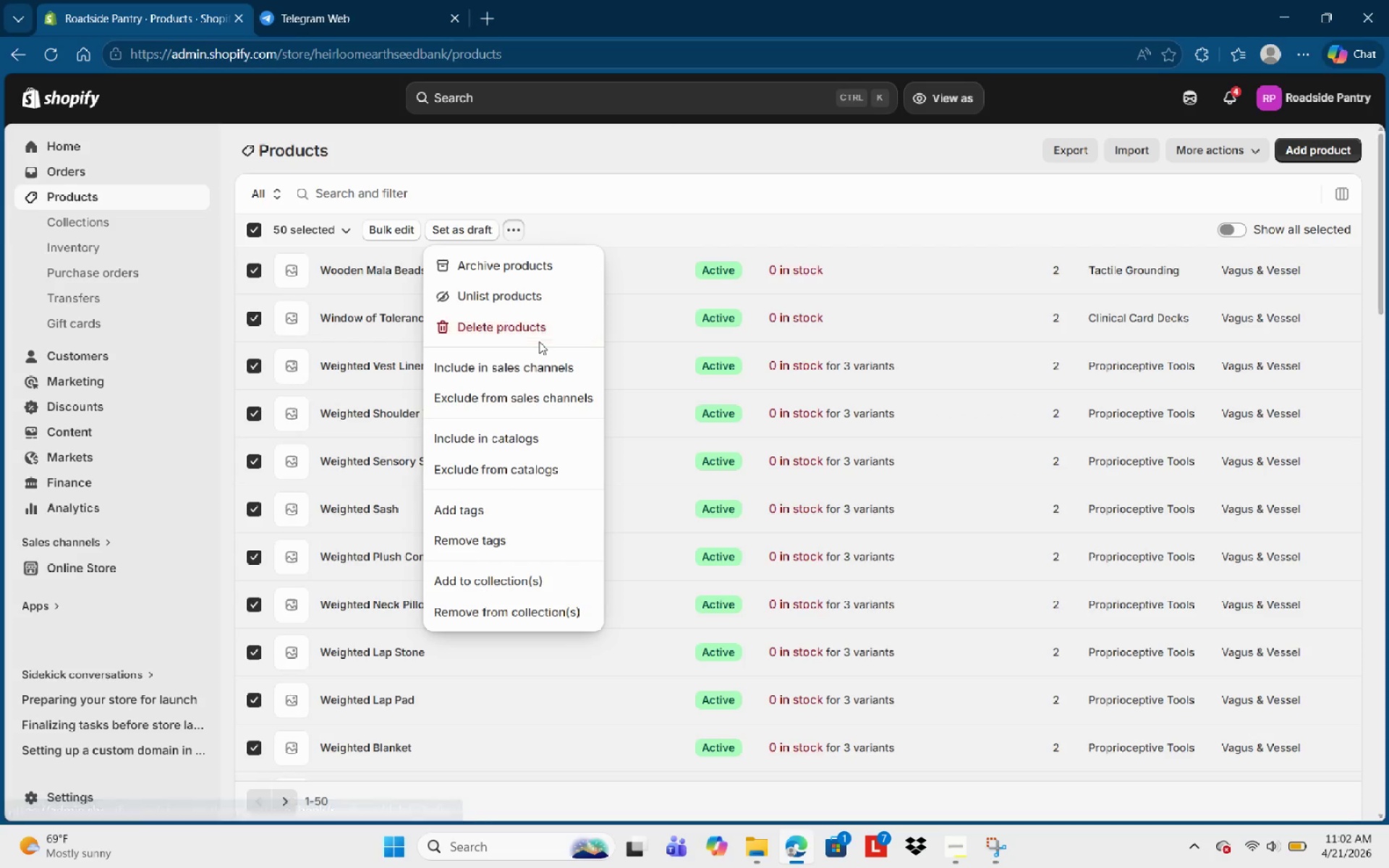 
left_click([538, 337])
 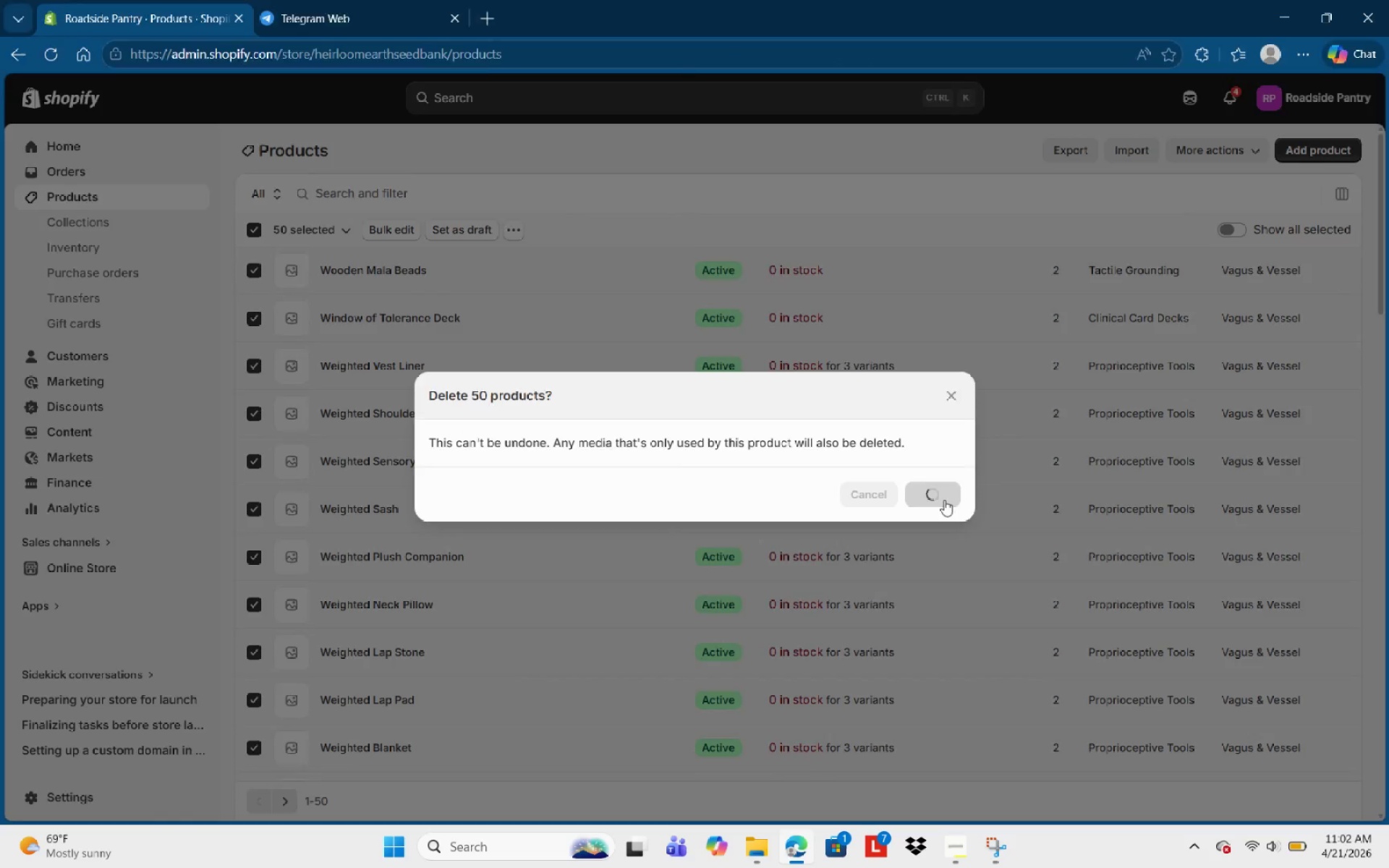 
wait(9.47)
 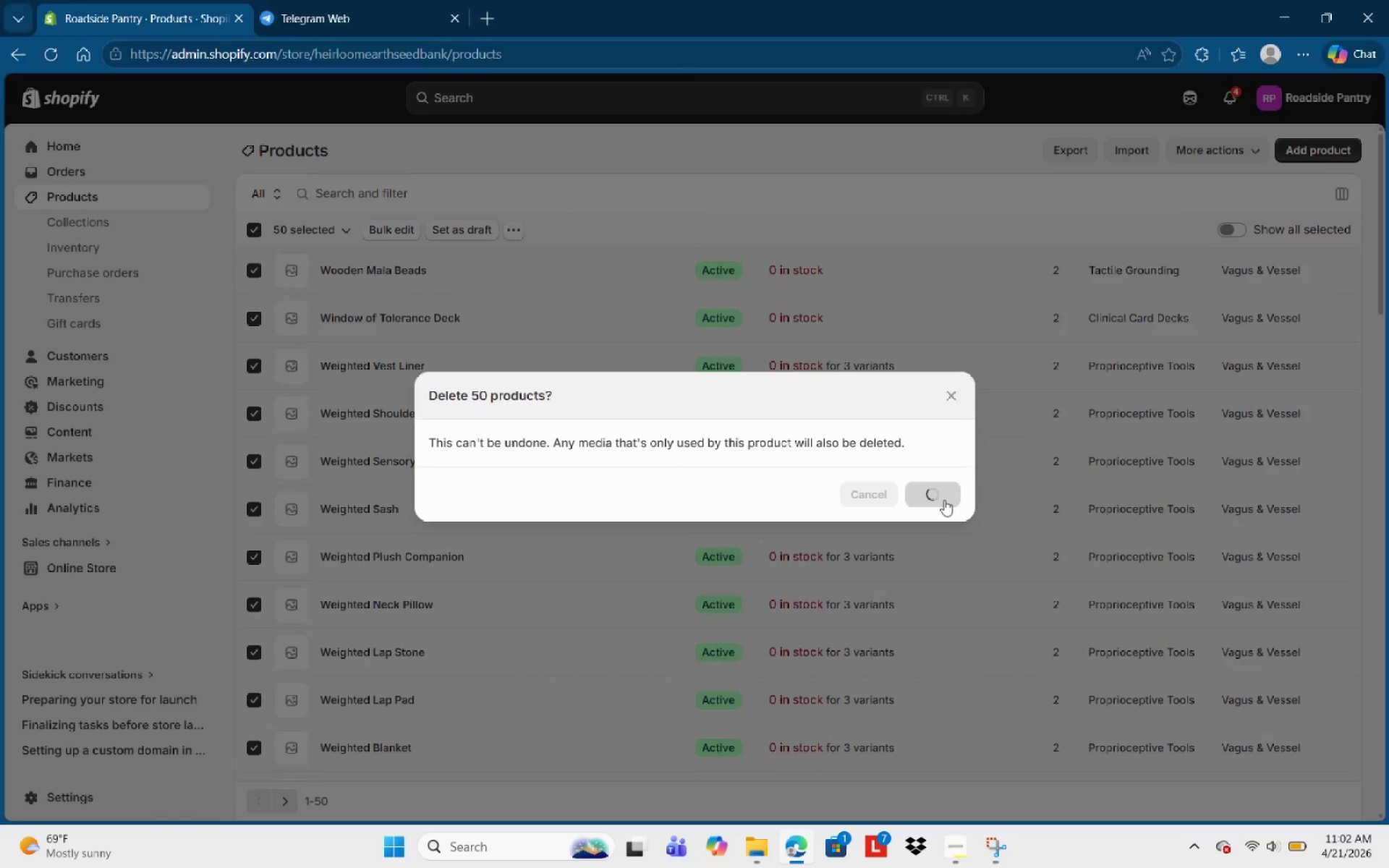 
left_click([602, 156])
 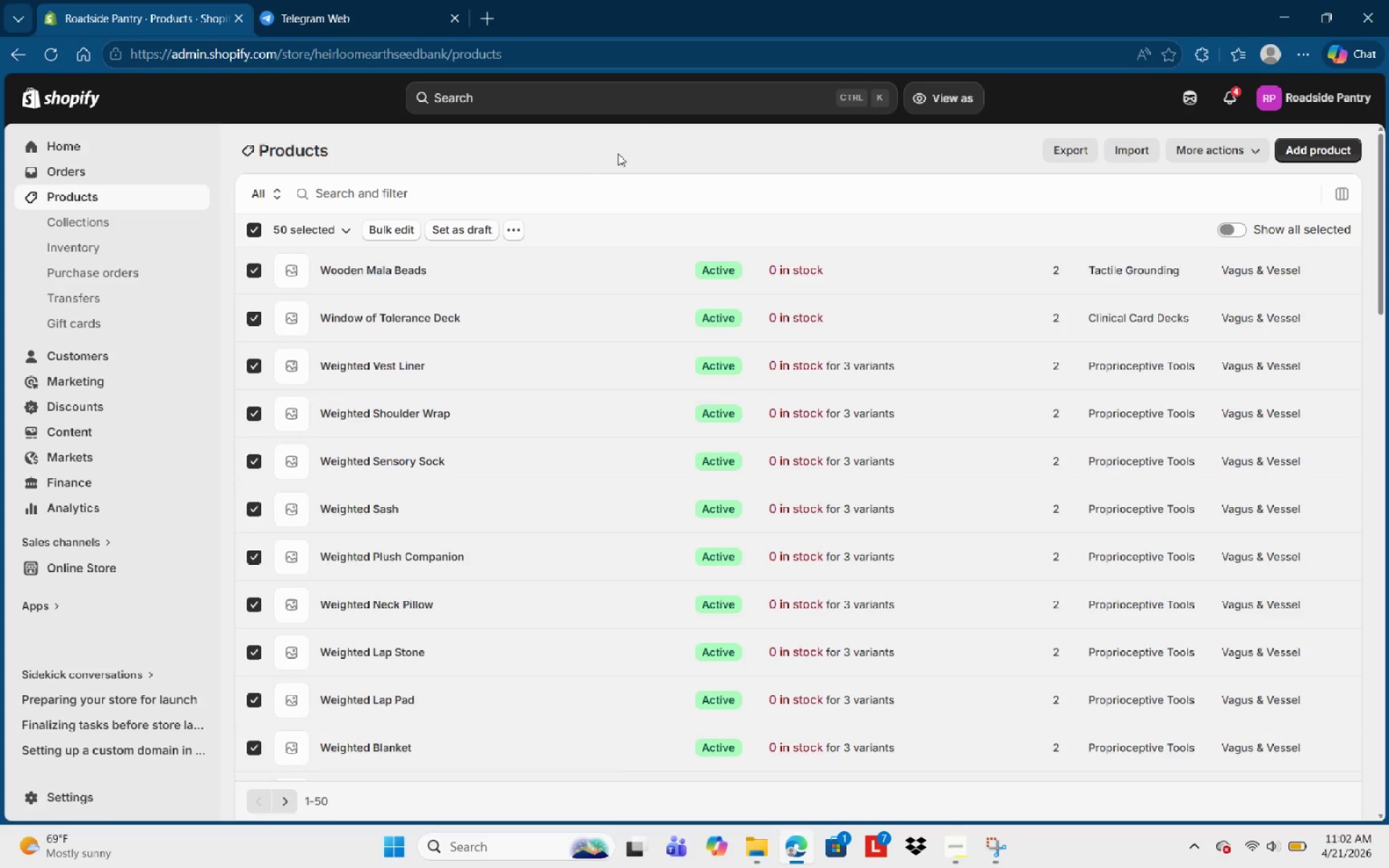 
wait(11.62)
 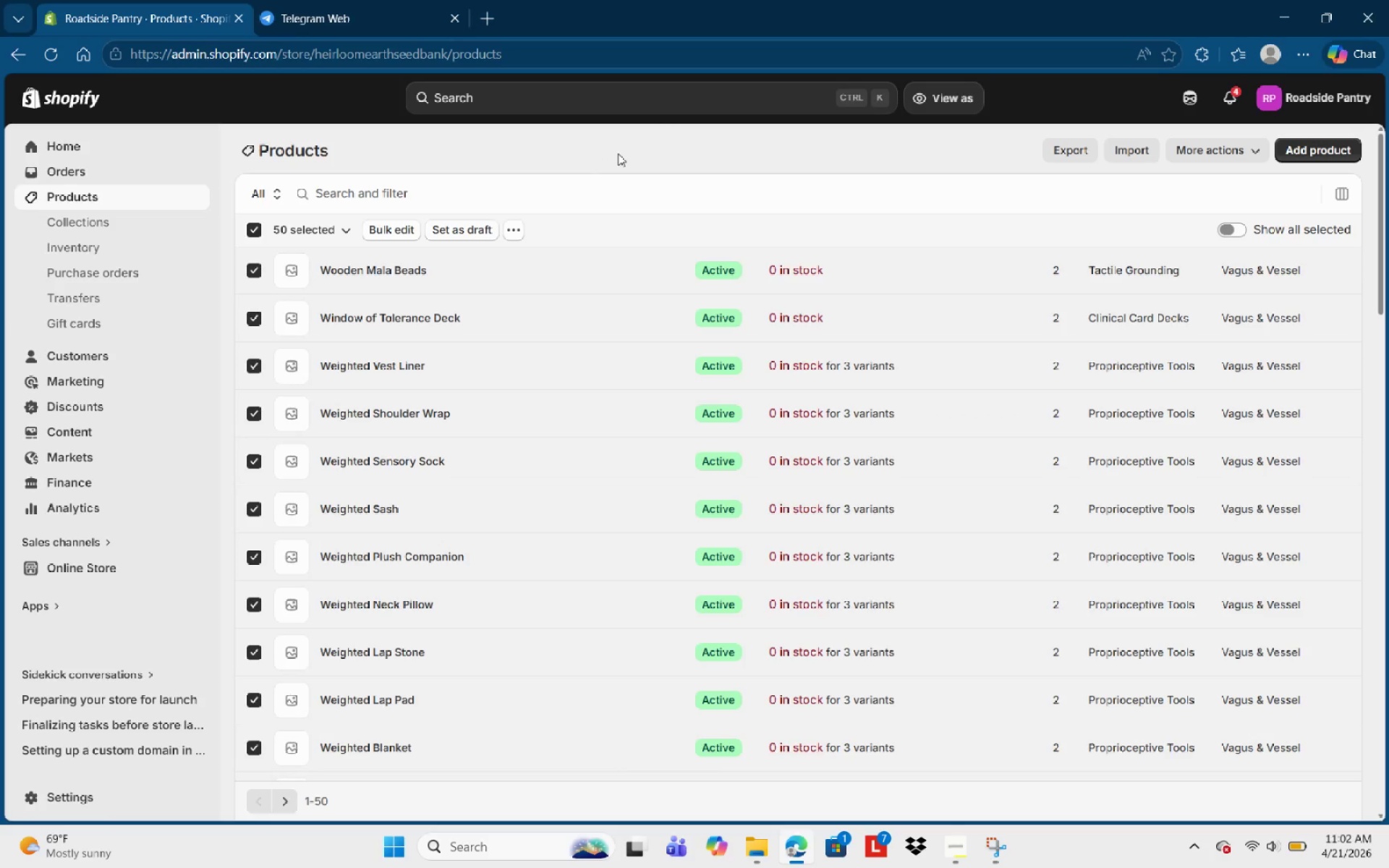 
left_click([250, 233])
 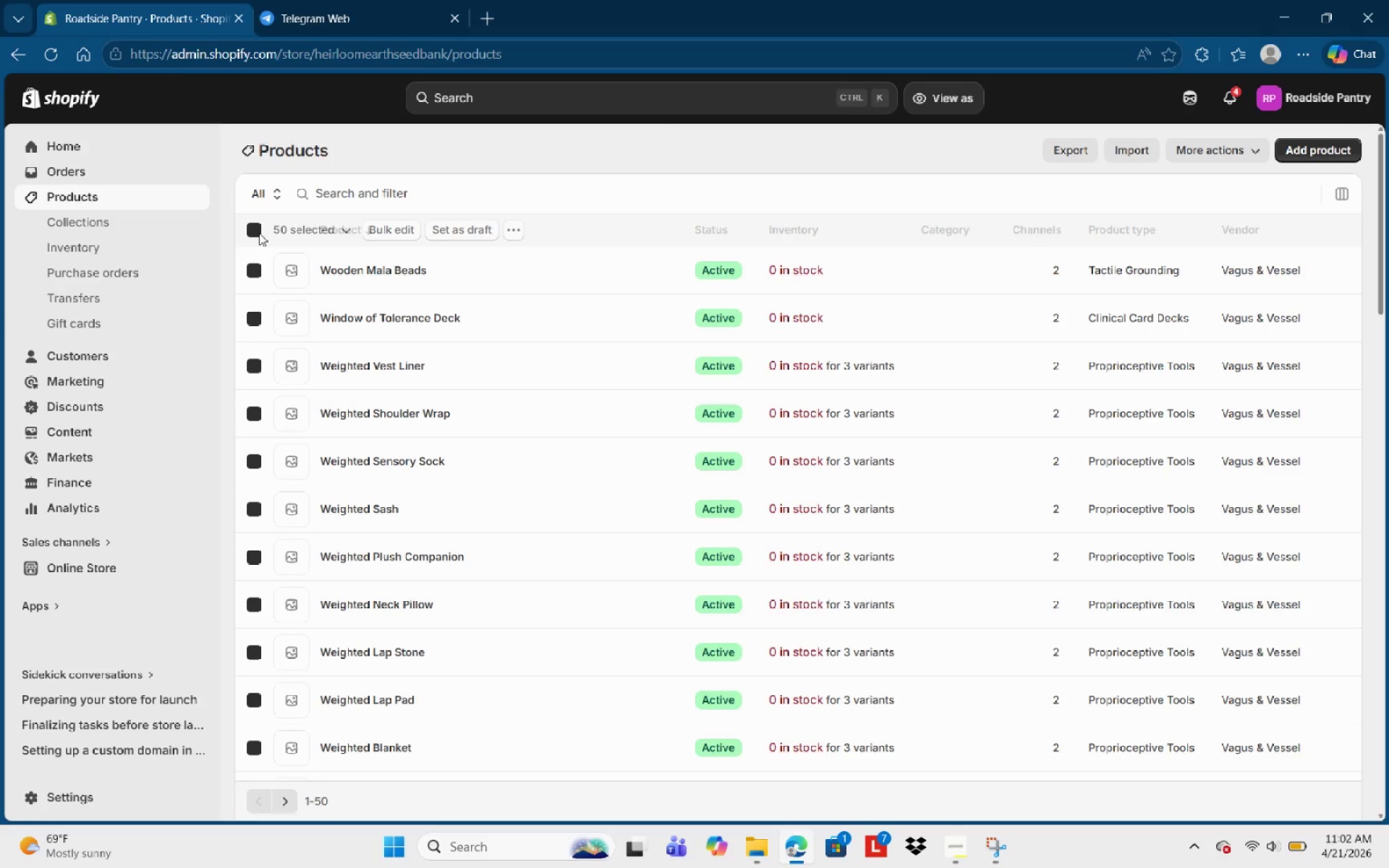 
left_click([259, 233])
 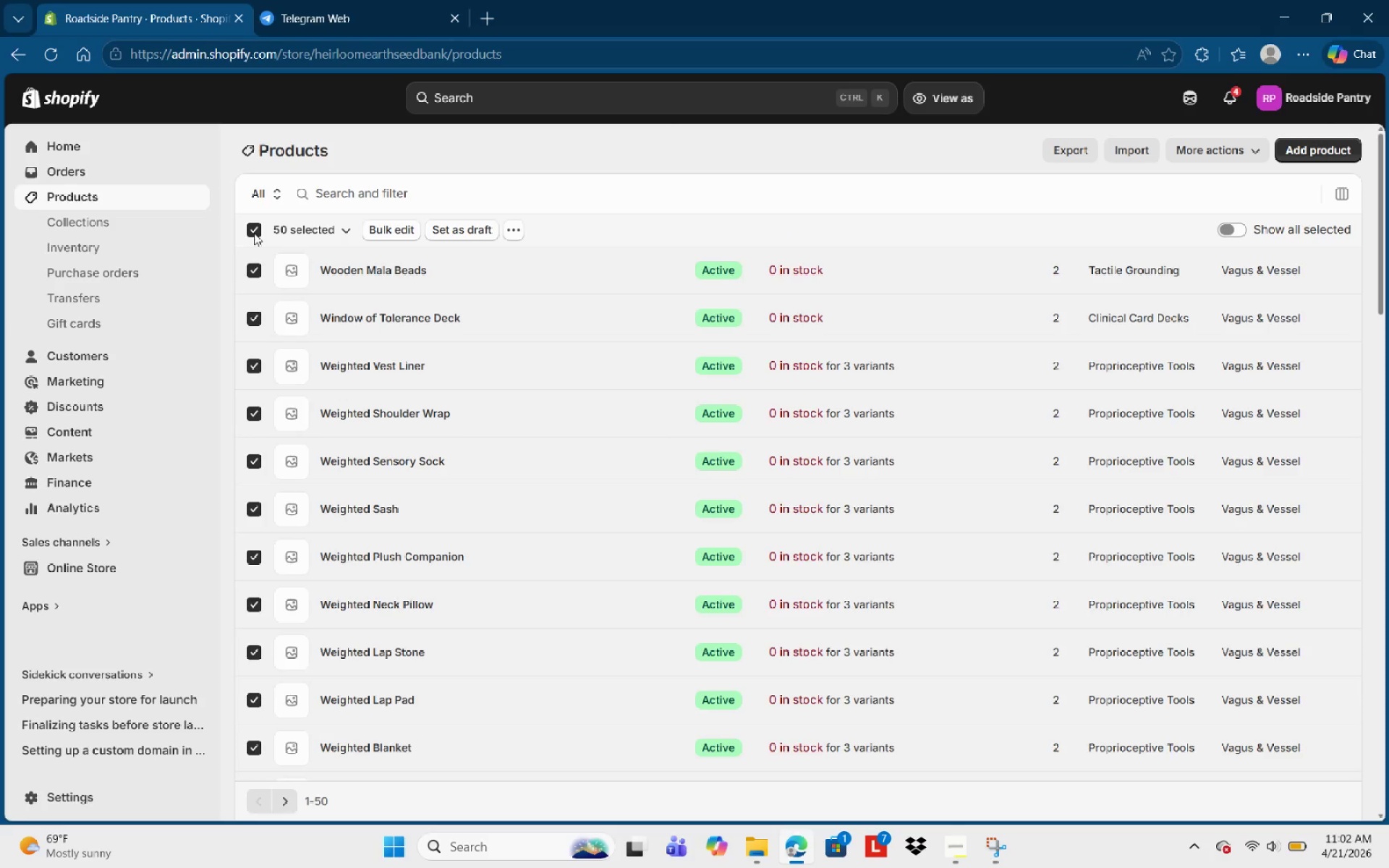 
left_click([254, 233])
 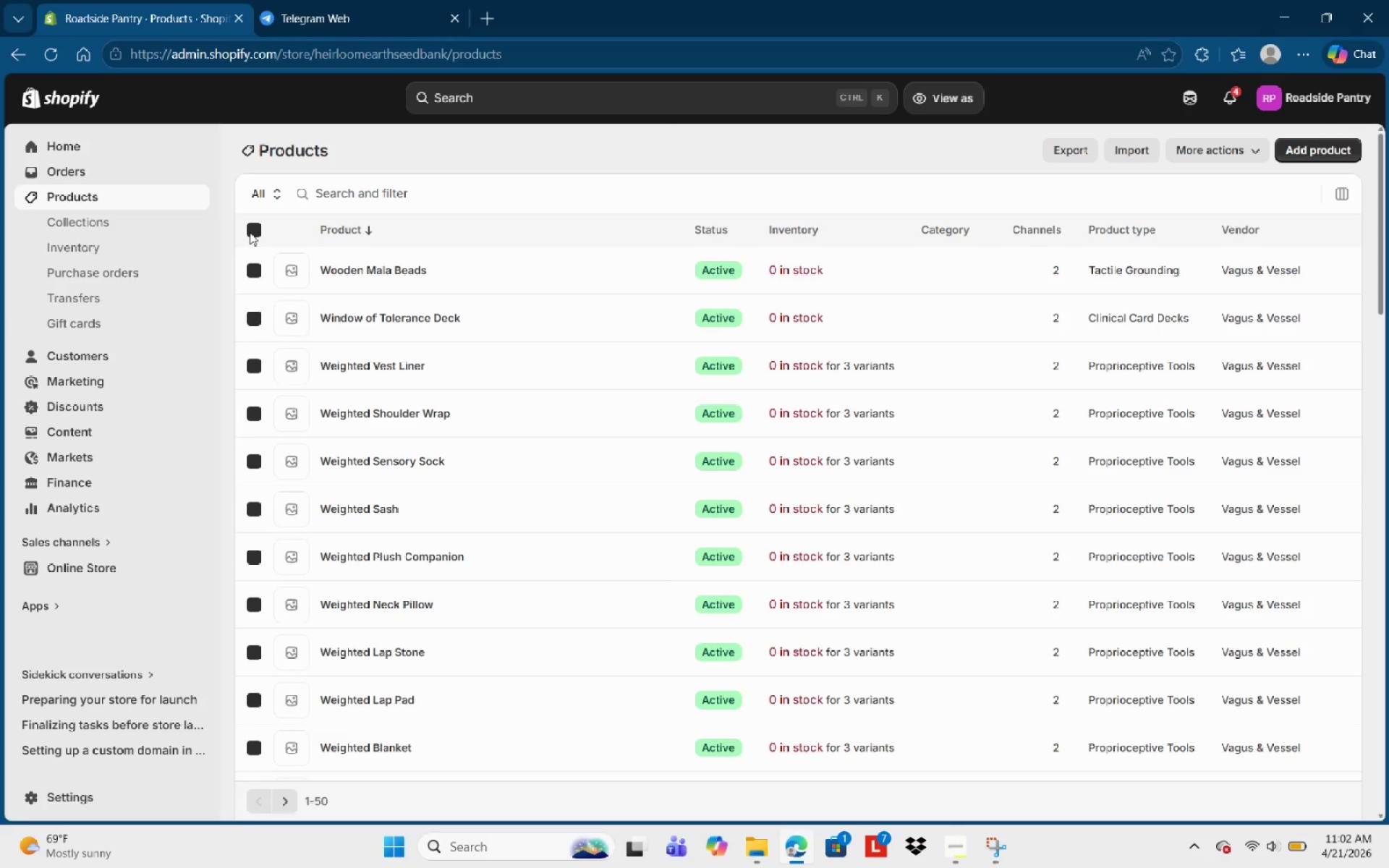 
left_click([250, 232])
 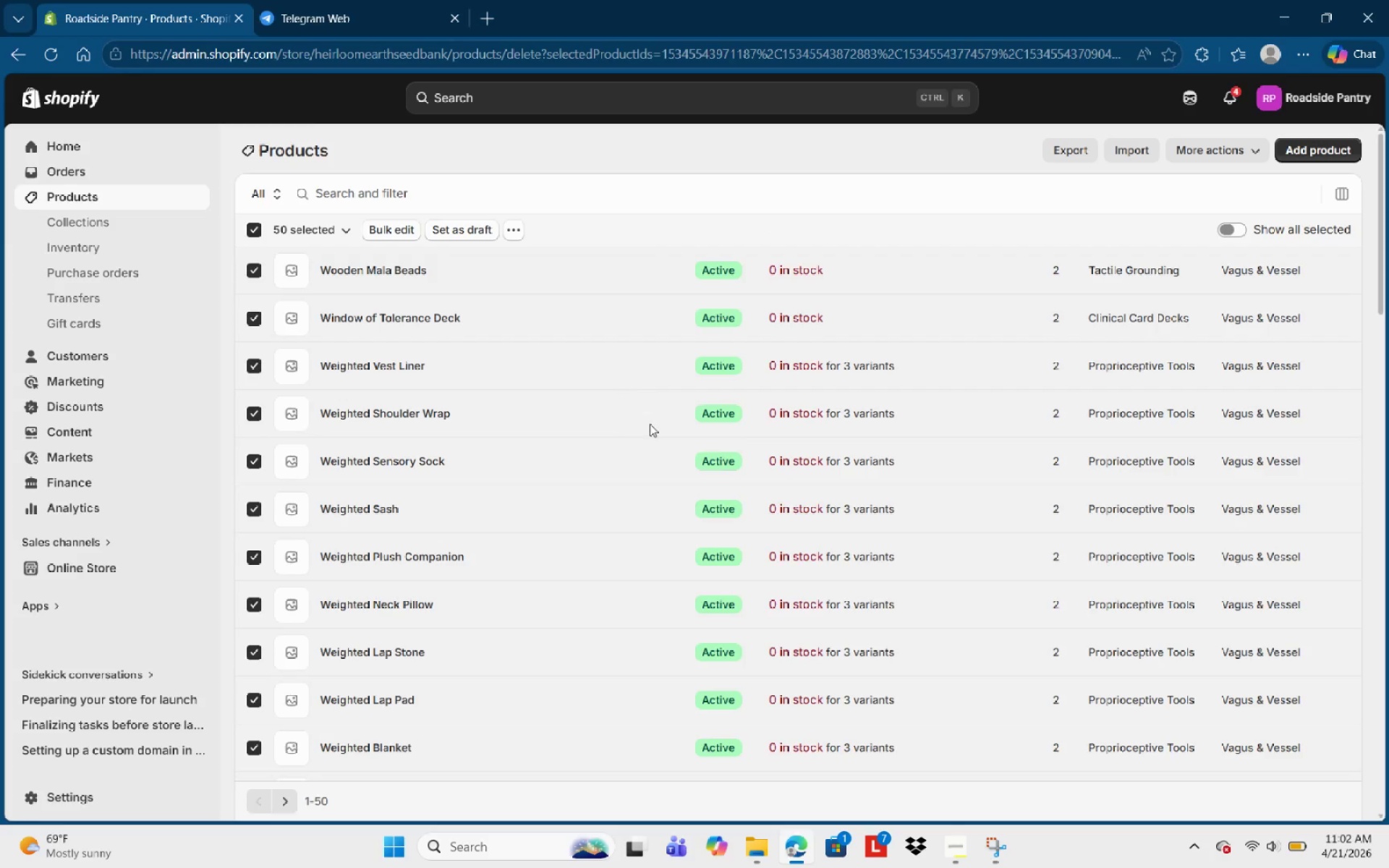 
wait(5.83)
 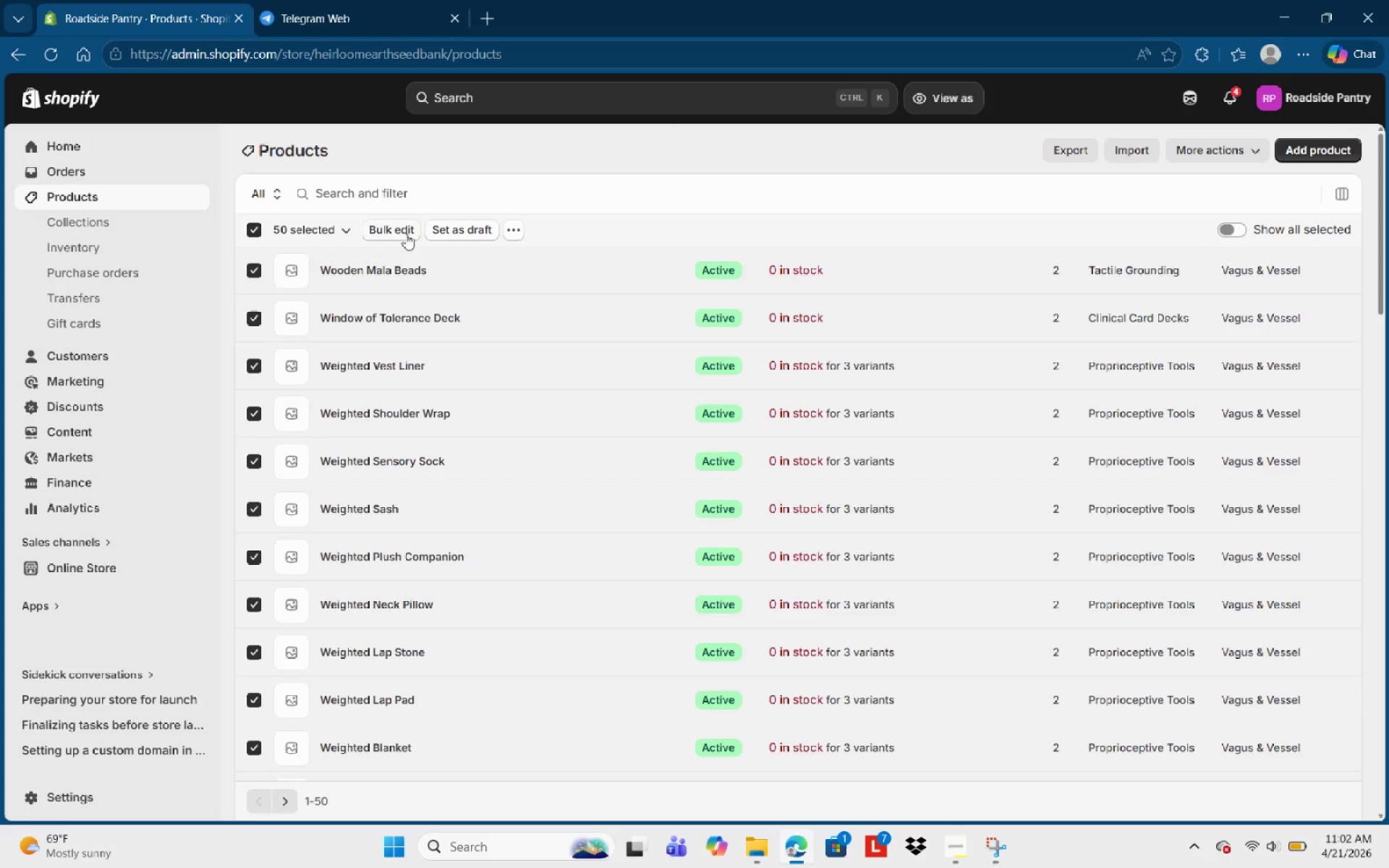 
left_click([940, 497])
 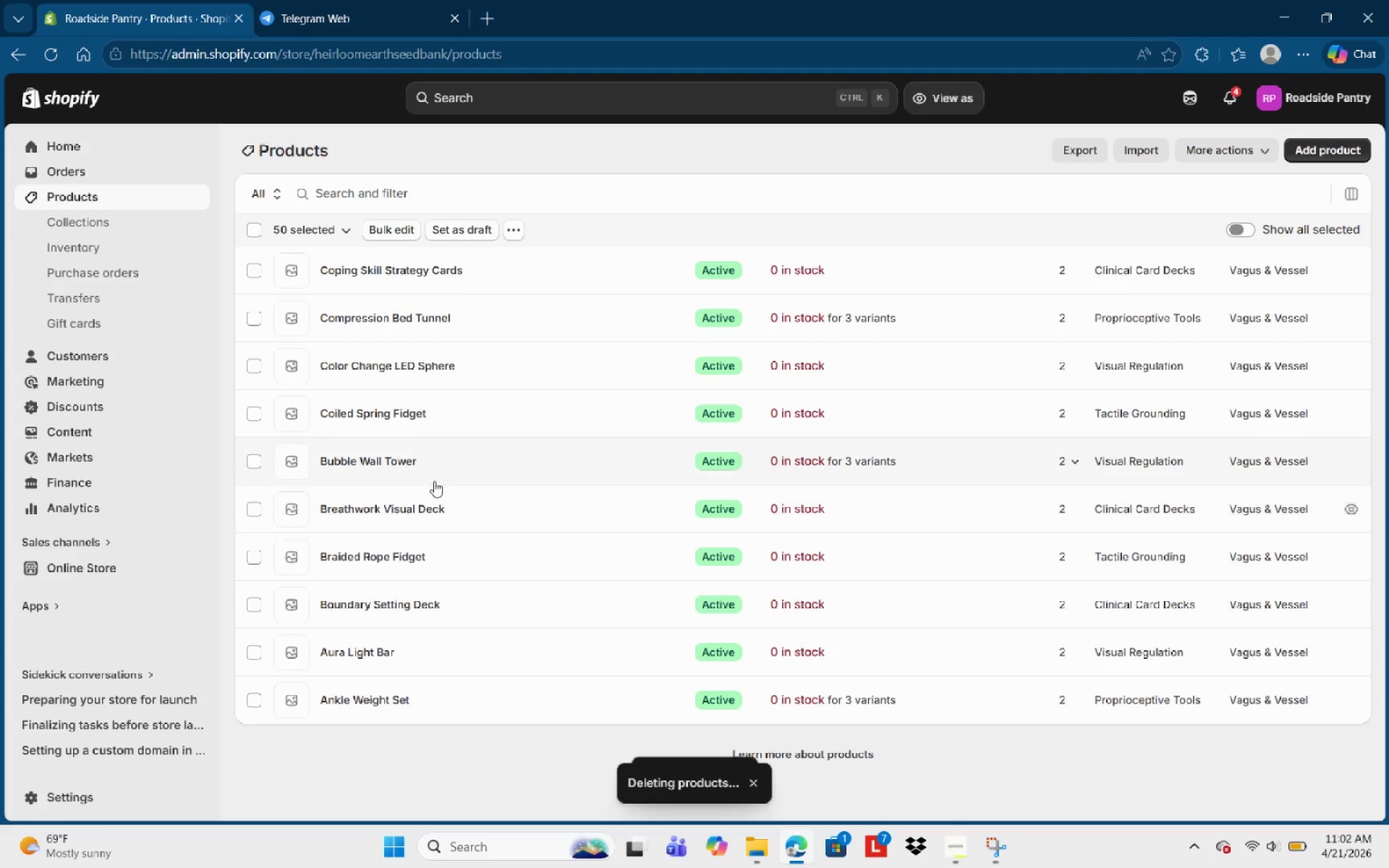 
left_click([251, 237])
 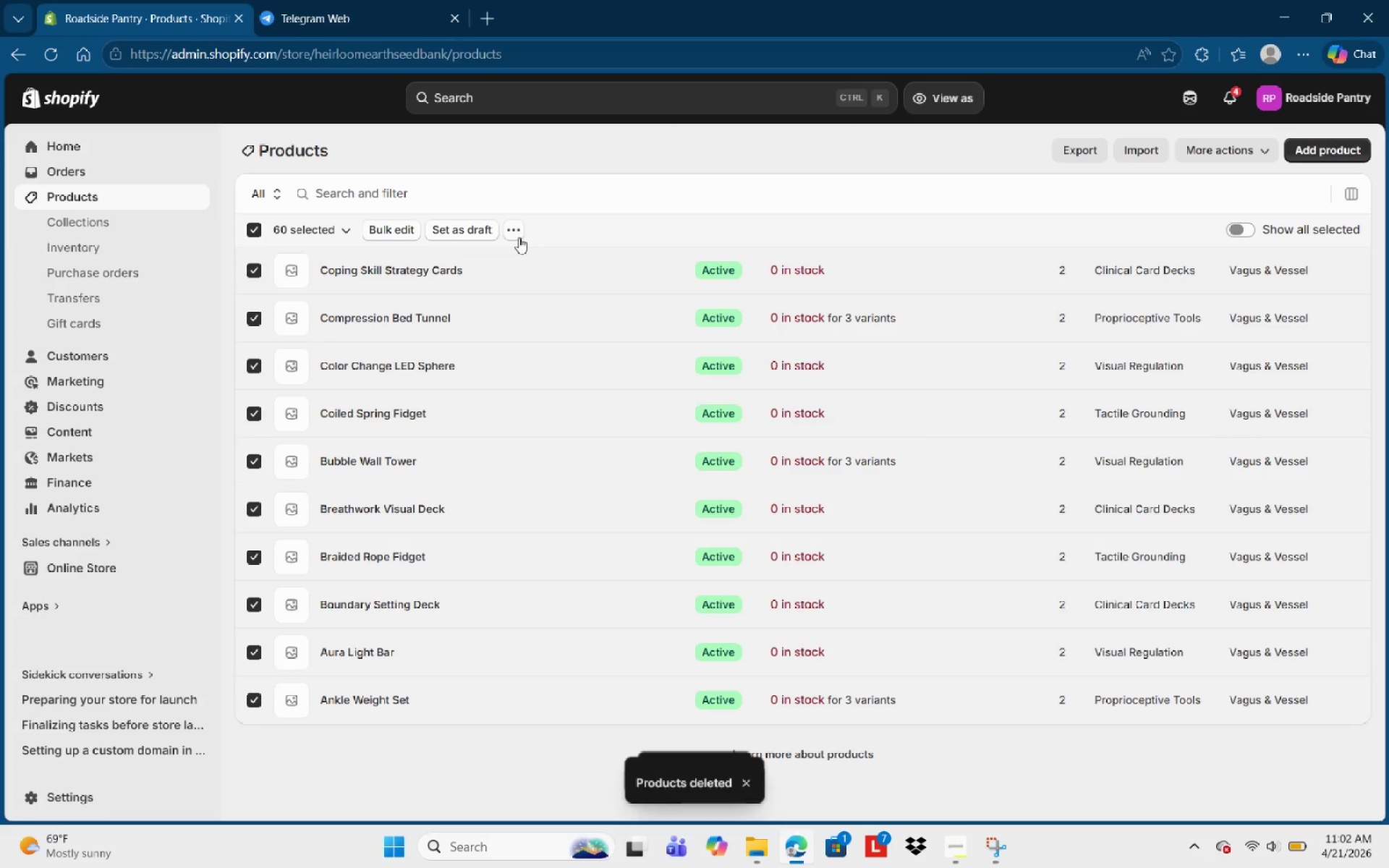 
left_click([519, 237])
 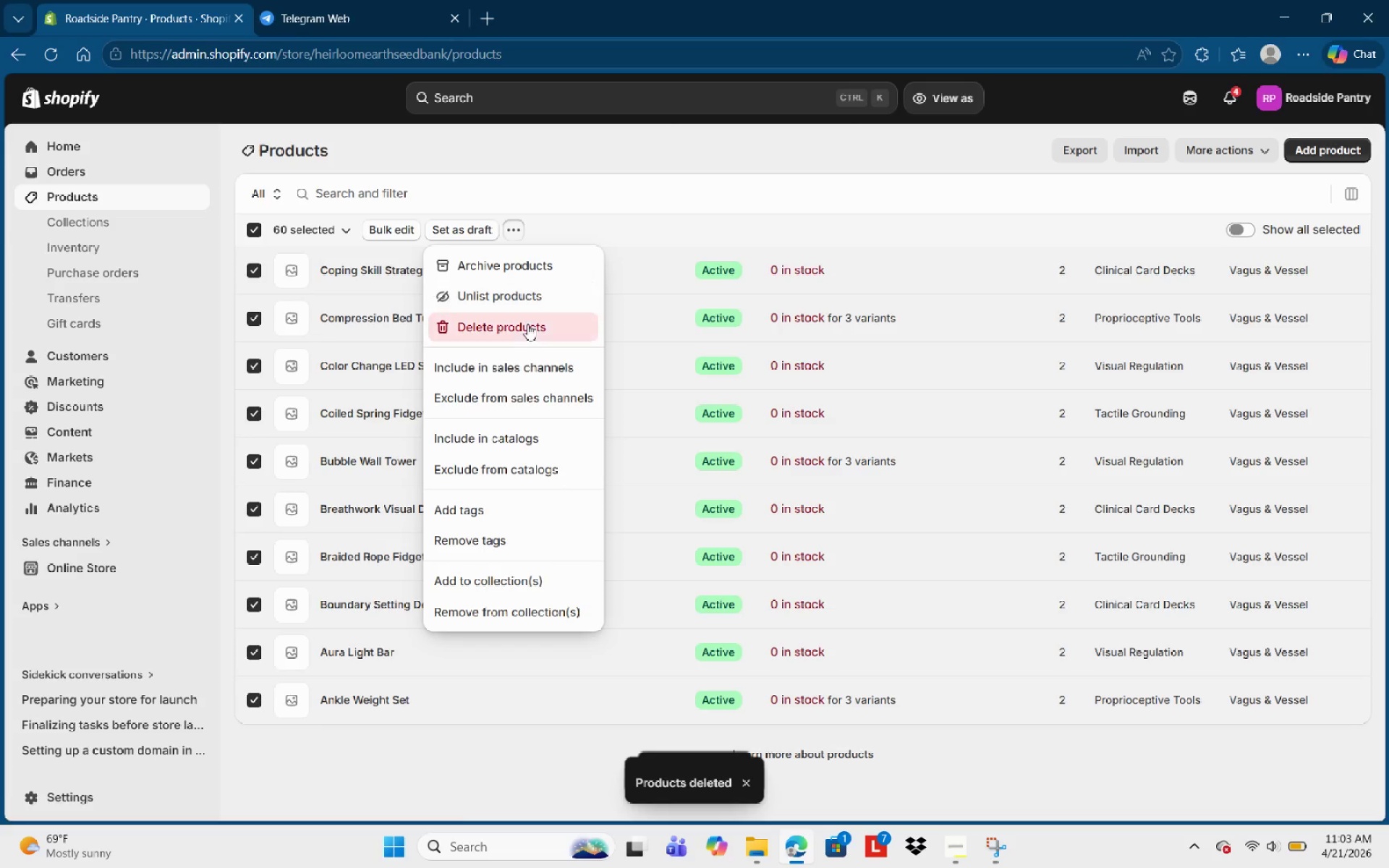 
left_click([527, 324])
 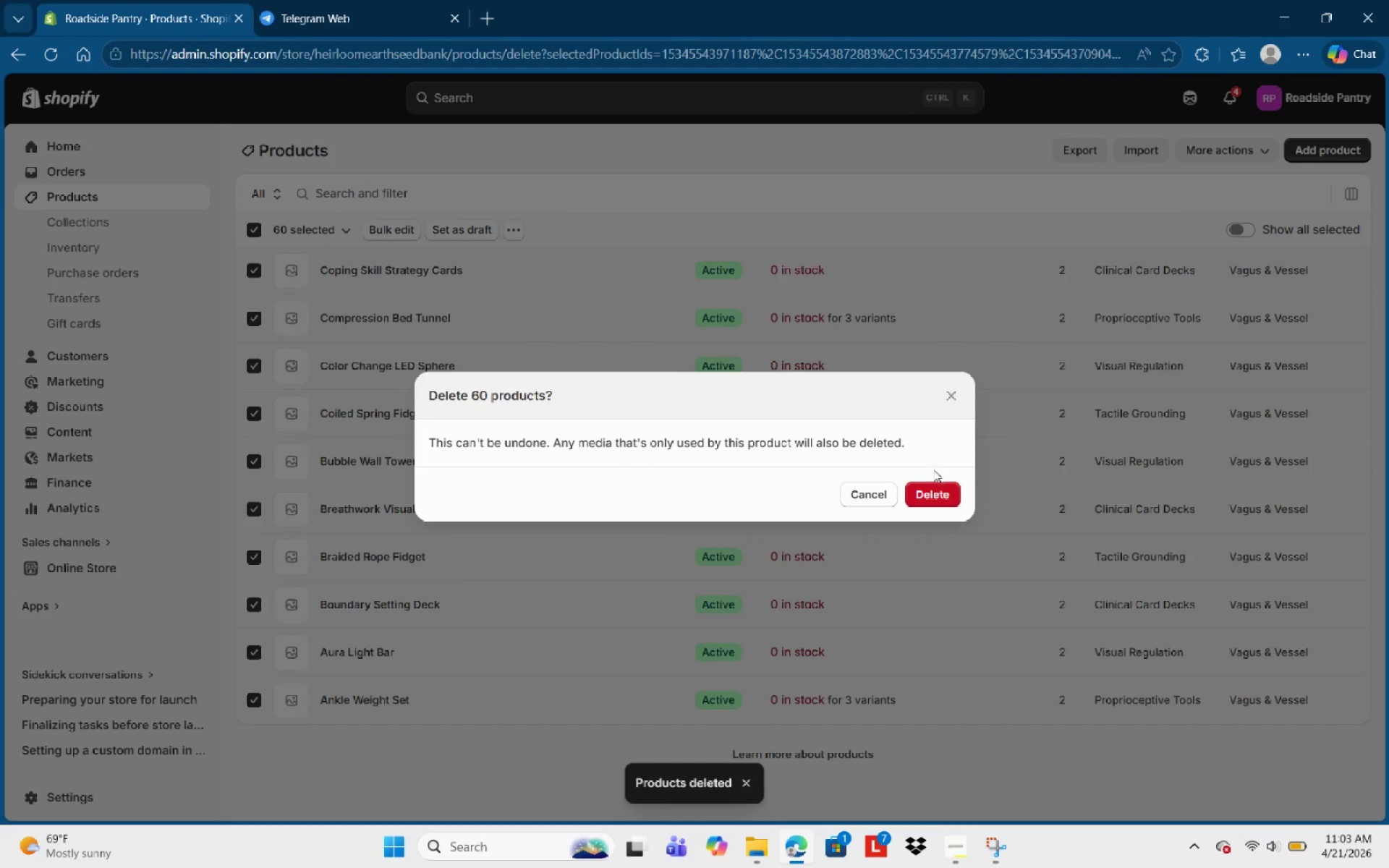 
left_click([938, 493])
 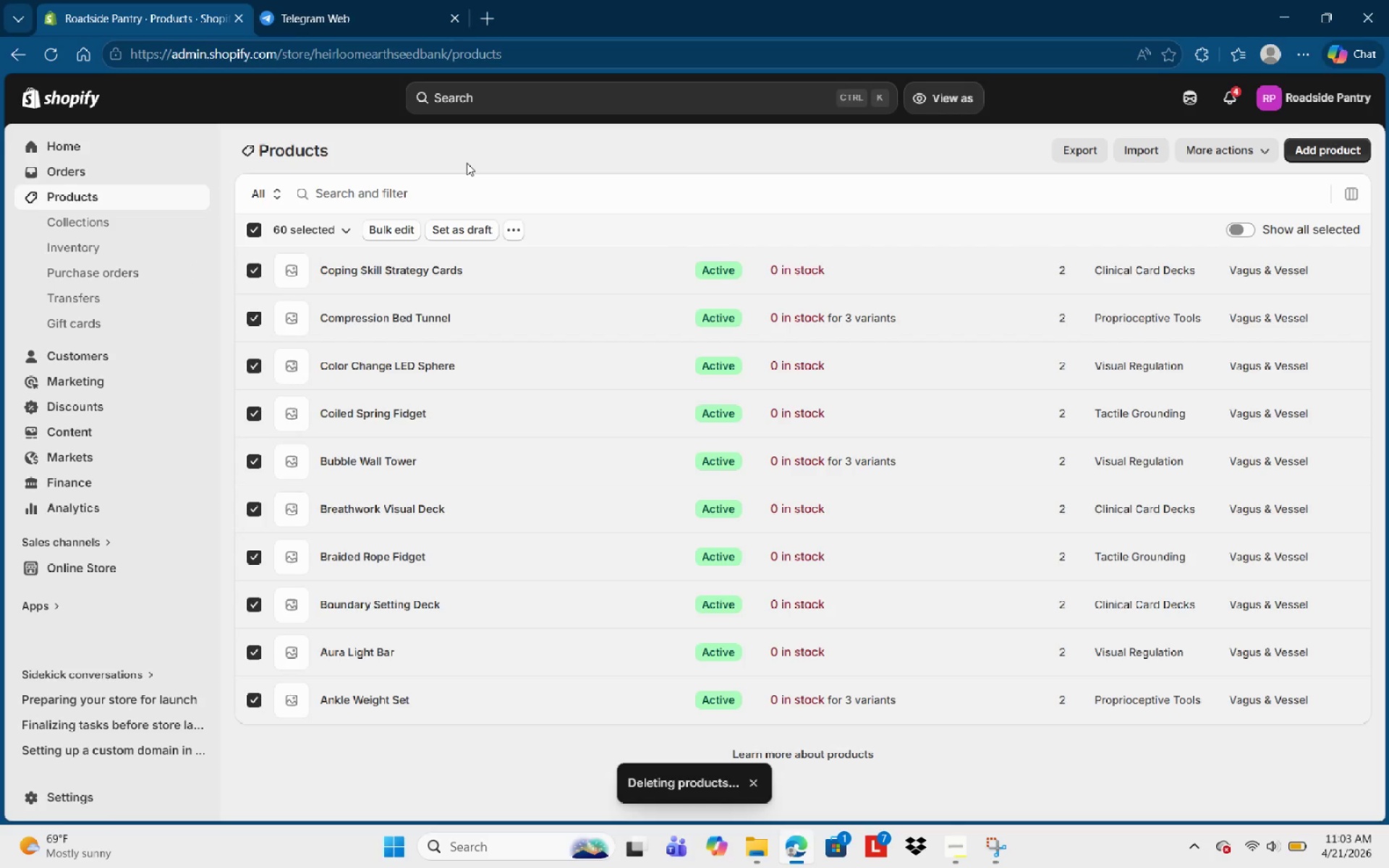 
left_click([467, 163])
 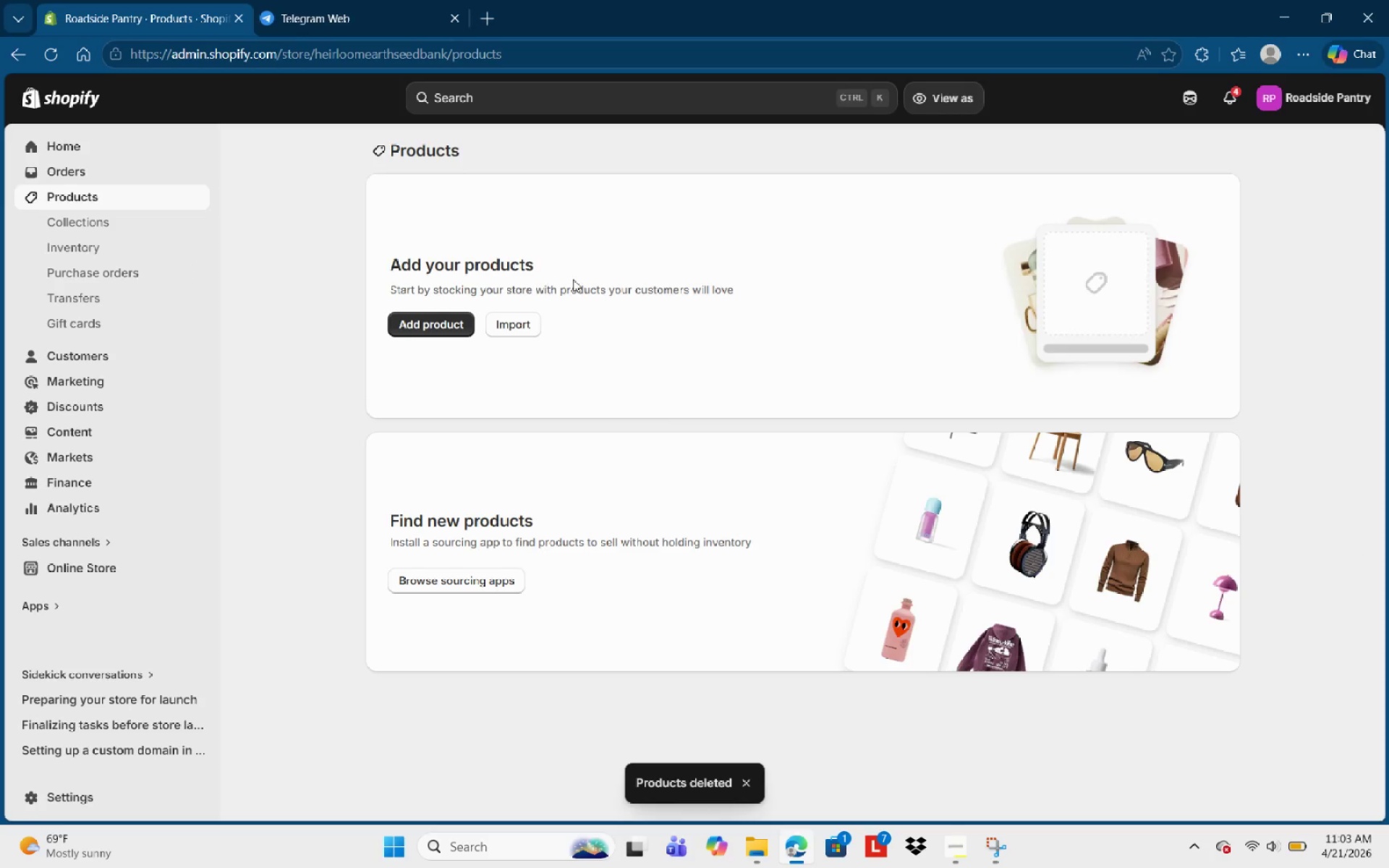 
left_click([494, 323])
 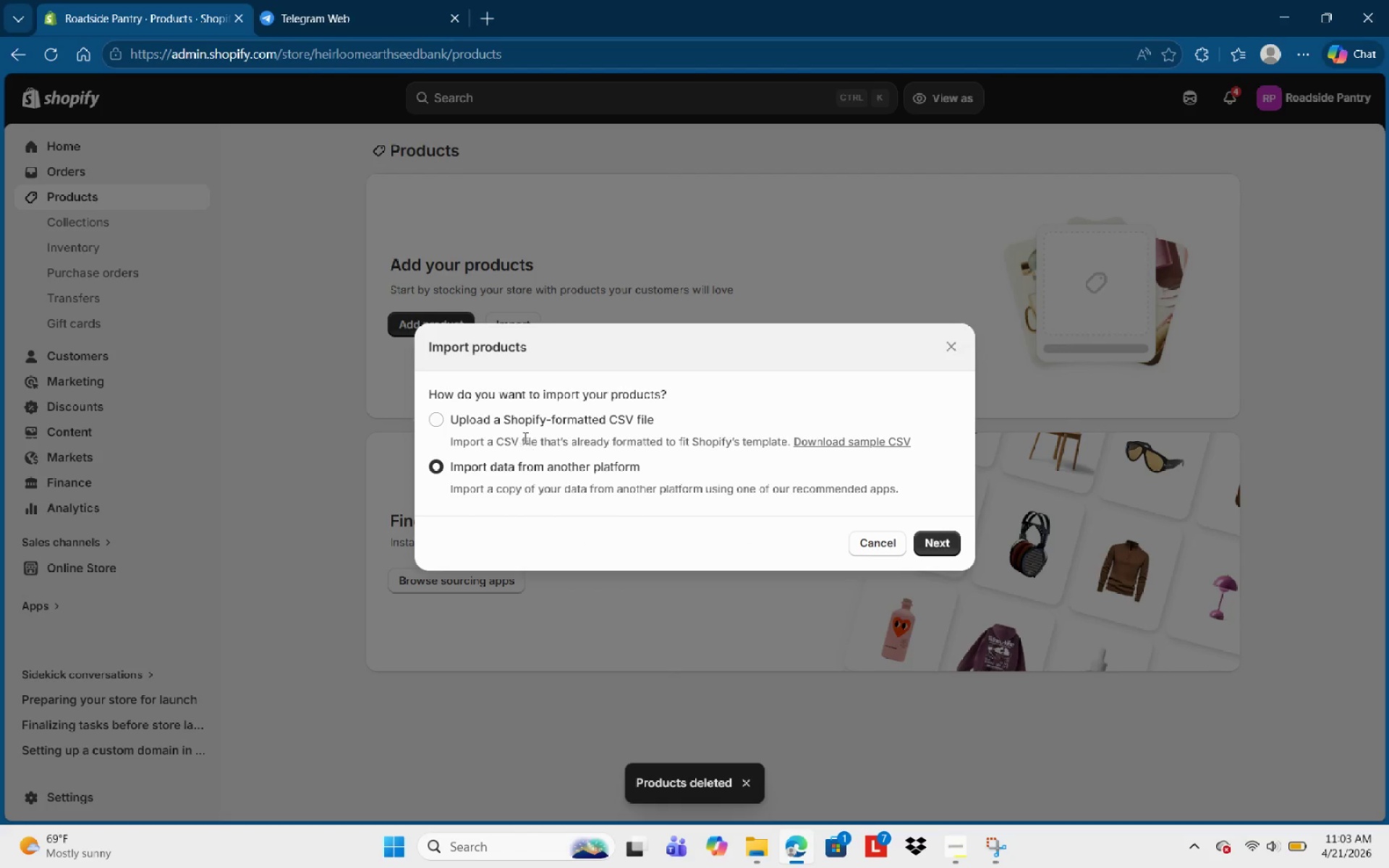 
left_click([522, 415])
 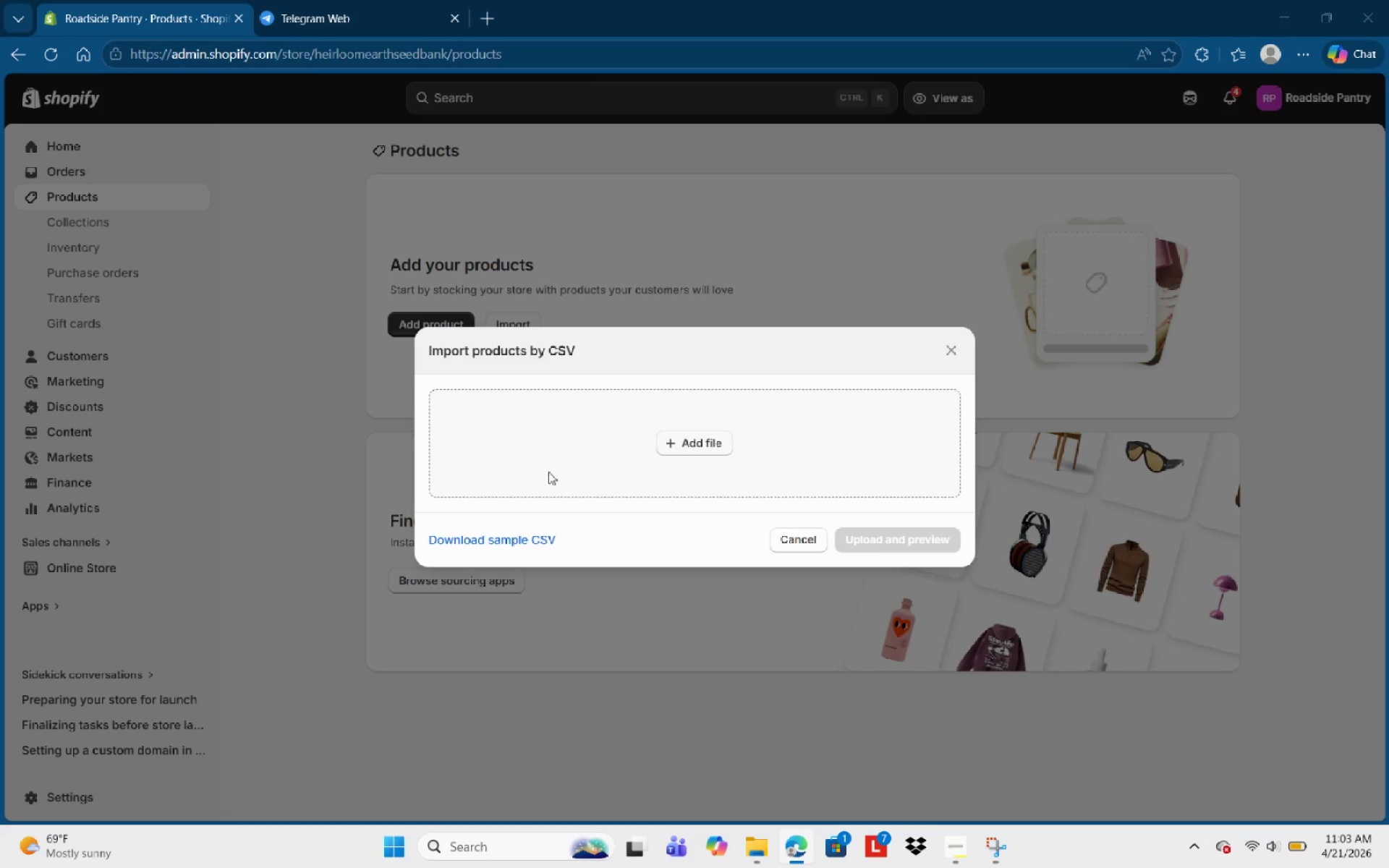 
left_click([229, 525])
 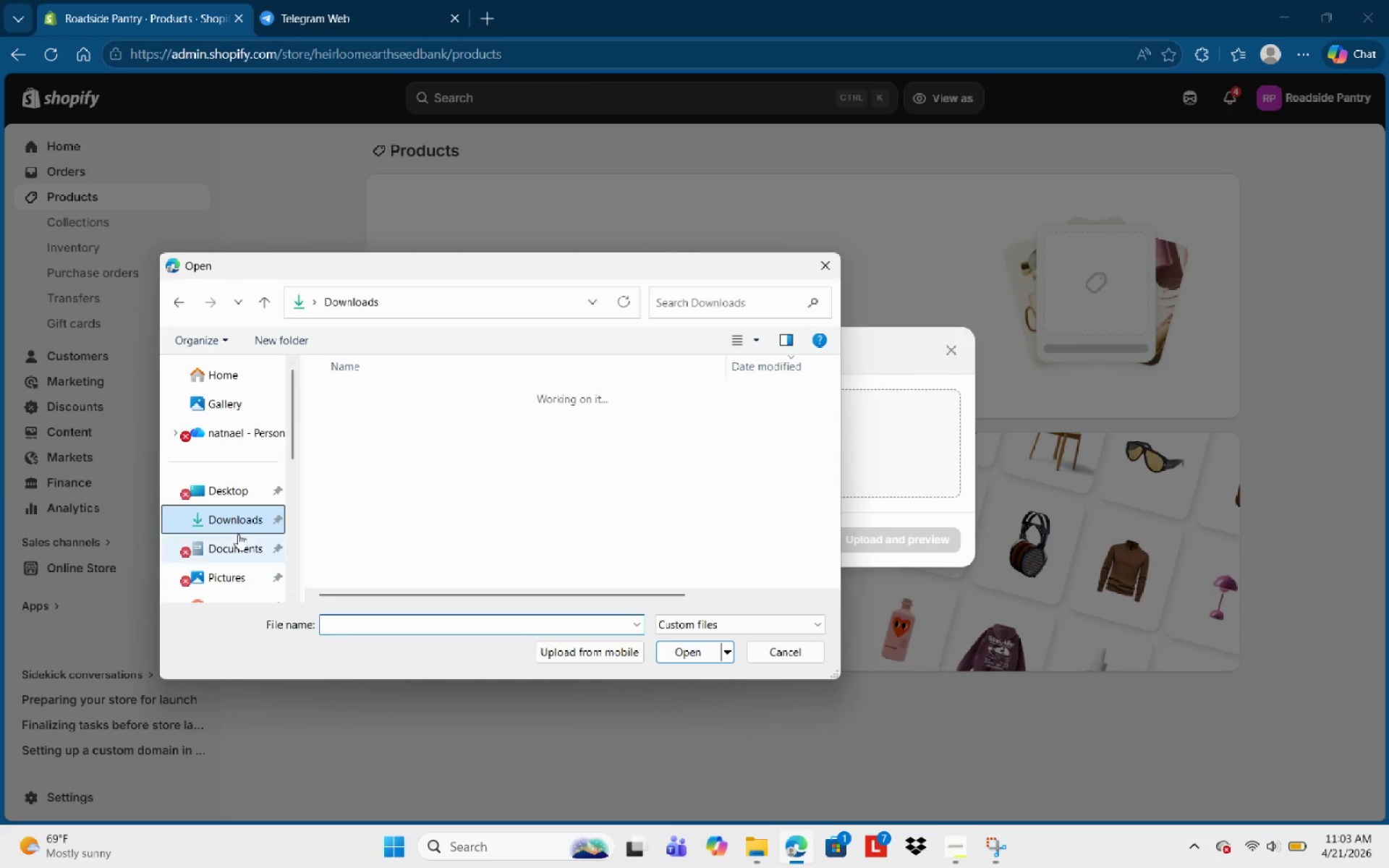 
left_click([242, 537])
 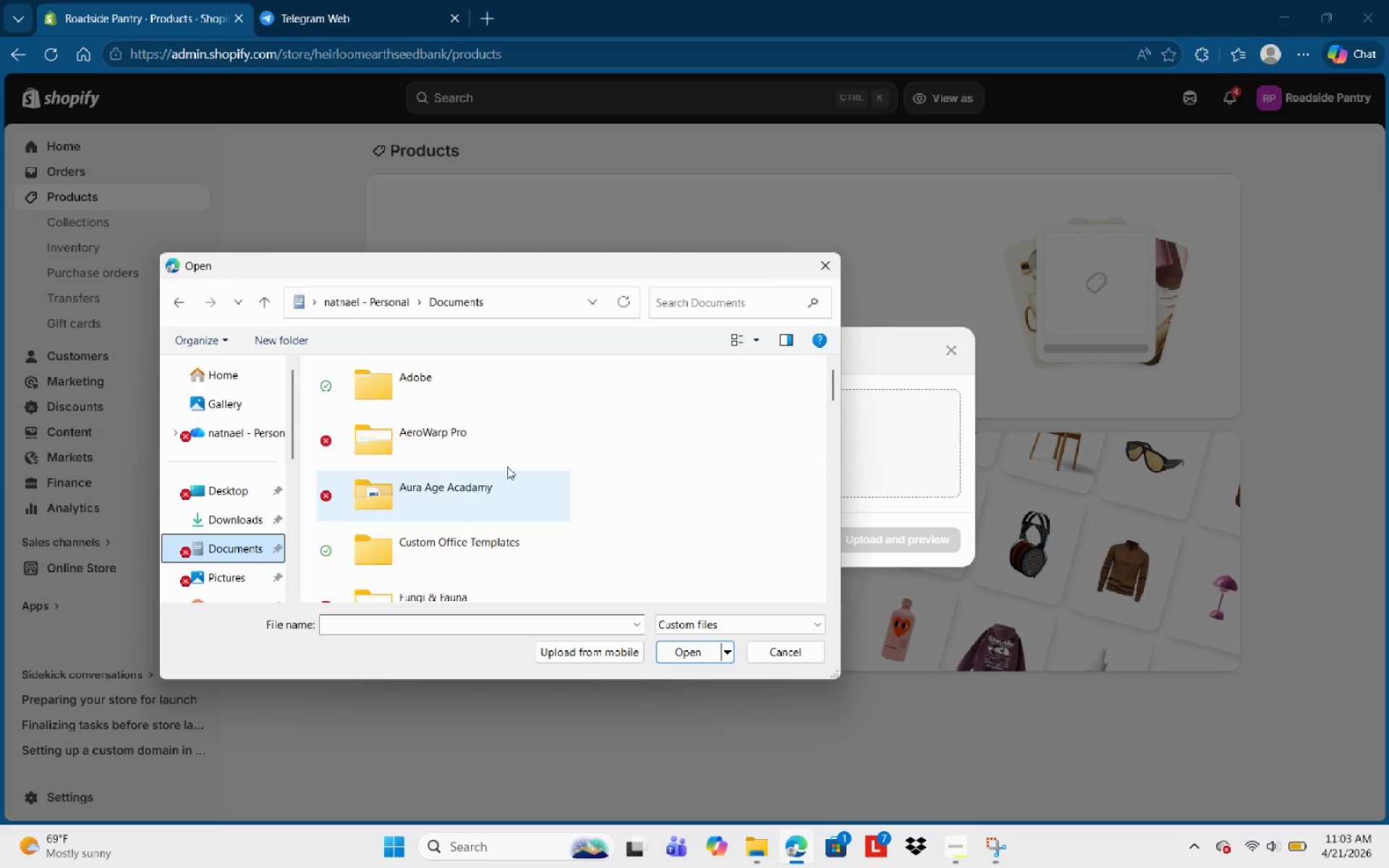 
scroll: coordinate [514, 469], scroll_direction: down, amount: 8.0
 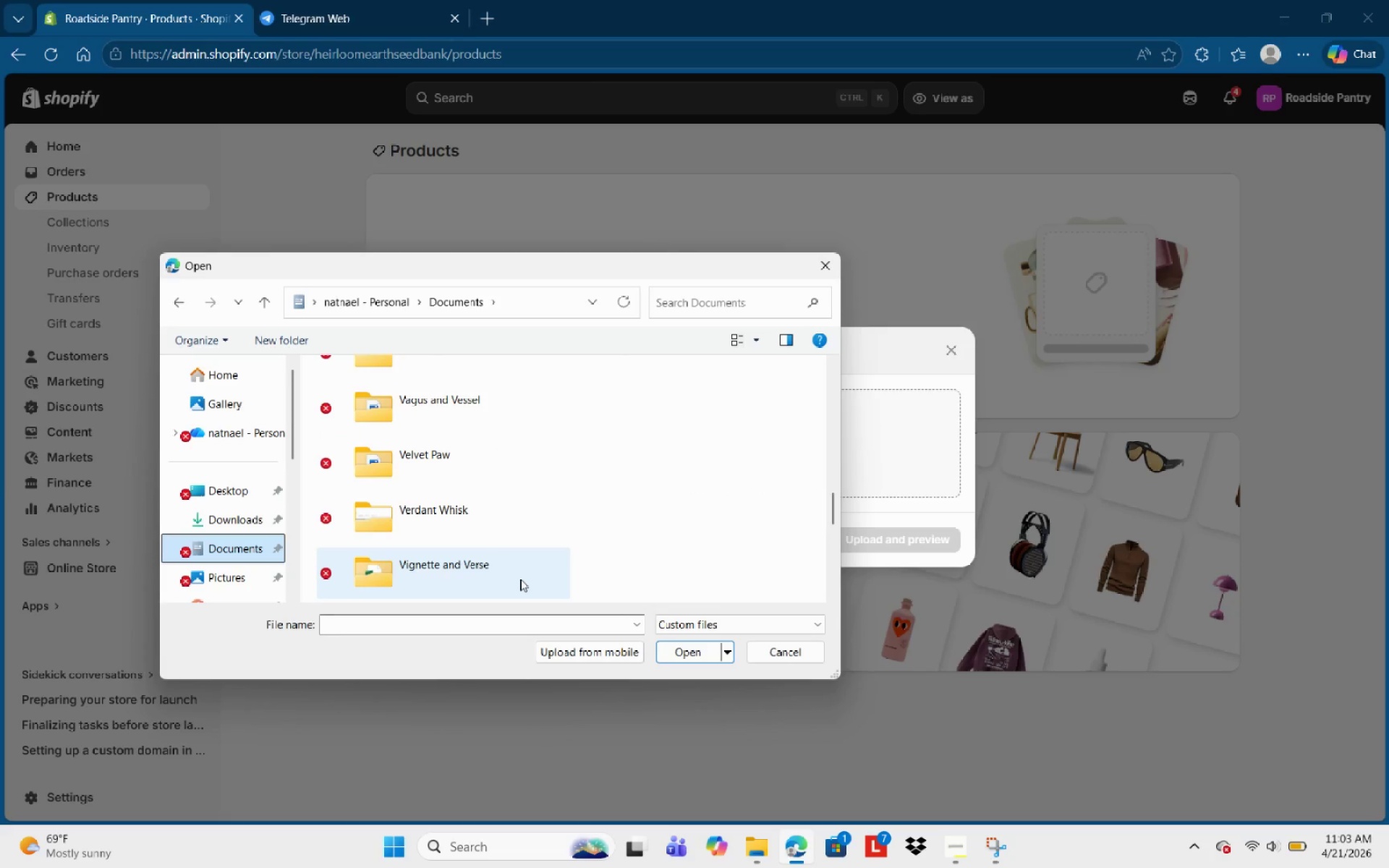 
double_click([522, 579])
 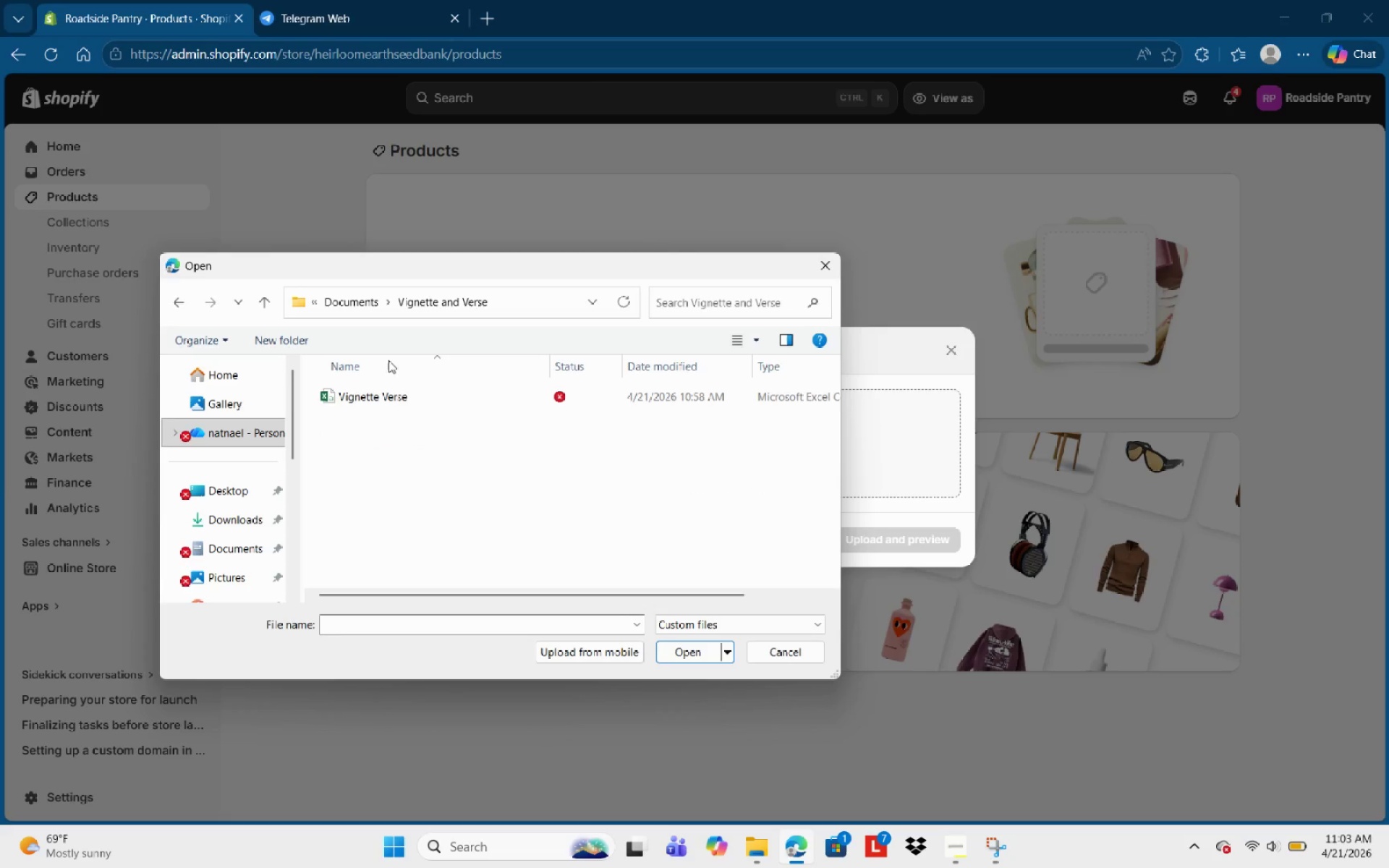 
left_click([373, 389])
 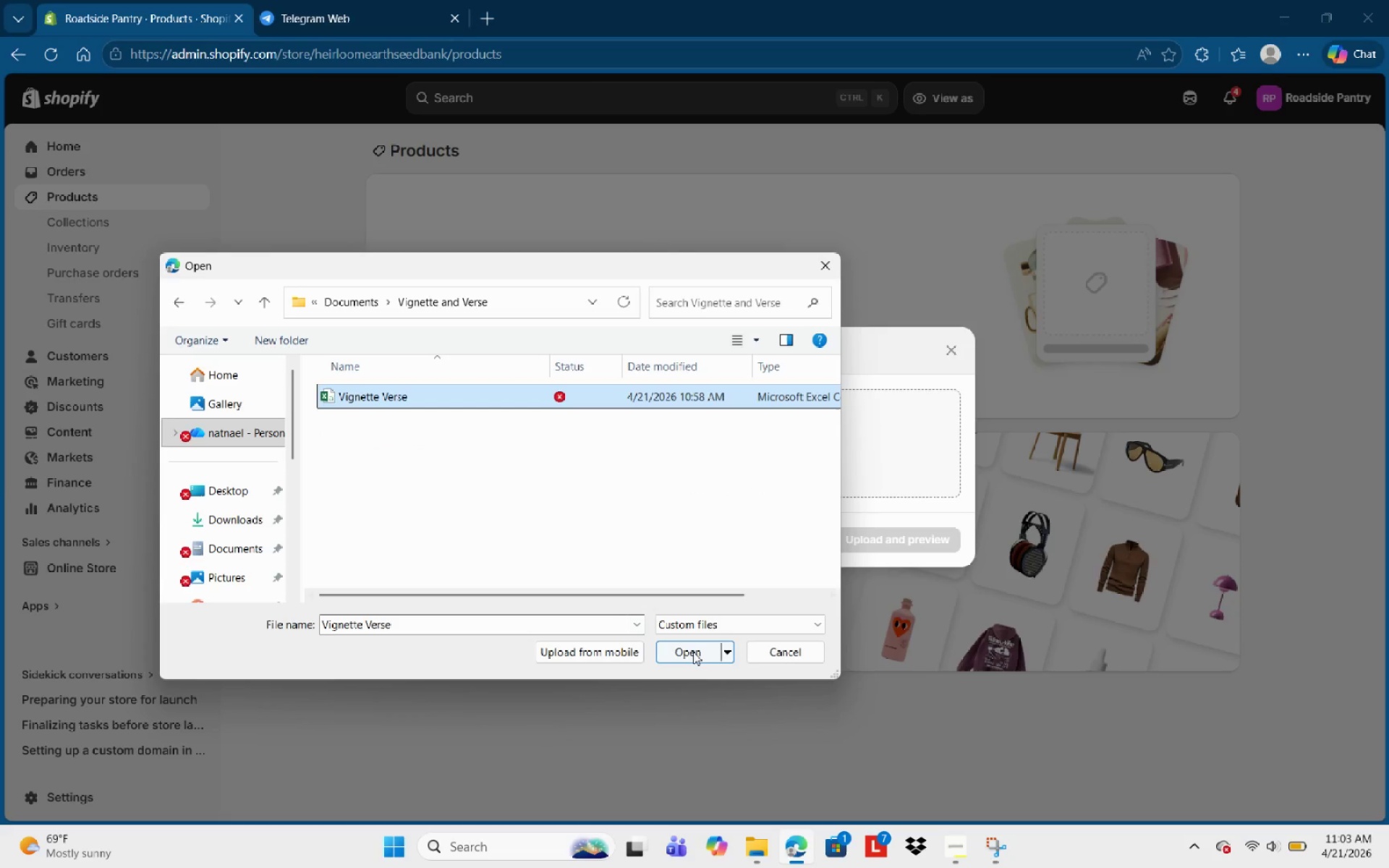 
left_click([694, 653])
 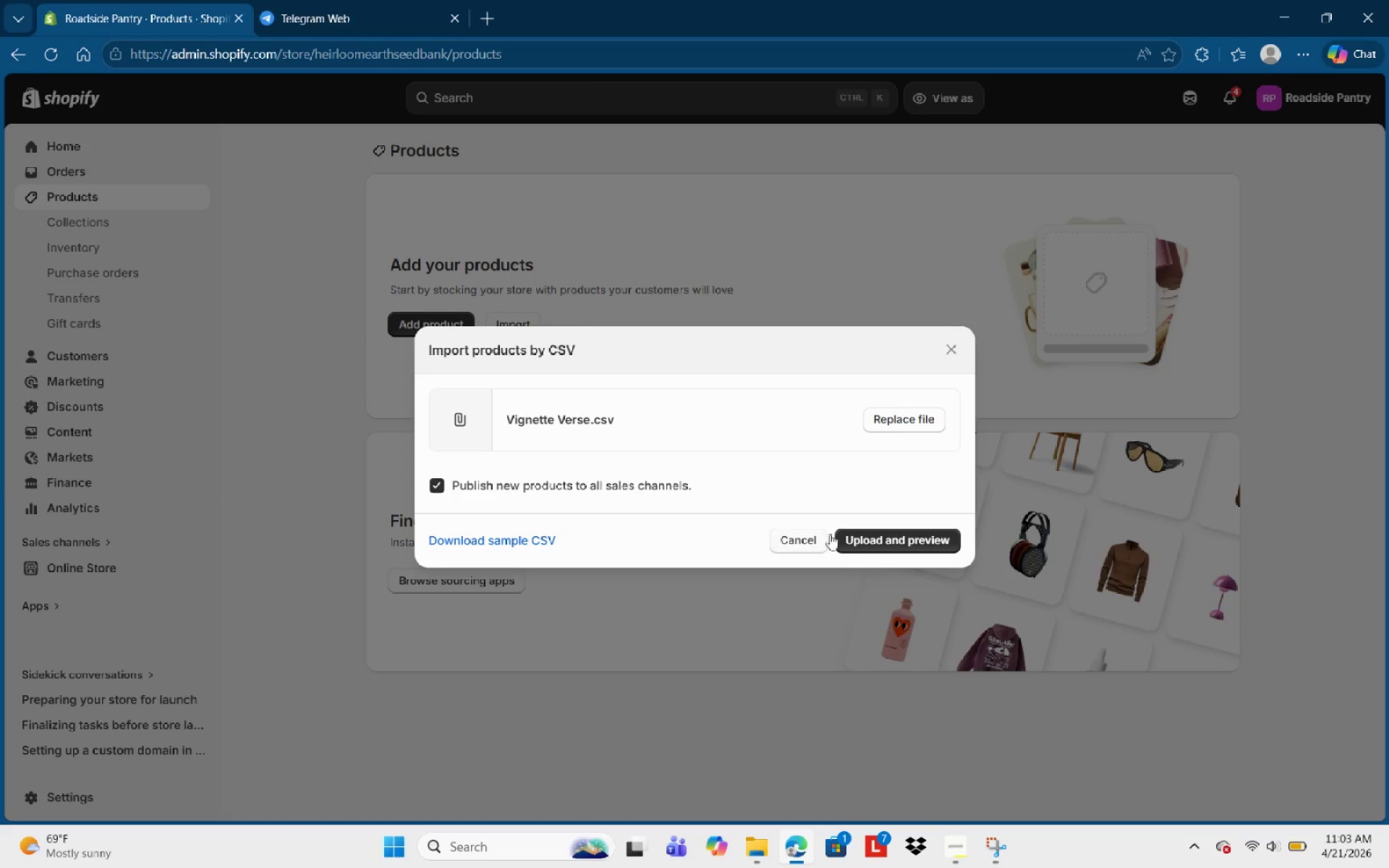 
left_click([865, 548])
 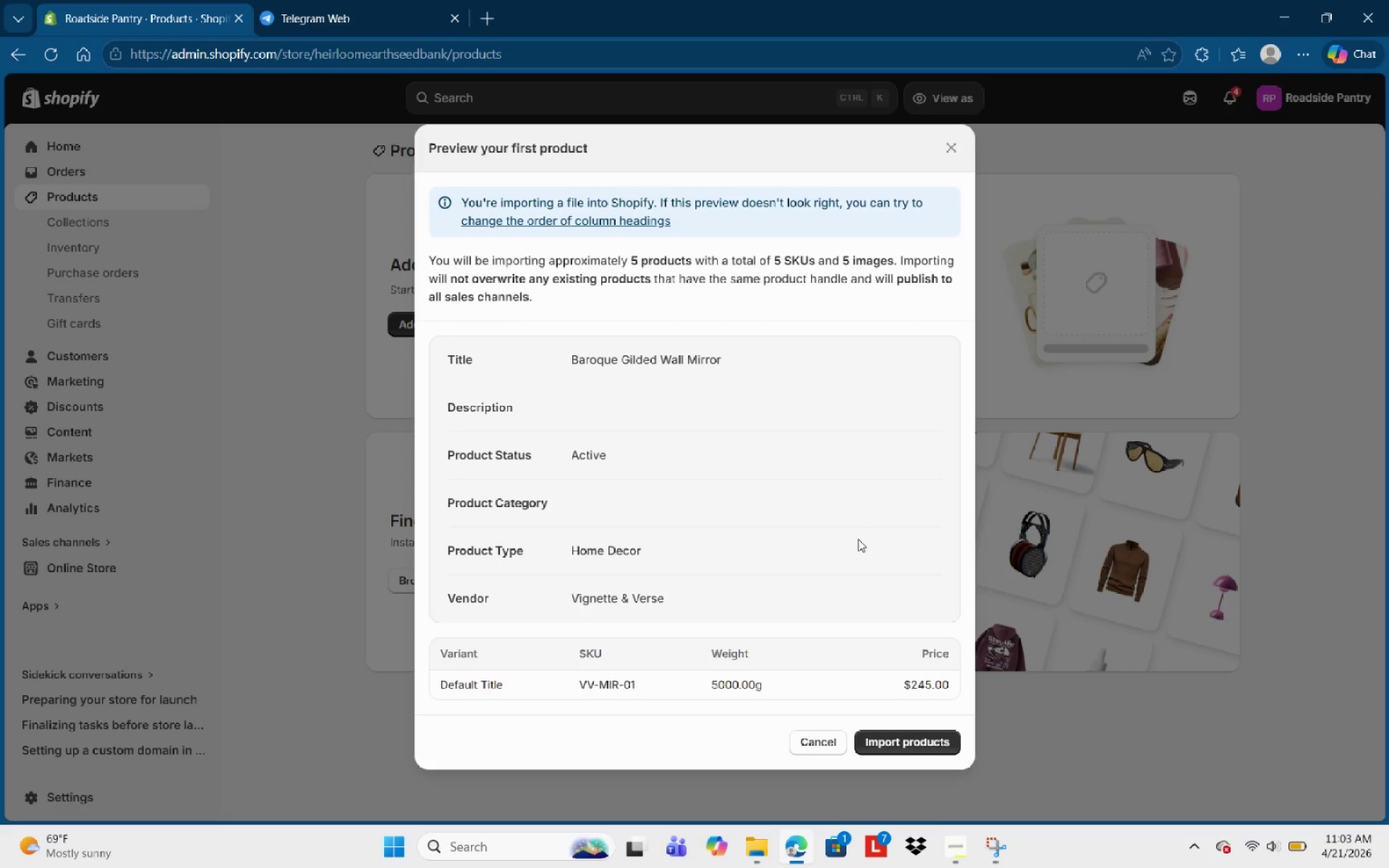 
wait(12.64)
 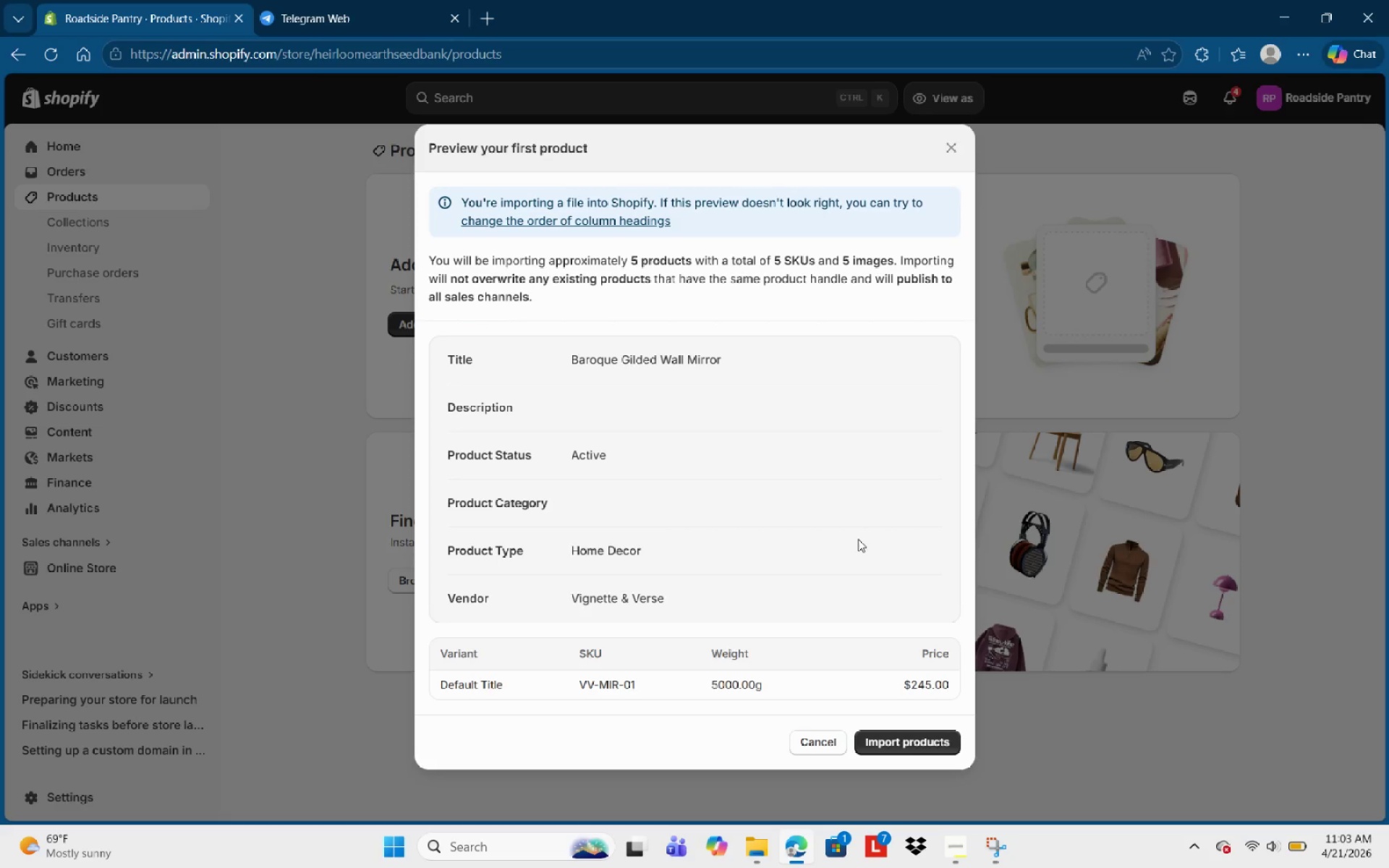 
left_click([916, 741])
 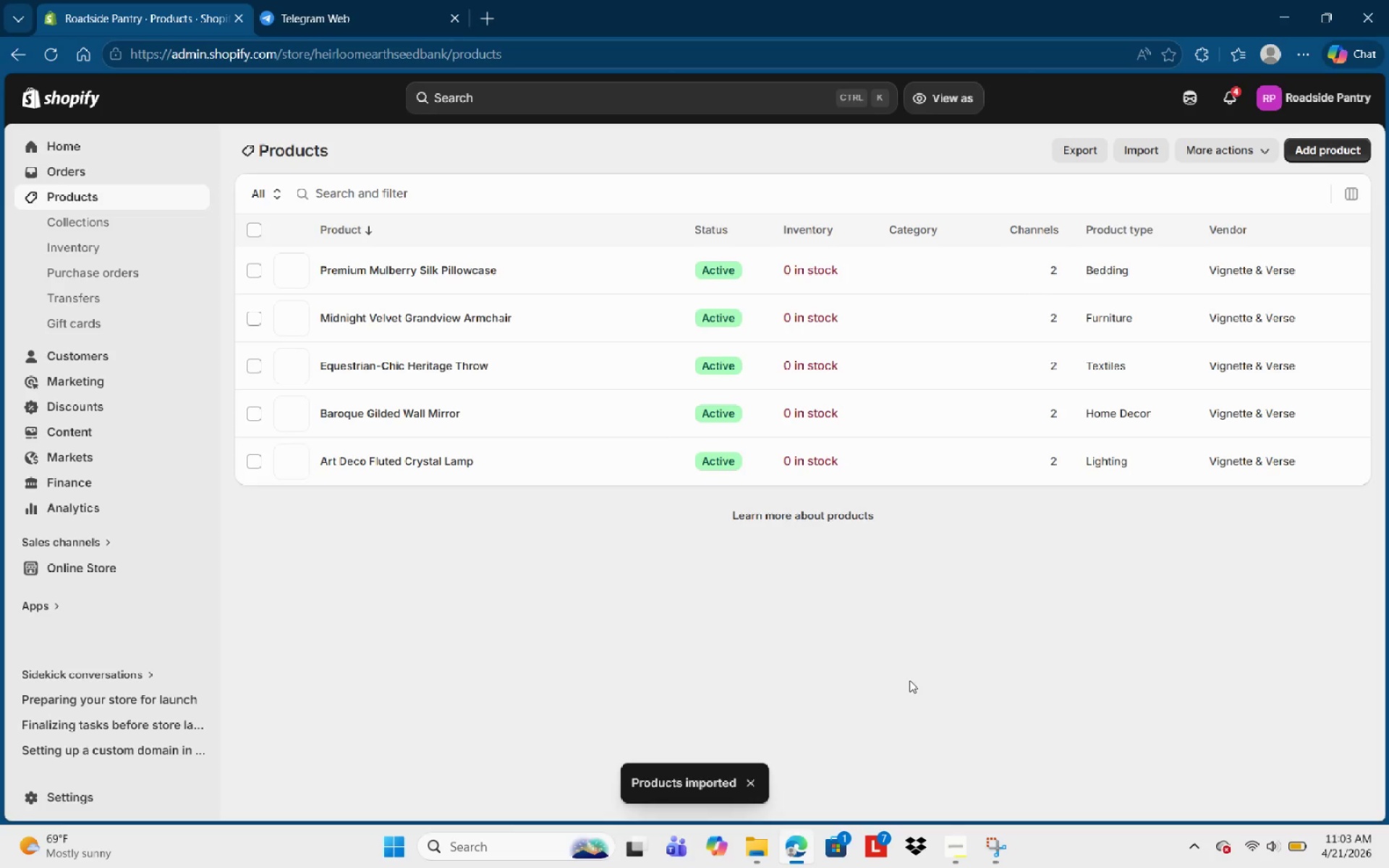 
wait(12.69)
 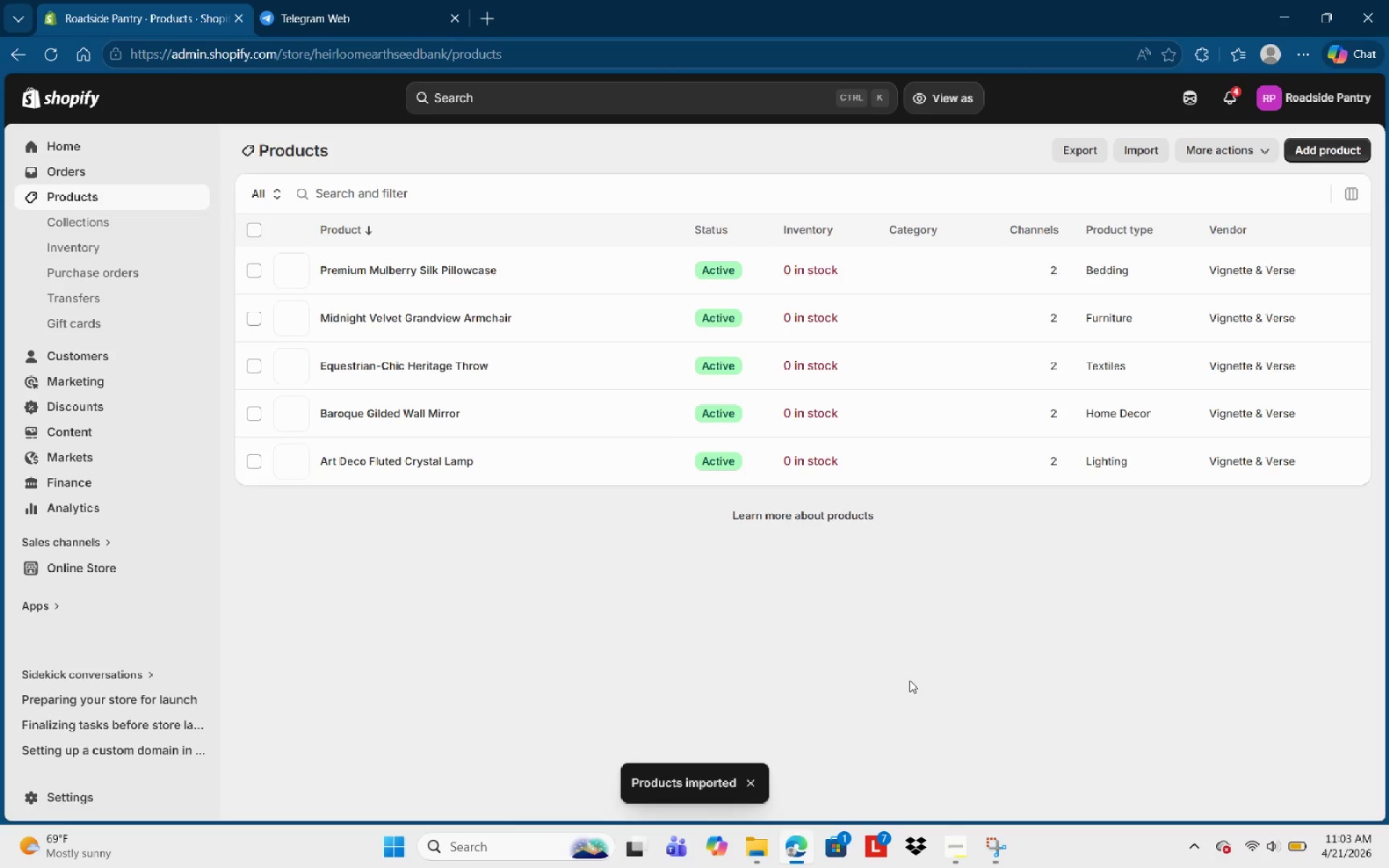 
left_click([434, 275])
 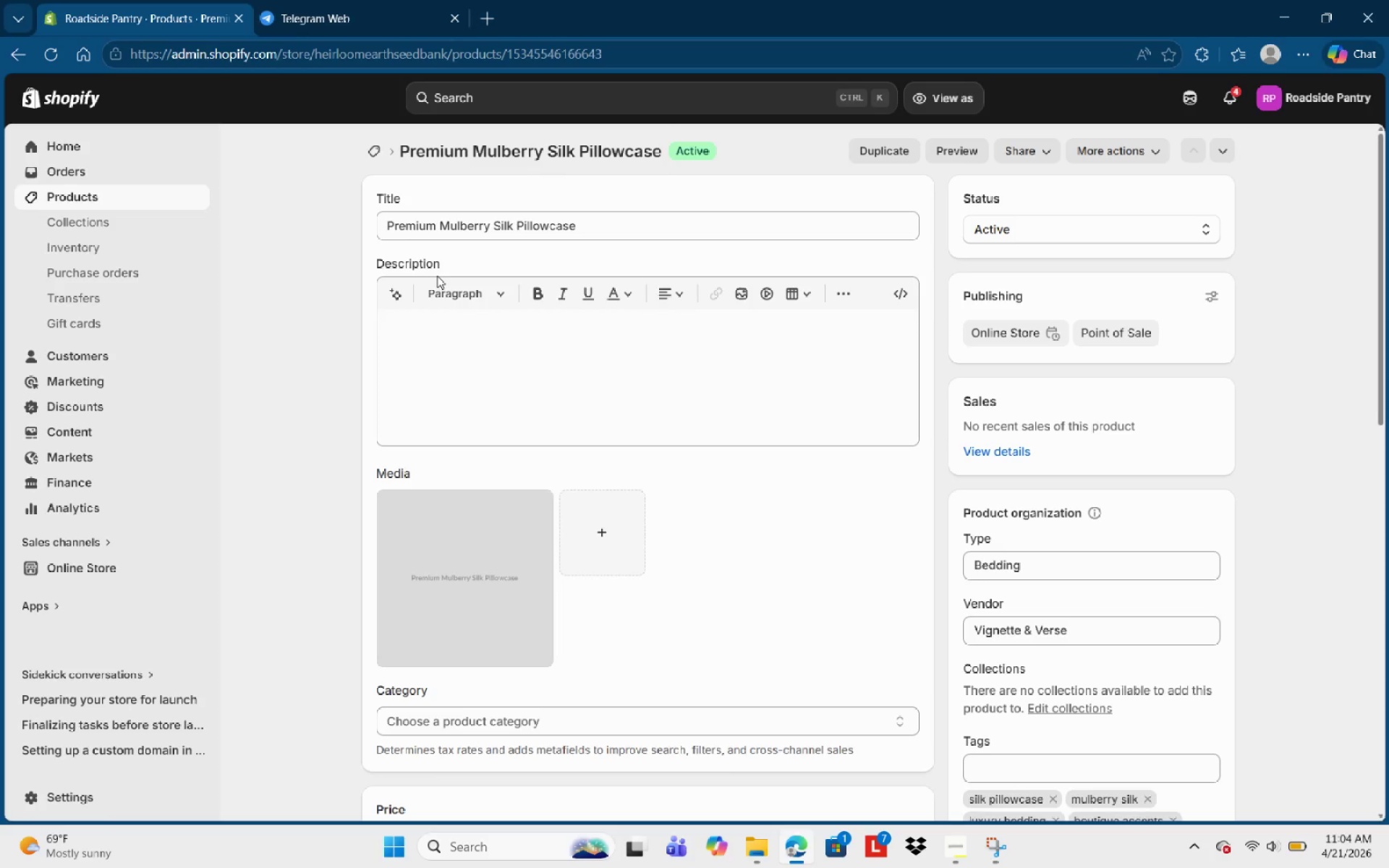 
wait(40.56)
 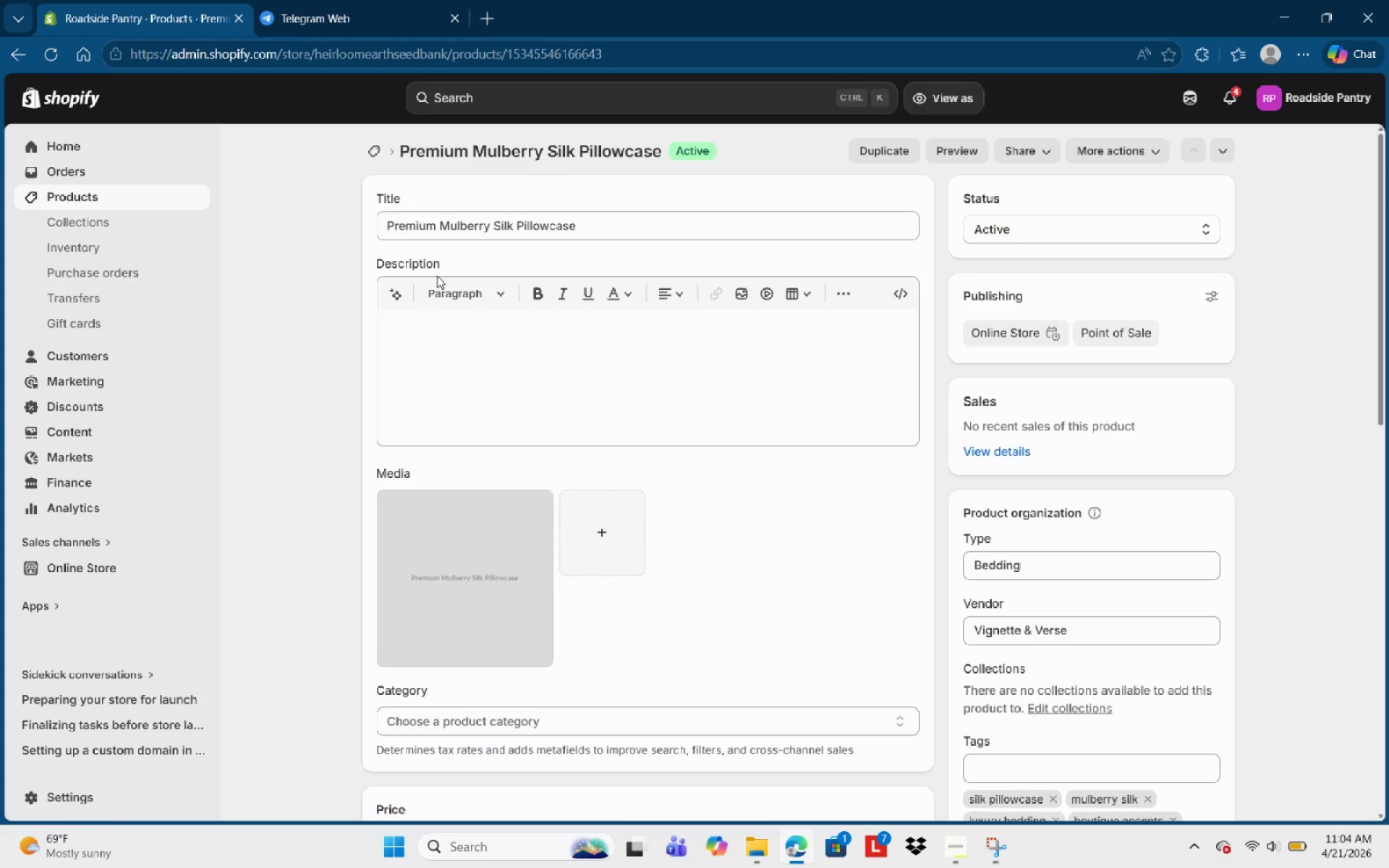 
left_click([72, 193])
 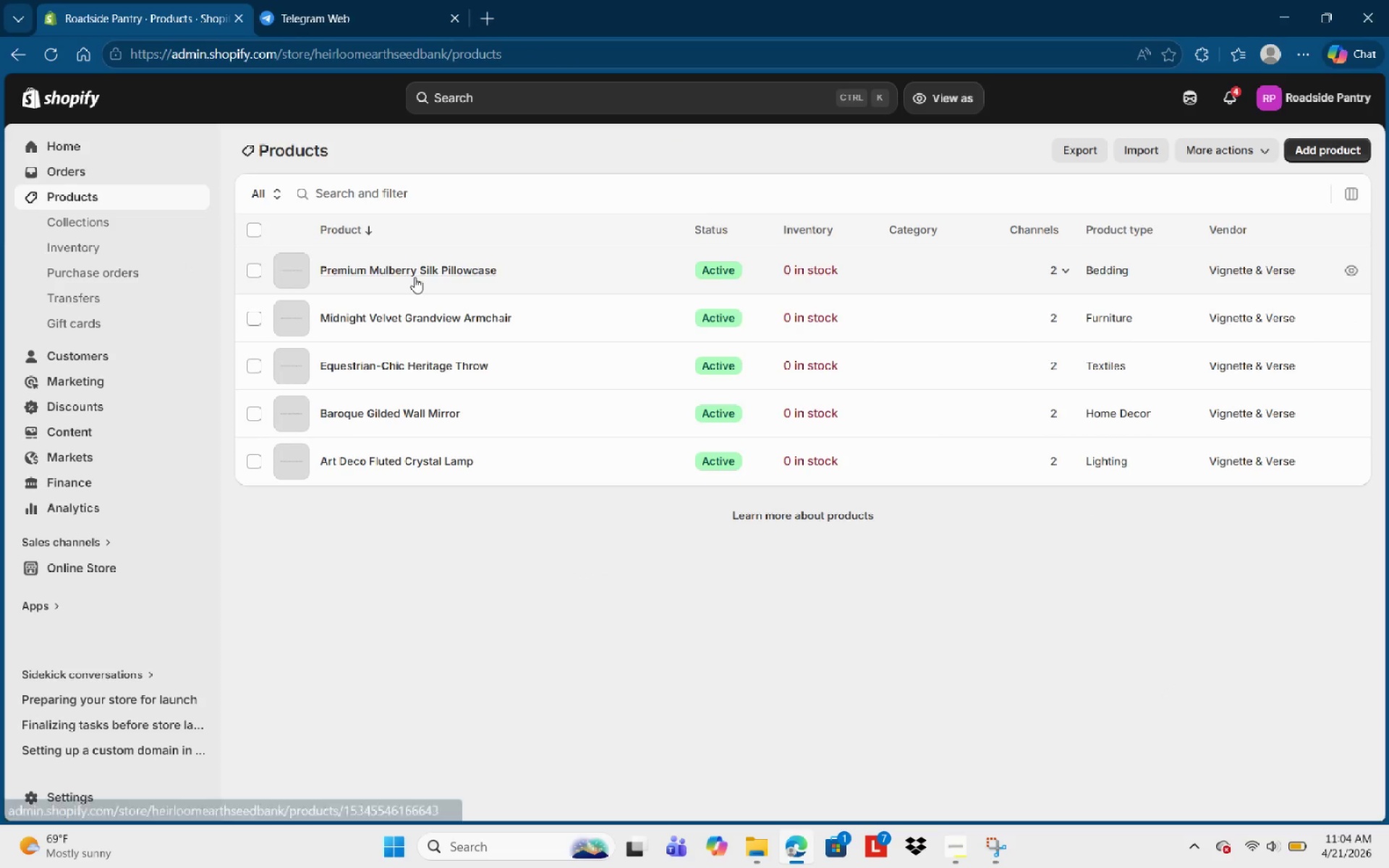 
left_click([388, 409])
 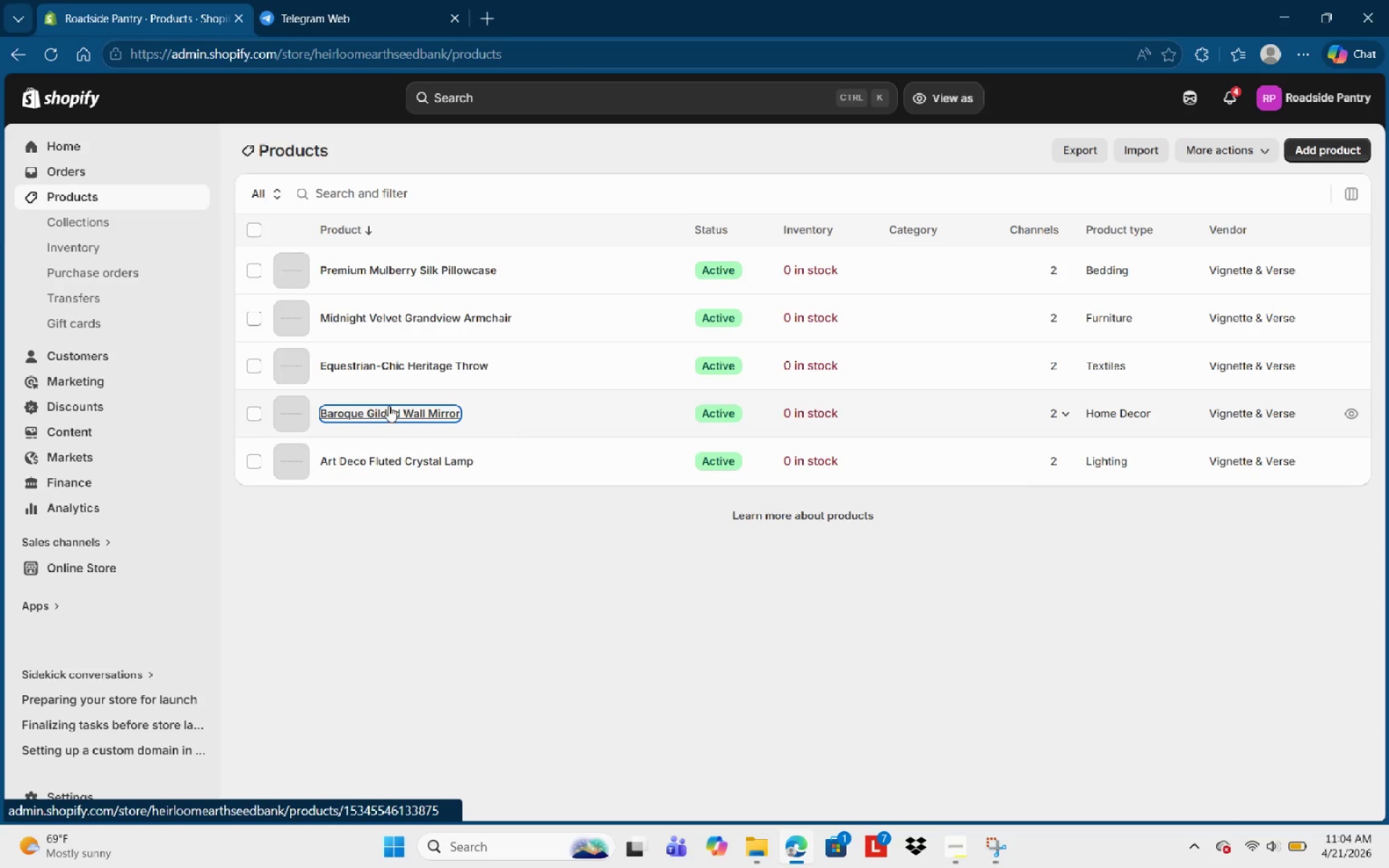 
mouse_move([381, 367])
 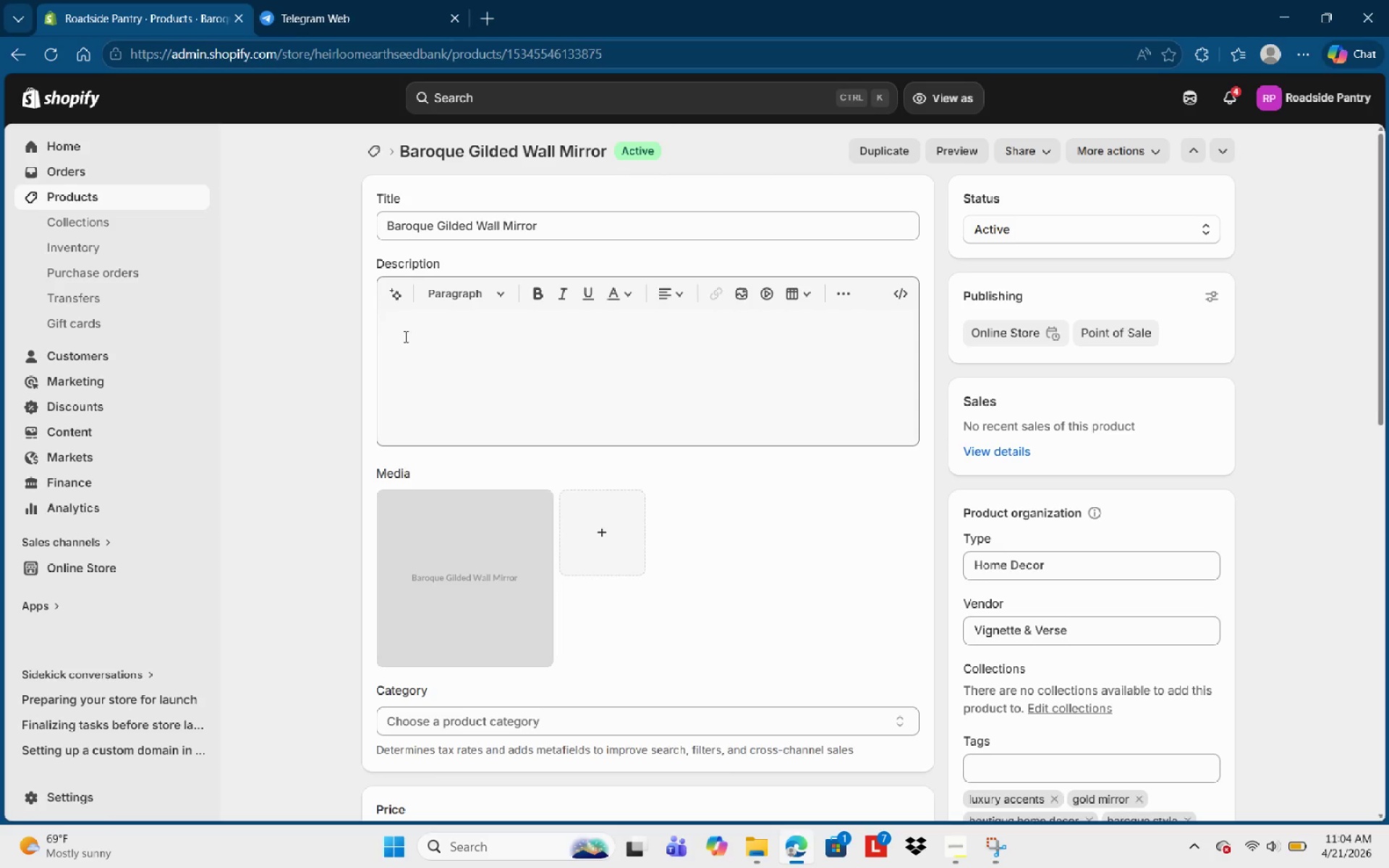 
left_click([404, 336])
 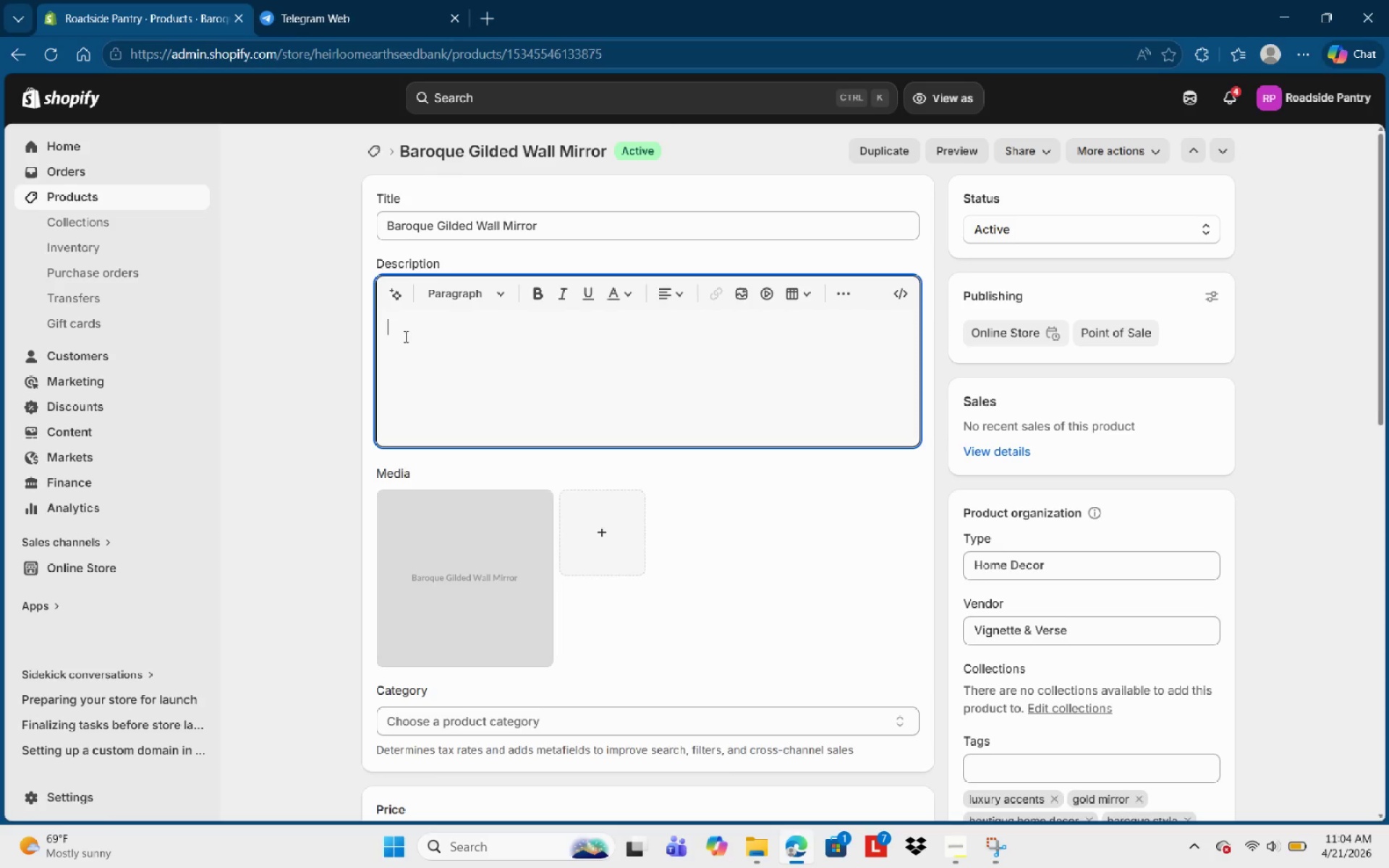 
type(Elc)
key(Backspace)
type(evate Your living spa)
key(Backspace)
key(Backspace)
key(Backspace)
type(soa)
key(Backspace)
key(Backspace)
type(pce )
key(Backspace)
key(Backspace)
key(Backspace)
type(ace wu)
key(Backspace)
type(ith the y=)
key(Backspace)
key(Backspace)
type(timeless)
 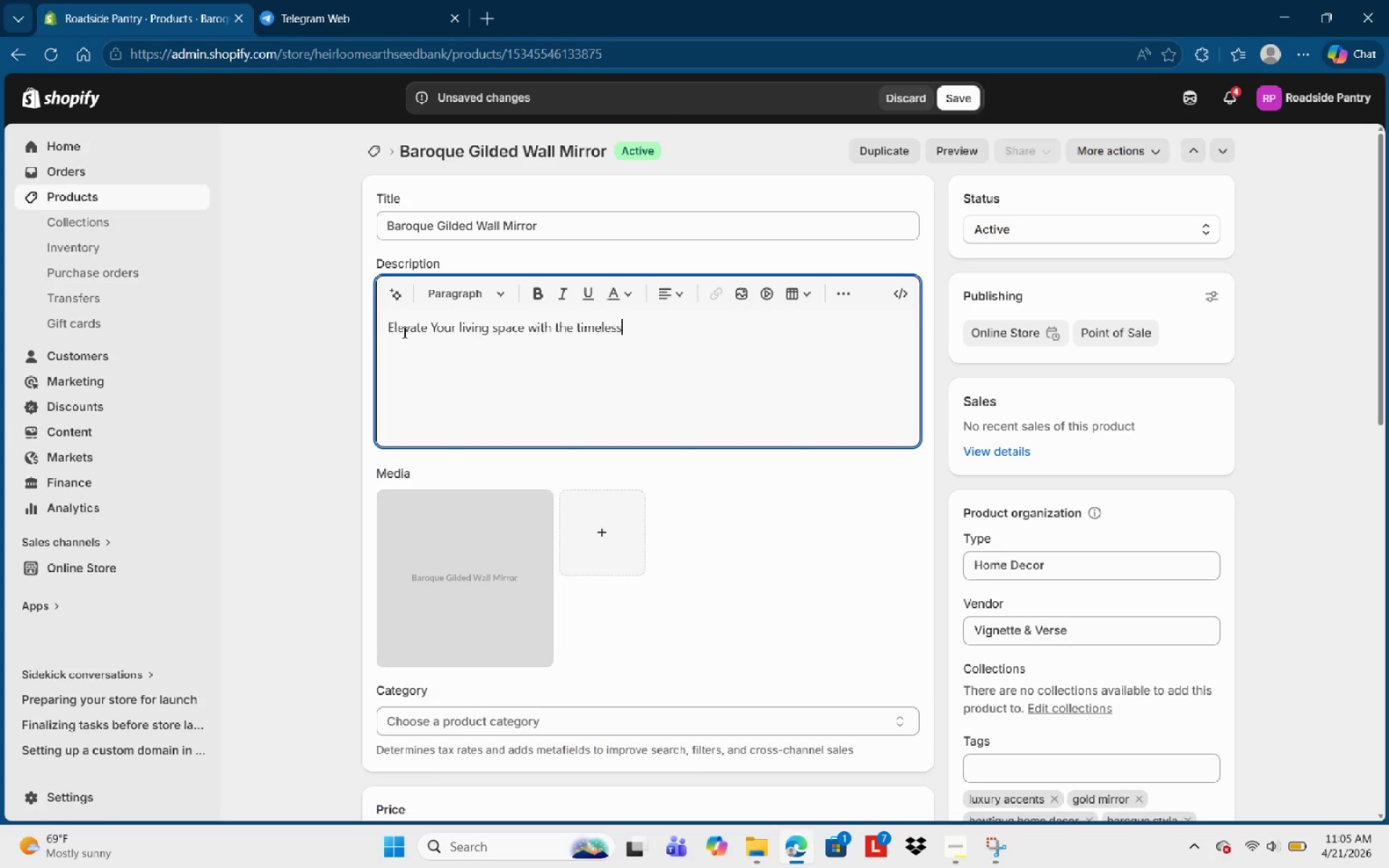 
wait(7.44)
 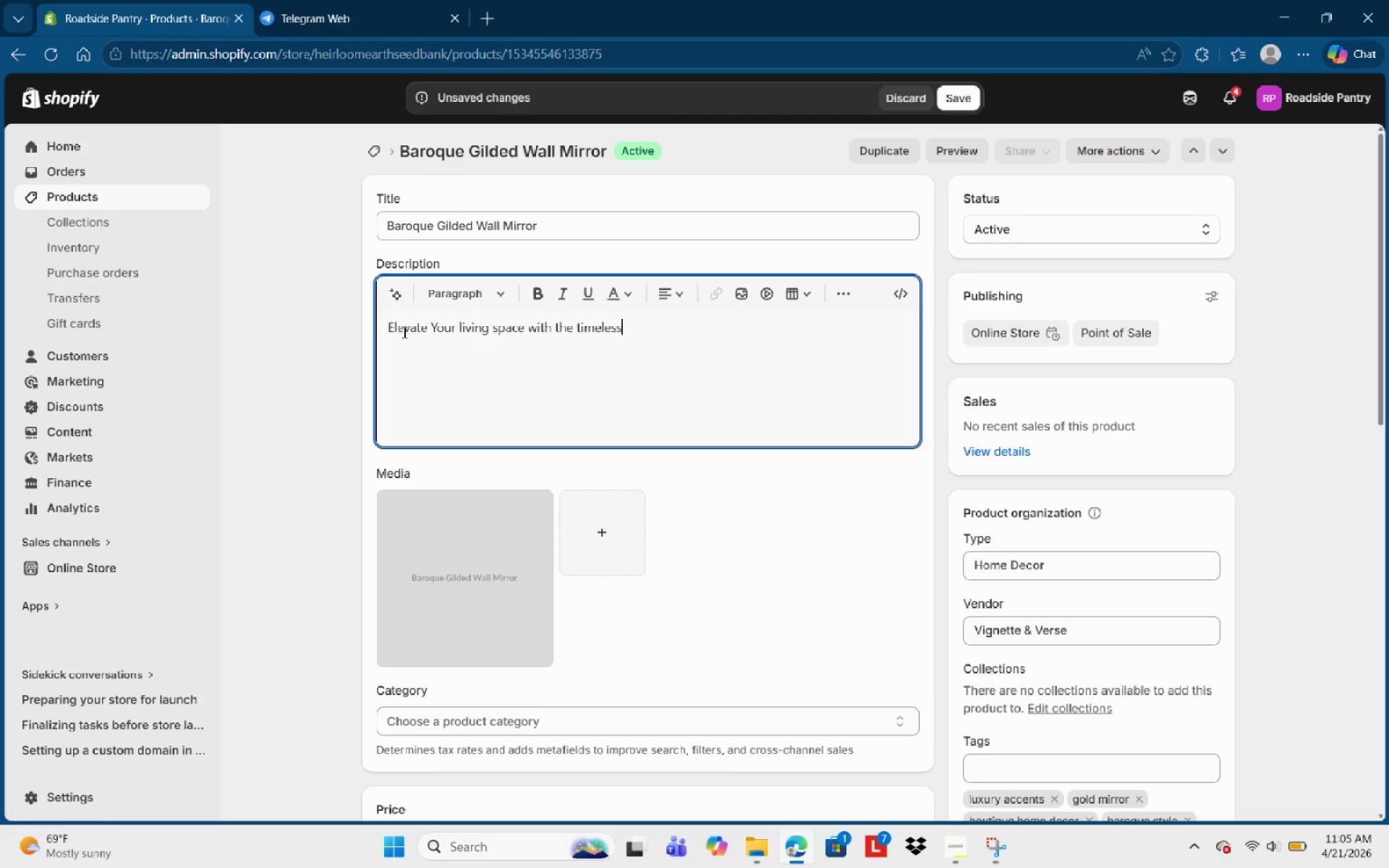 
type( elegnace of our Baroque Gilded Wall w)
key(Backspace)
type(mirror. This Exquisite piee=c)
key(Backspace)
key(Backspace)
key(Backspace)
key(Backspace)
type(ce )
key(Backspace)
key(Backspace)
key(Backspace)
type(e e)
key(Backspace)
key(Backspace)
type(ce )
 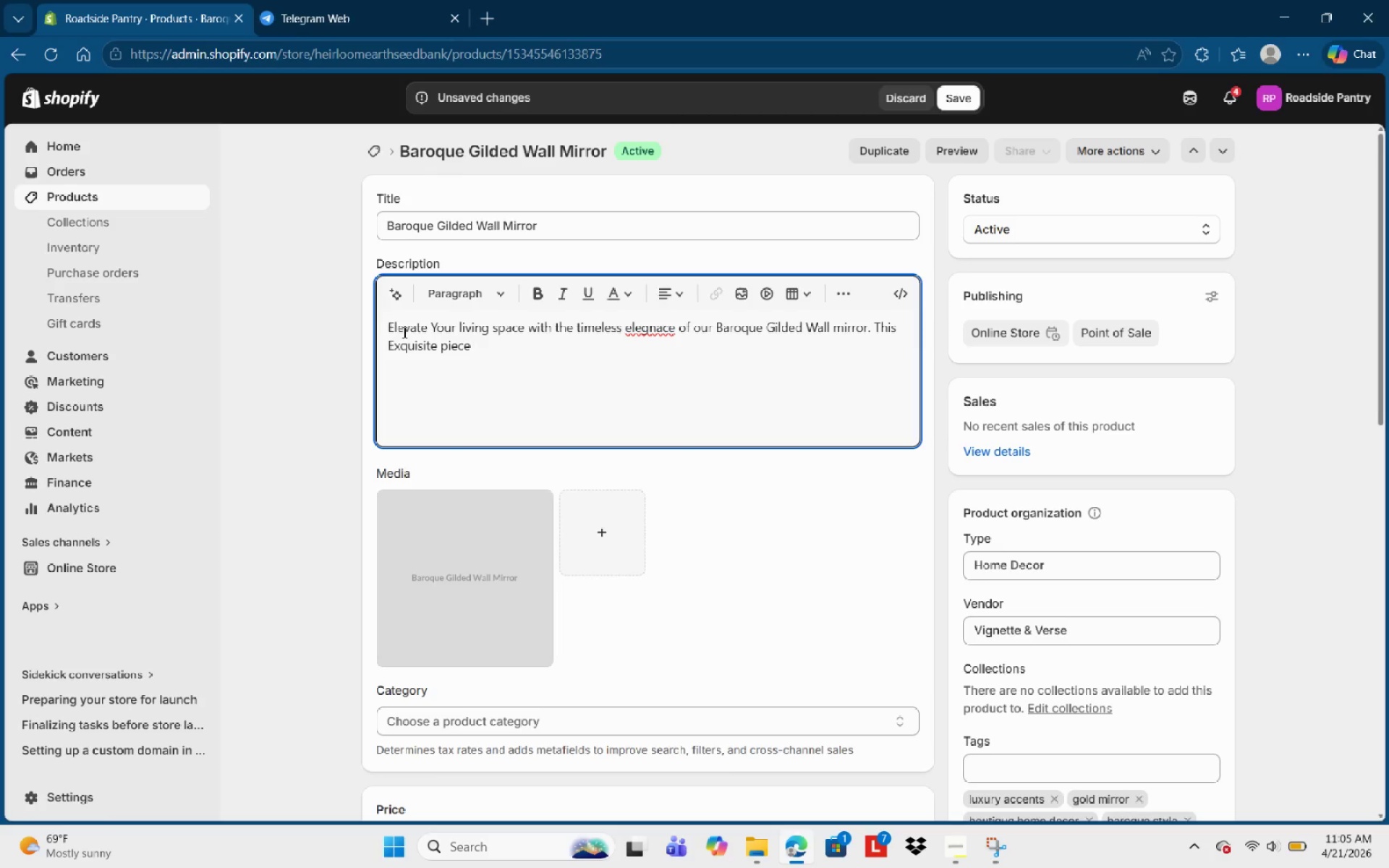 
type(features a hand-carved wooden frame meticu)
 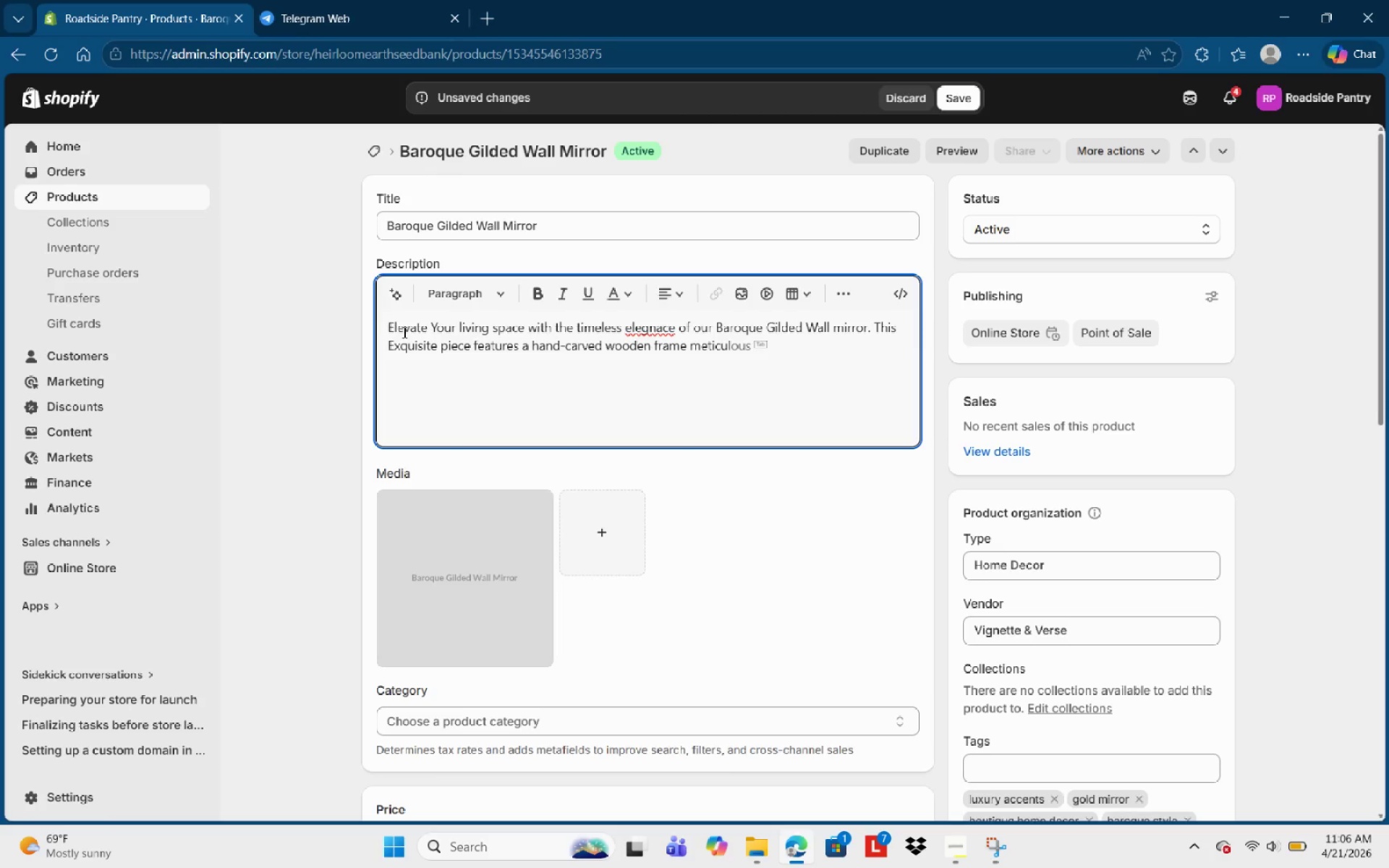 
type(lously finished in an wooden )
 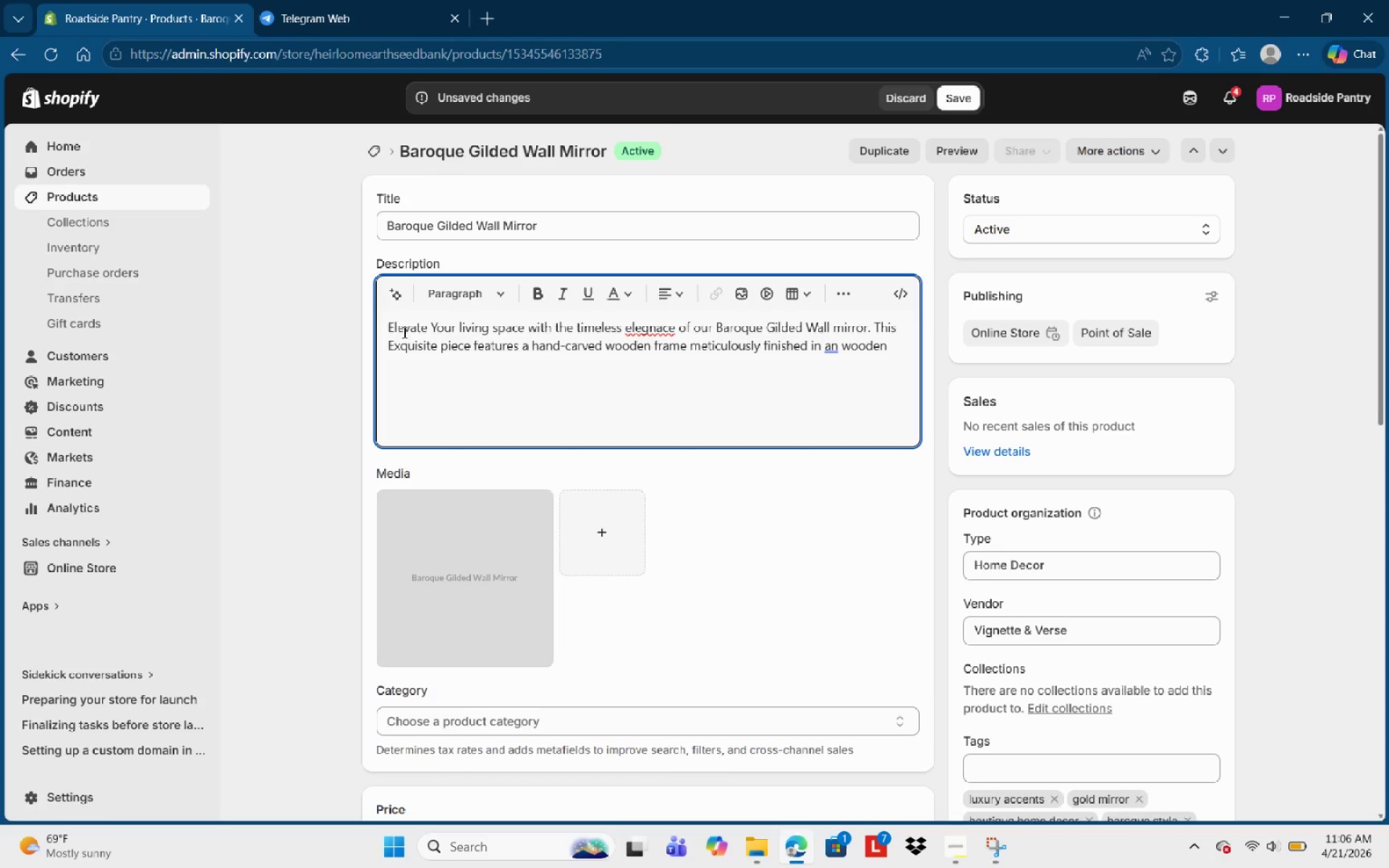 
wait(5.28)
 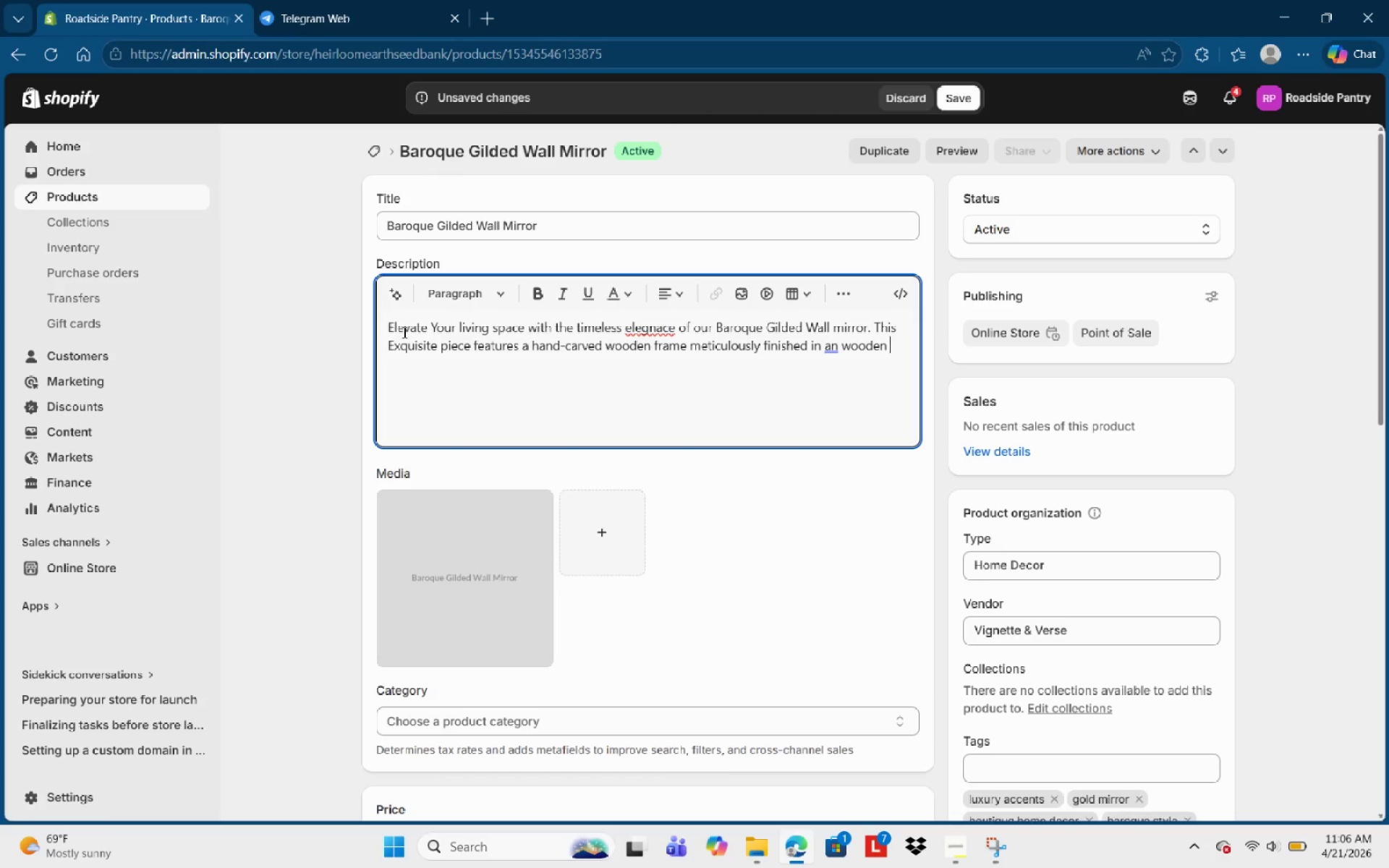 
type(f)
key(Backspace)
type(frame mericu)
 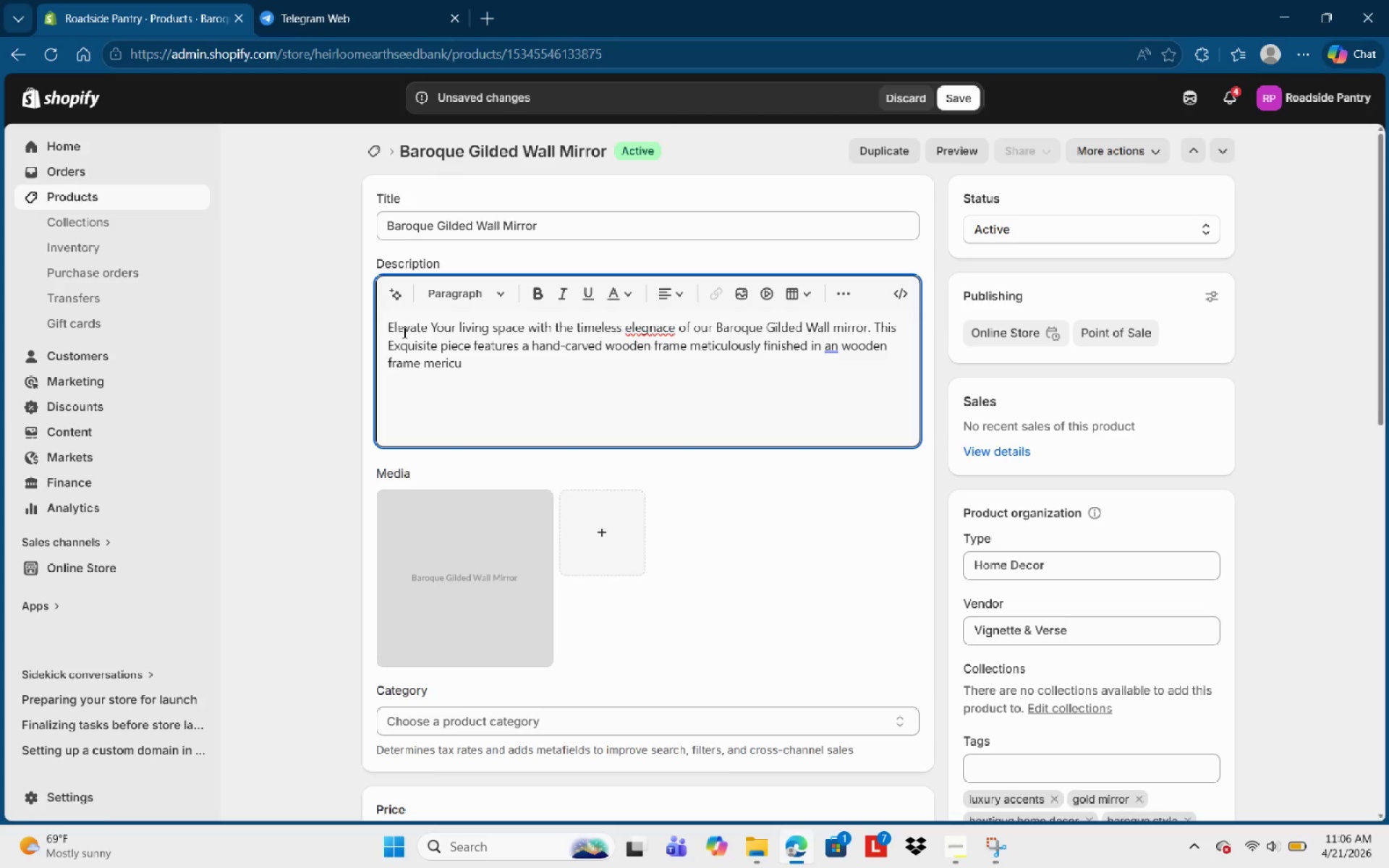 
type(lously fon)
key(Backspace)
key(Backspace)
type(inished )
 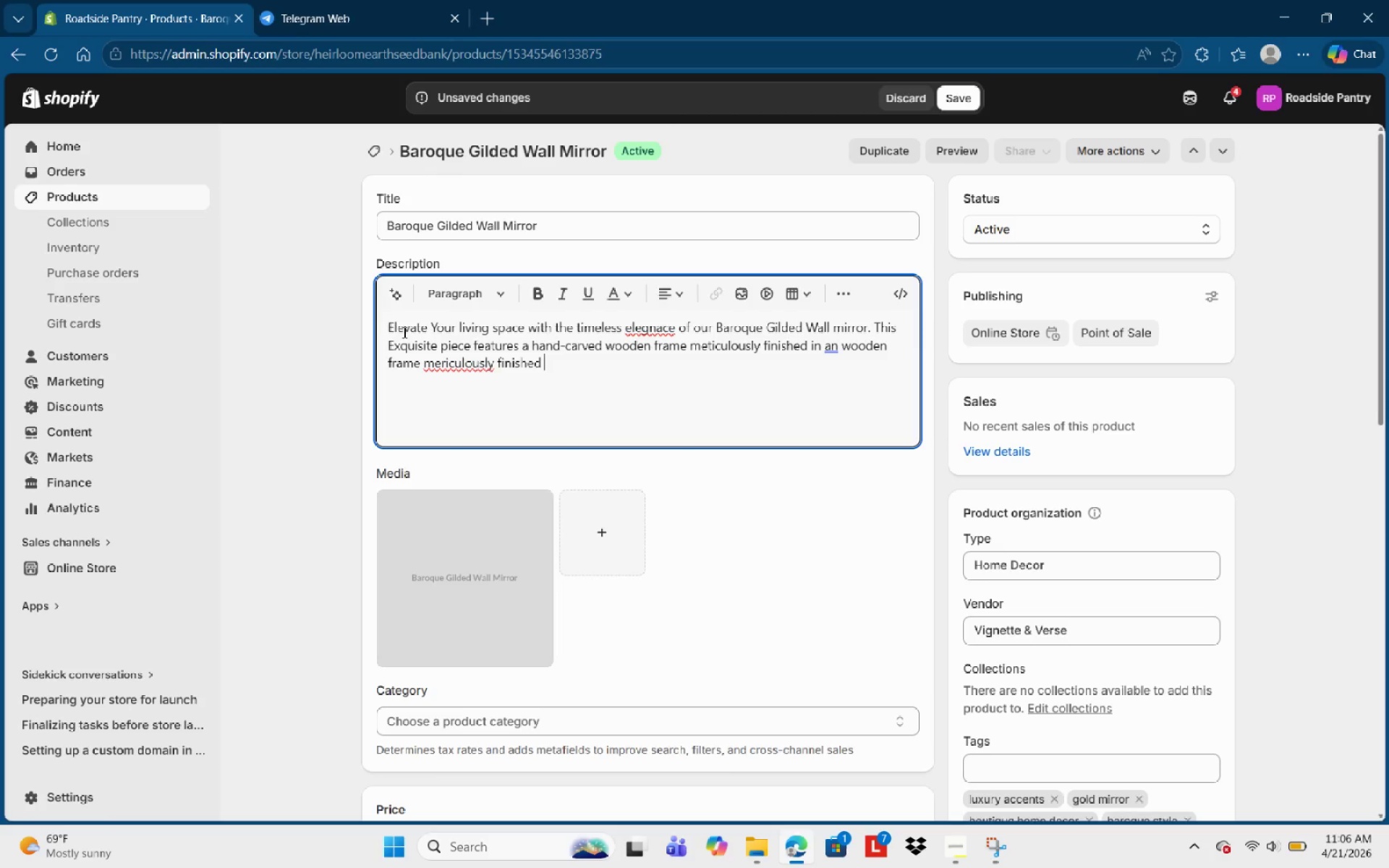 
type(in an antiqued gl)
key(Backspace)
type(old leaf. The Ornate scrolling )
 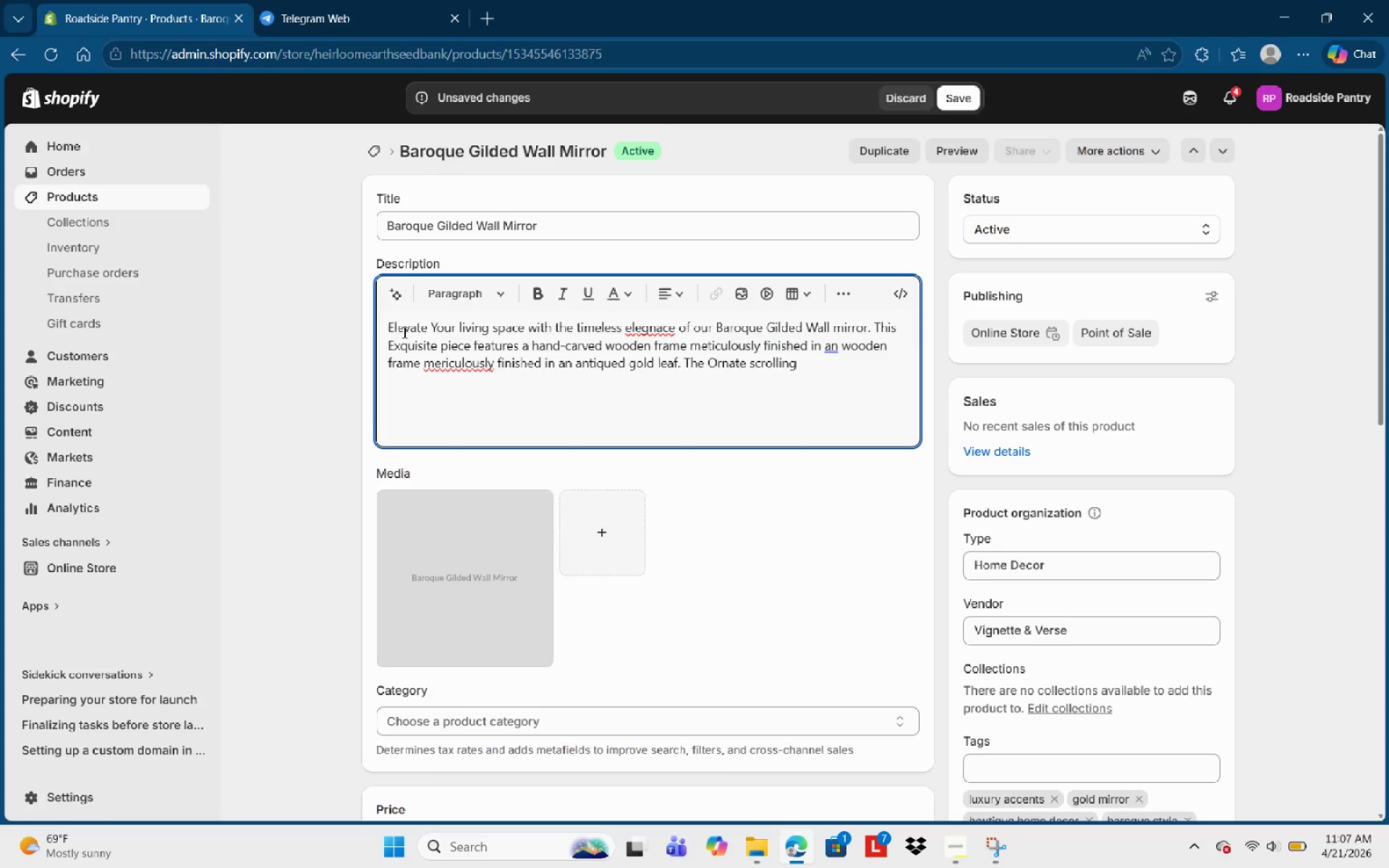 
type(and botanical )
 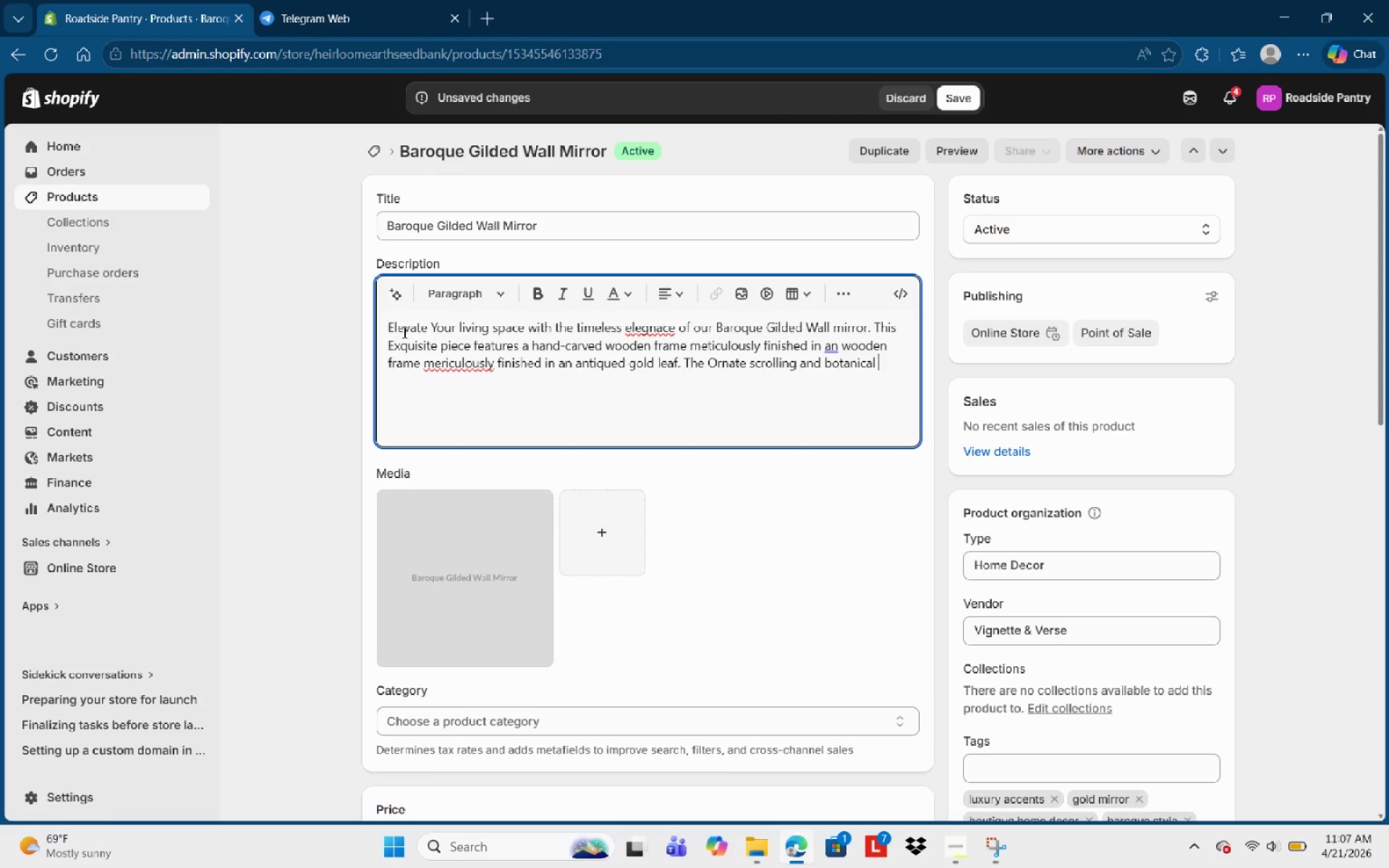 
wait(5.97)
 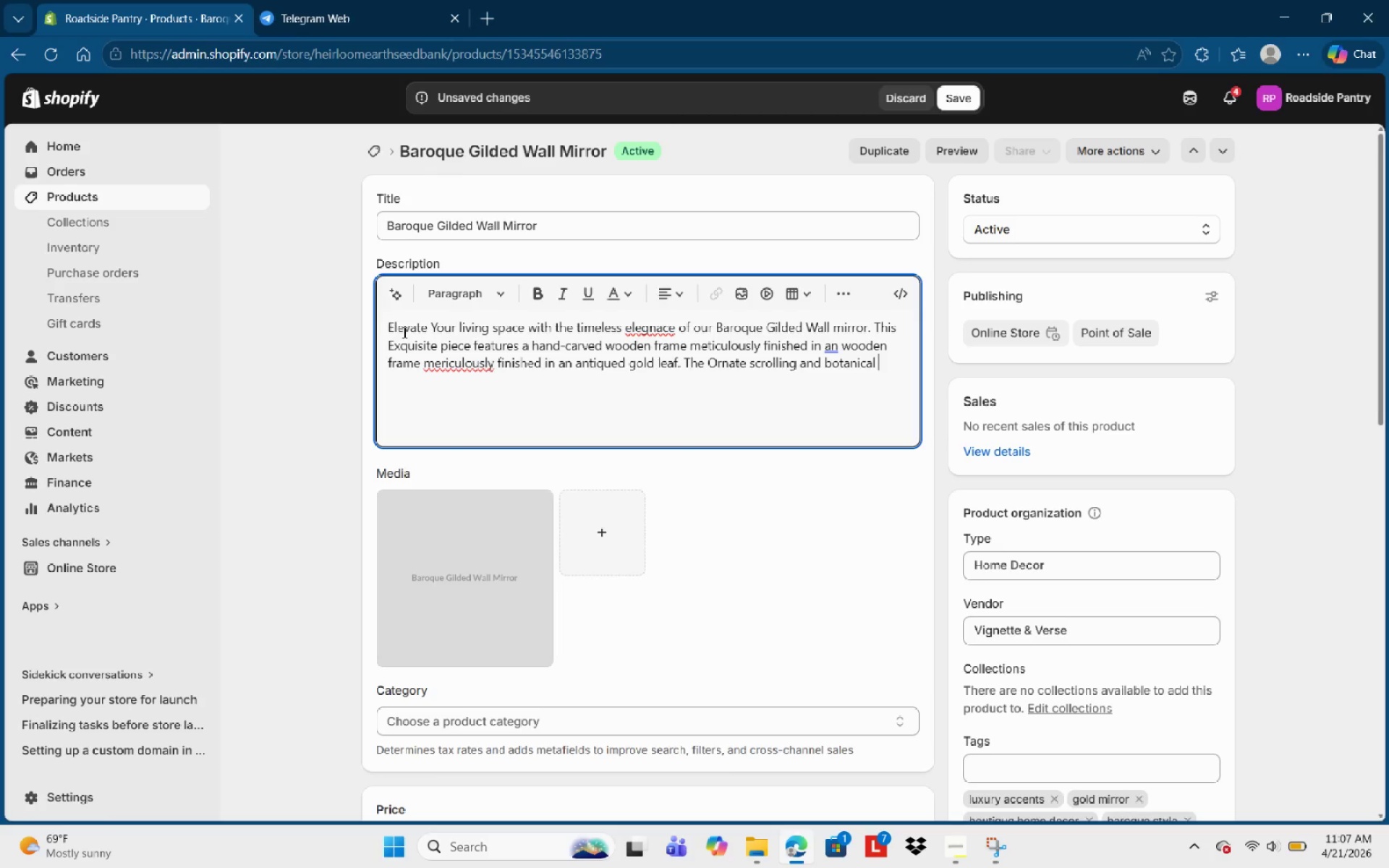 
type(motifs draw )
 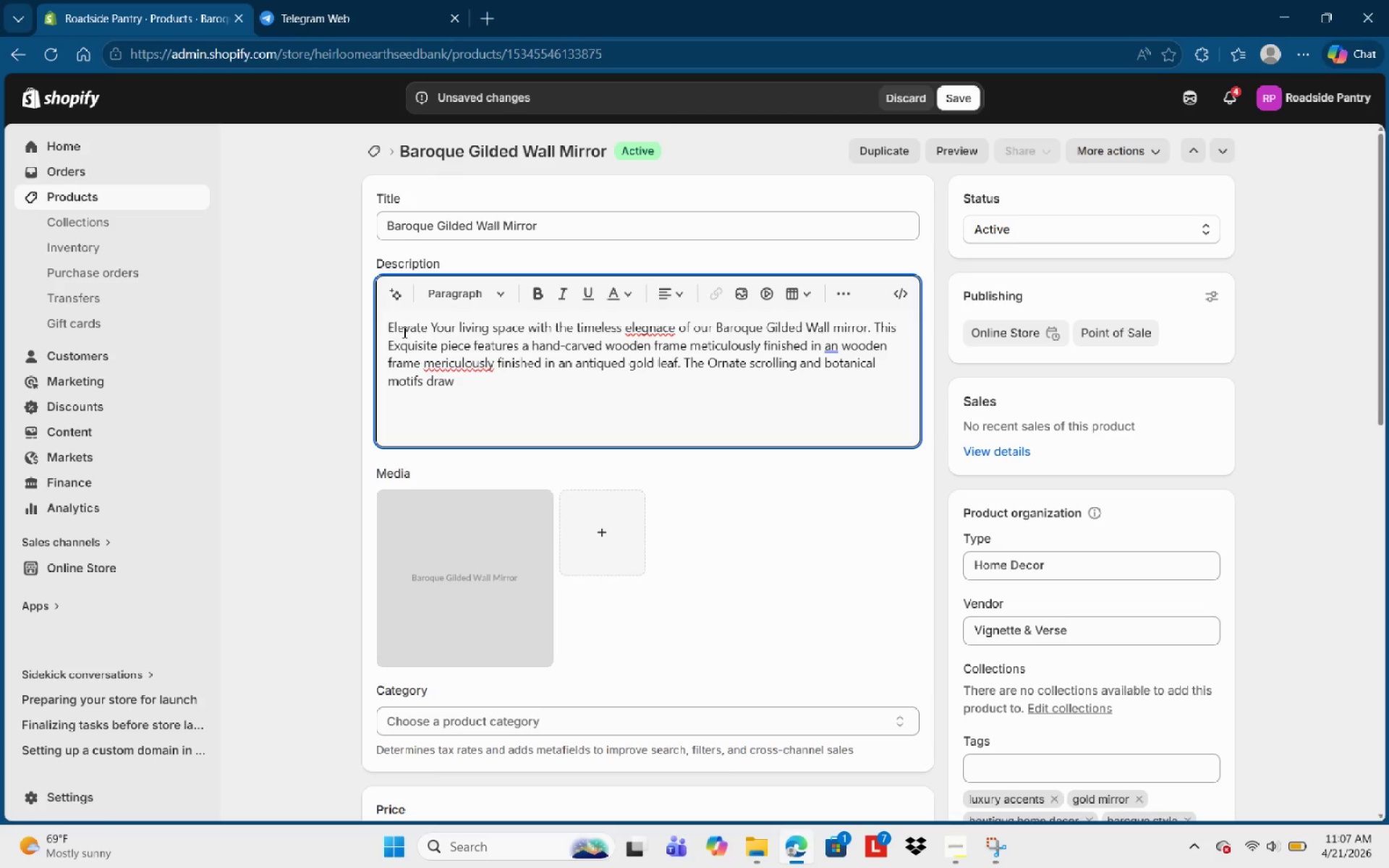 
type(heavy inspiration )
 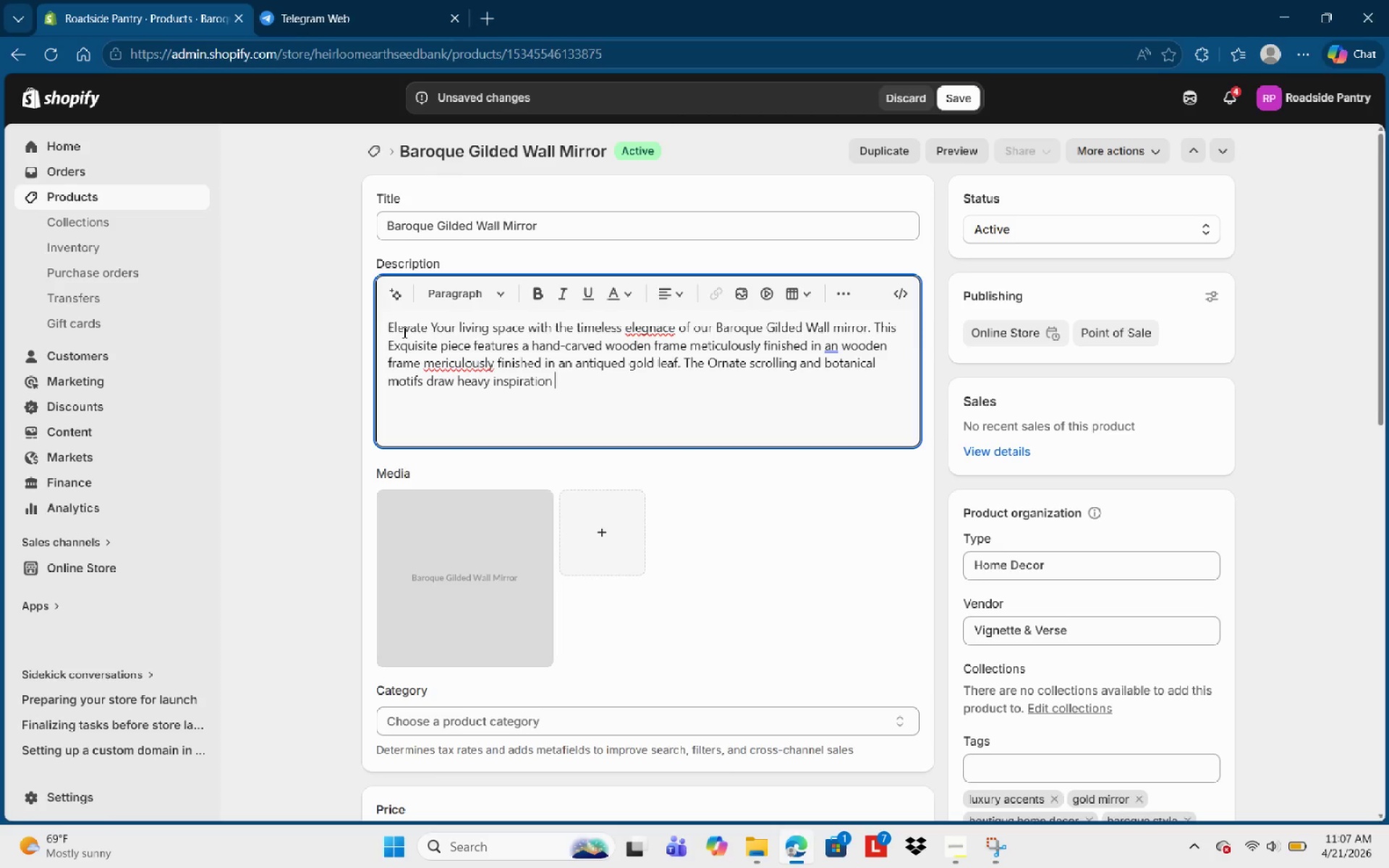 
type(from 18th-century )
 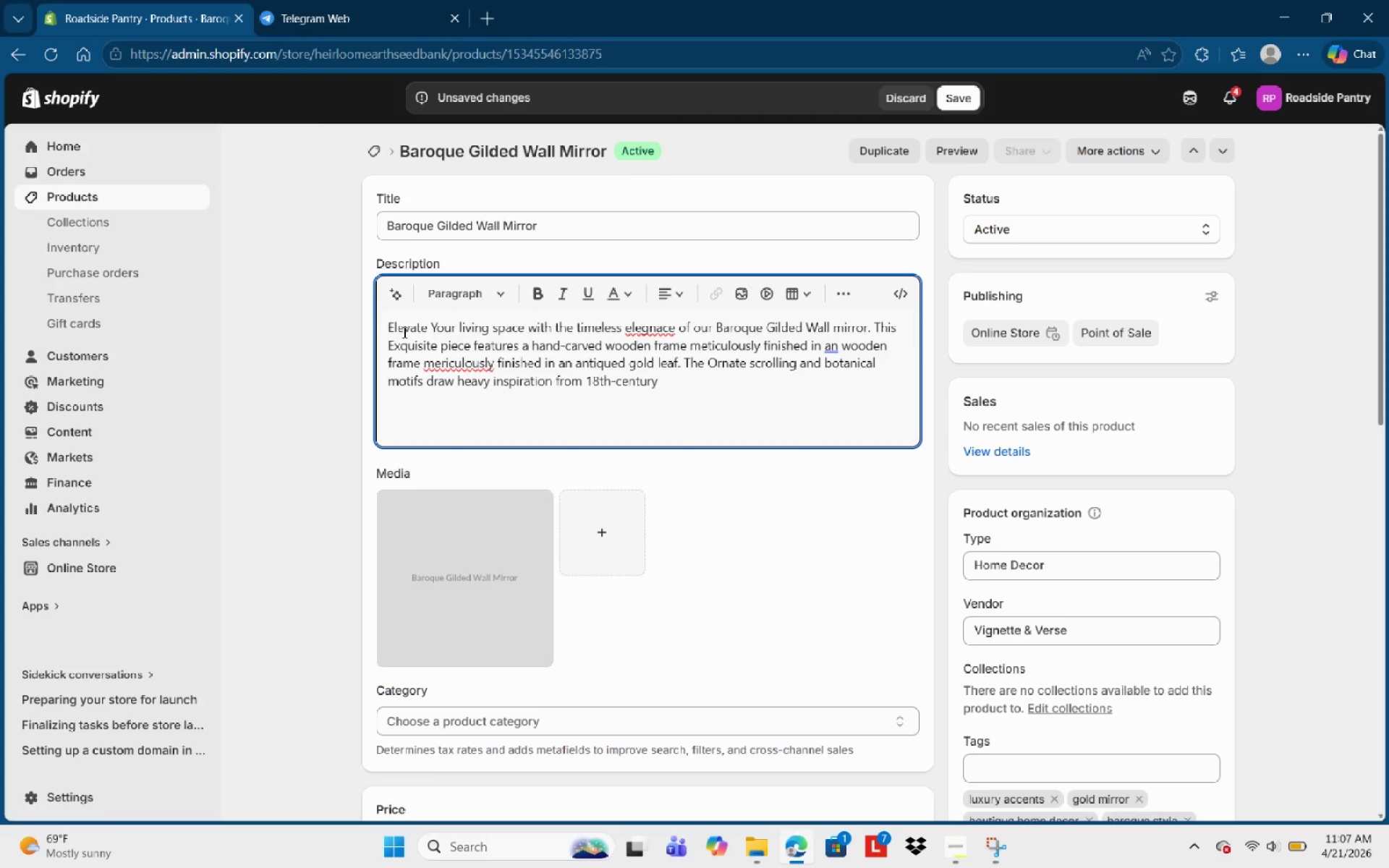 
type(European )
 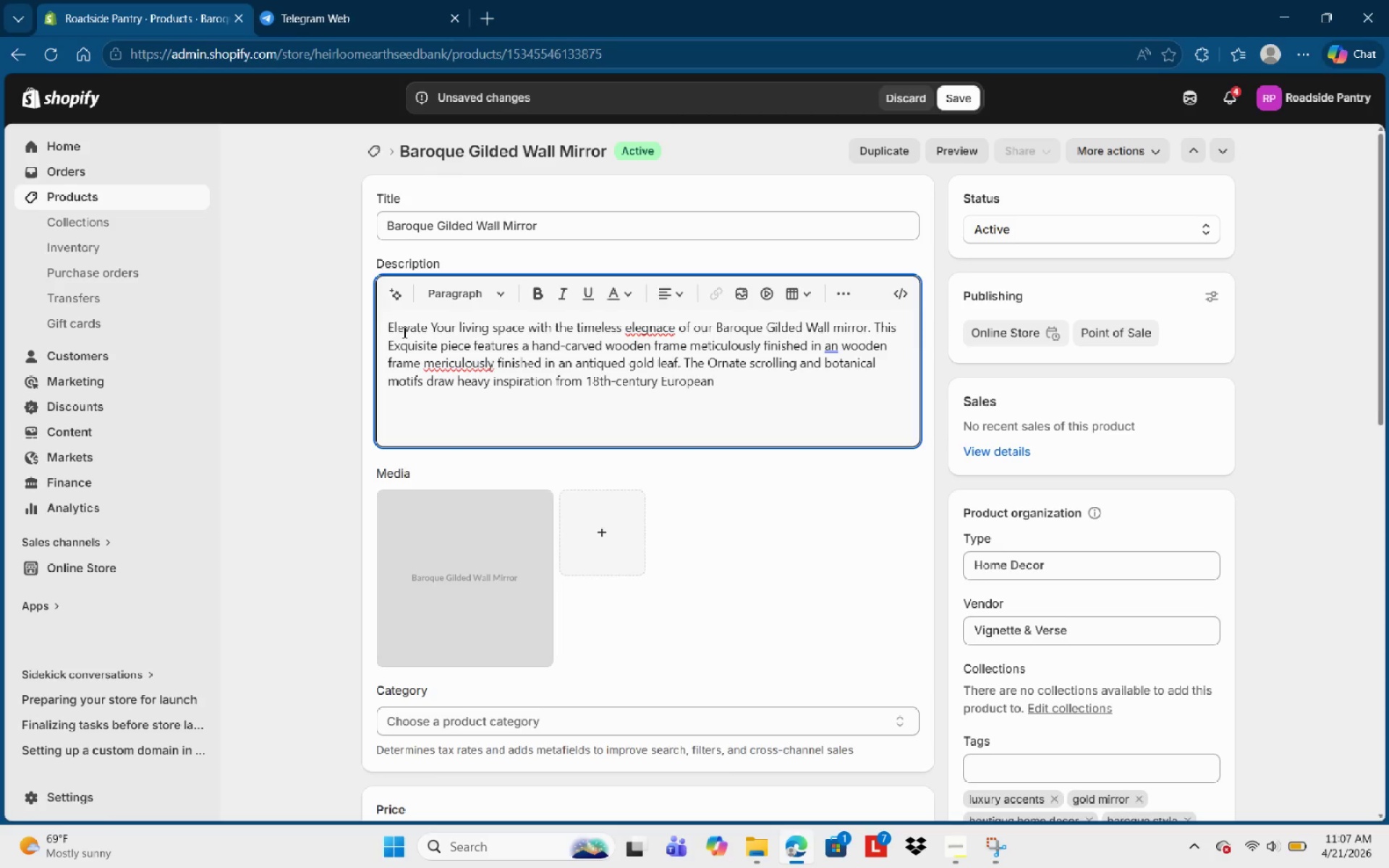 
type(chateaus )
 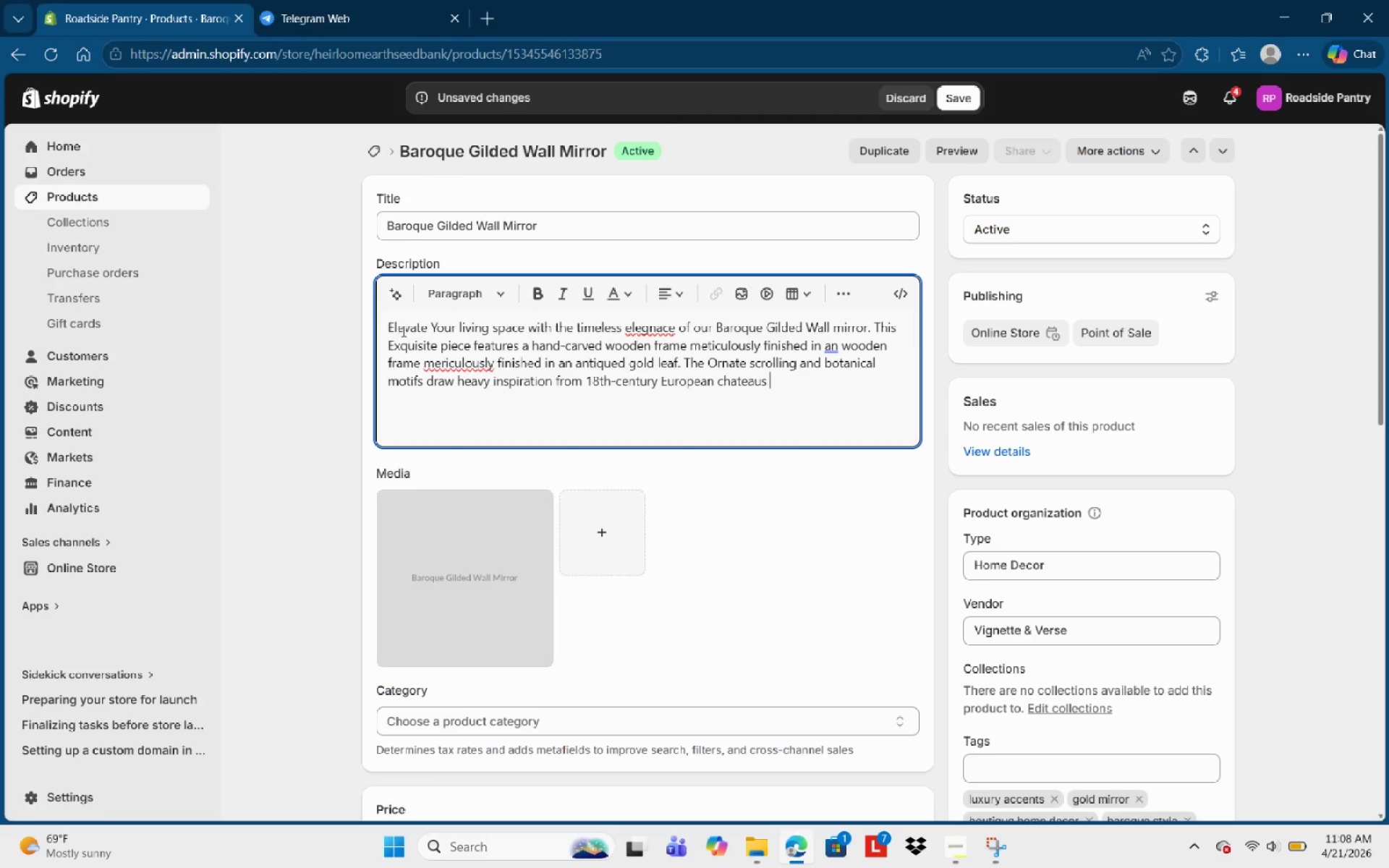 
key(Backspace)
type(, offering a legal focall)
 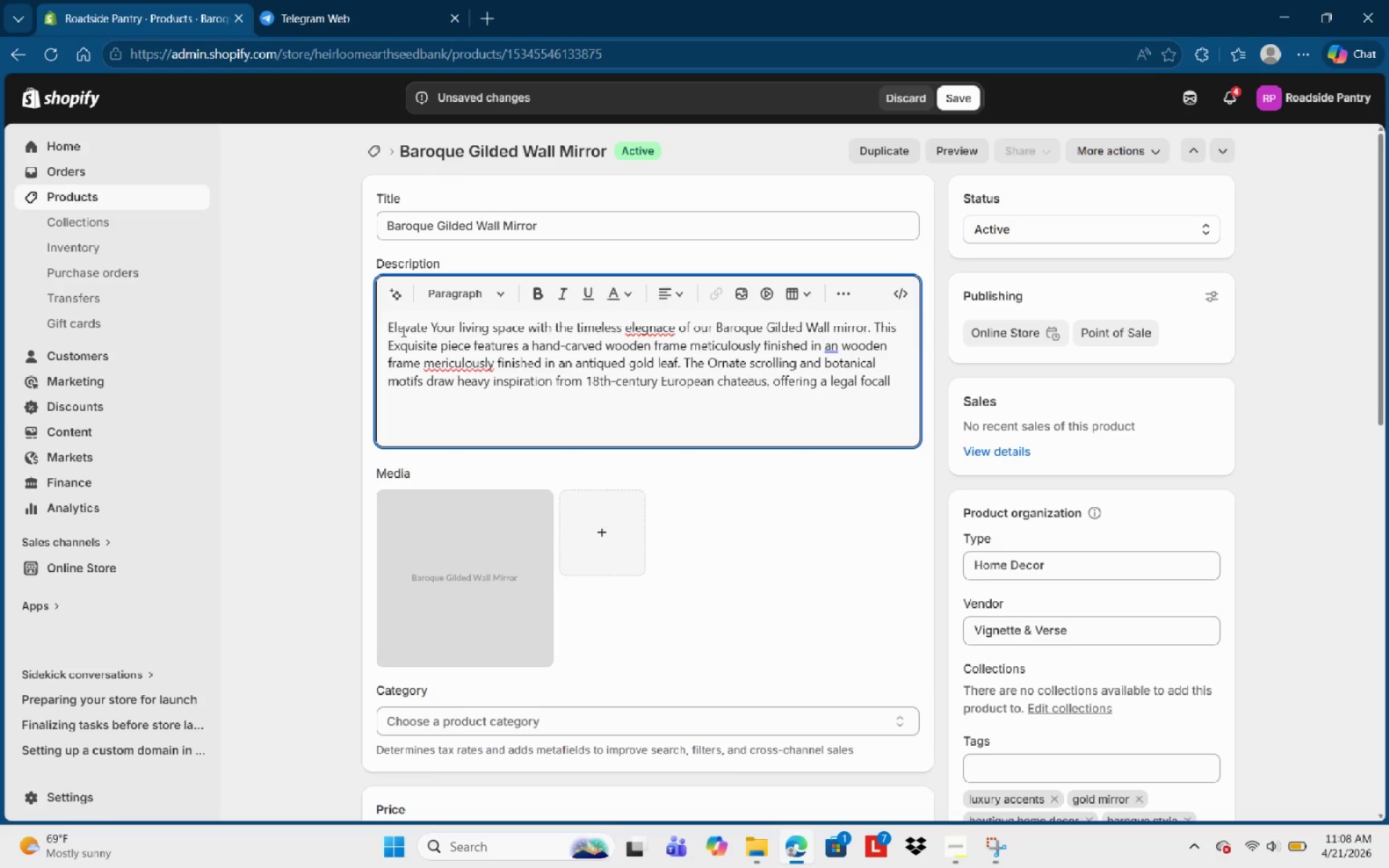 
key(Backspace)
type( point )
 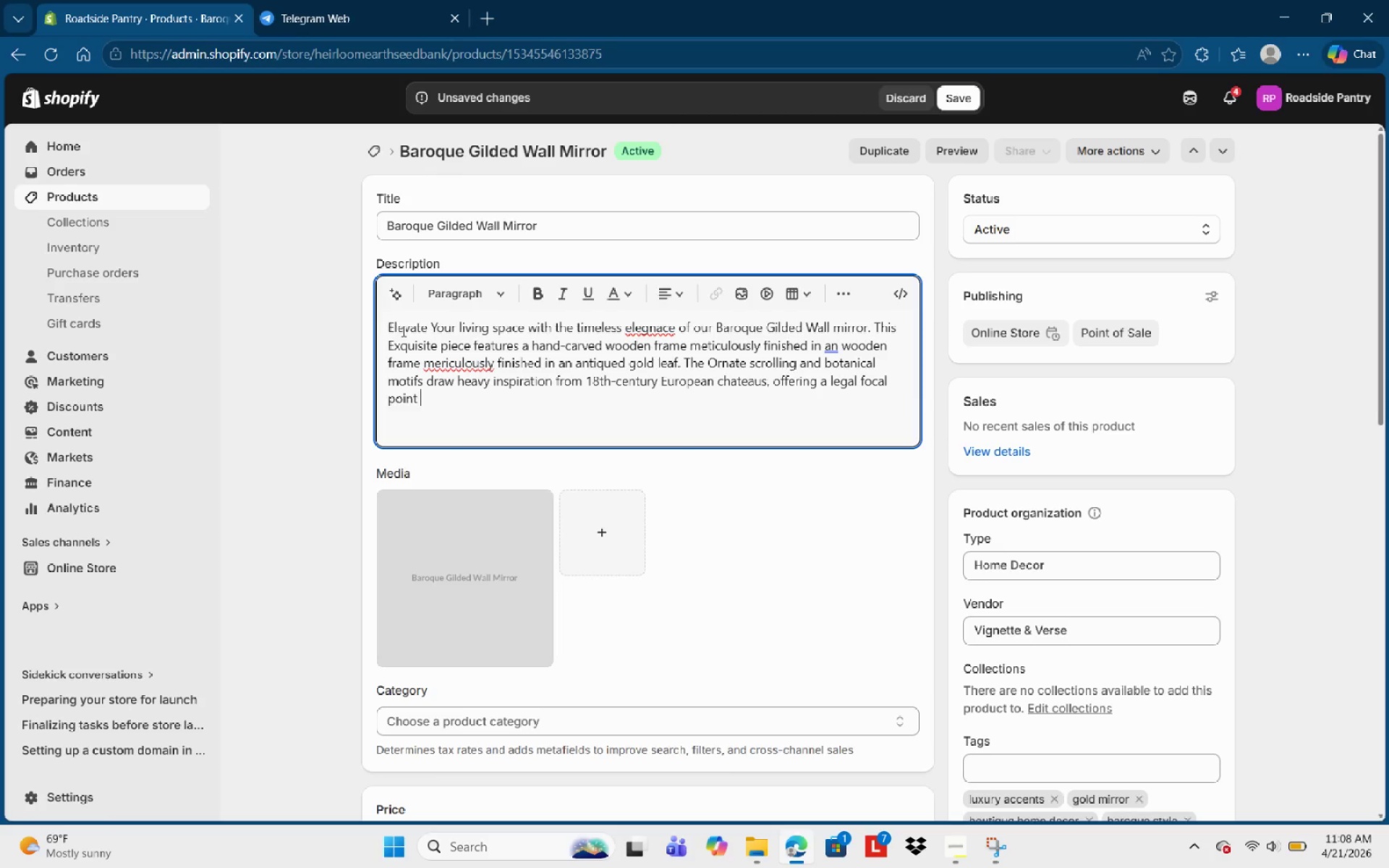 
wait(32.56)
 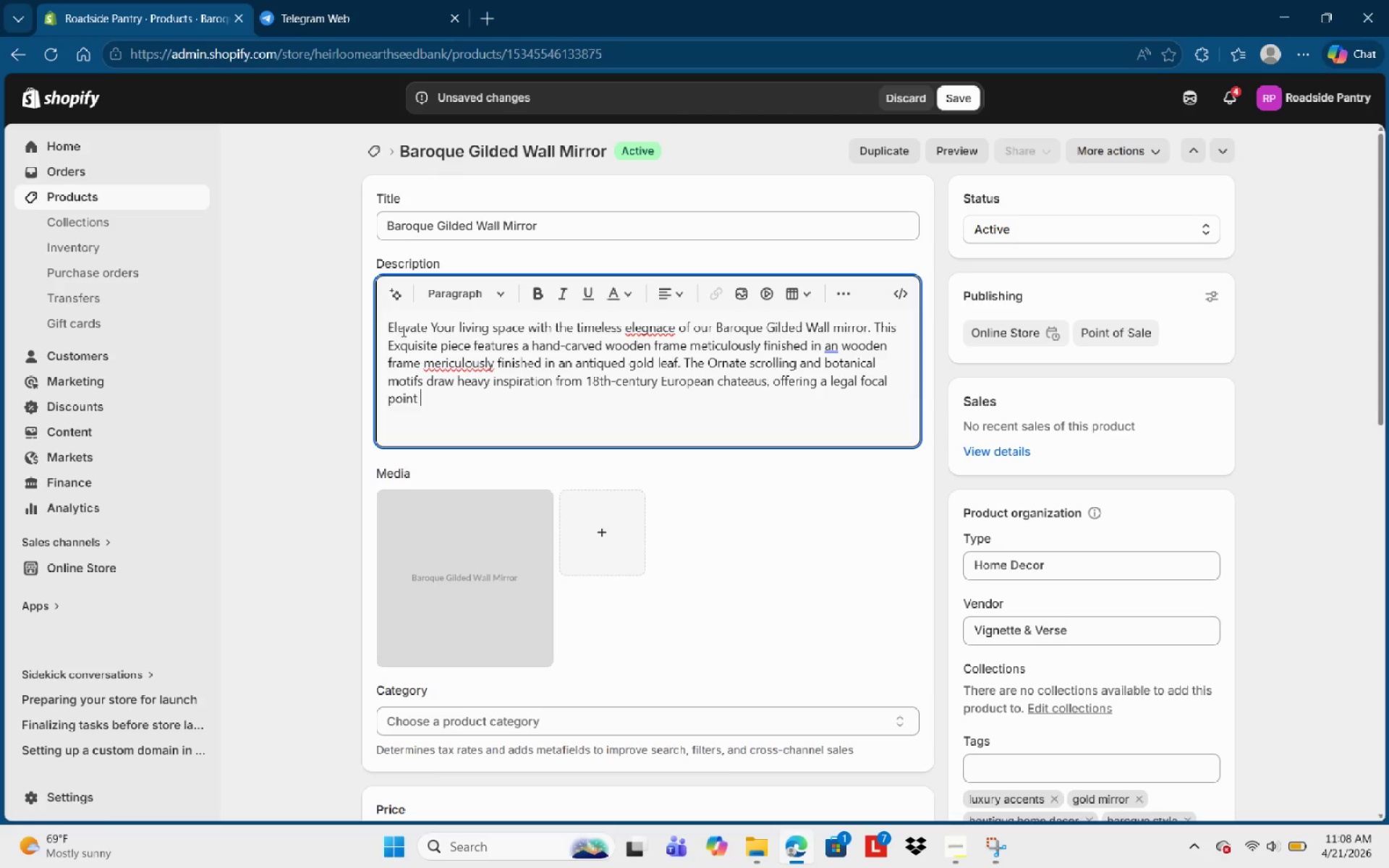 
type(or )
 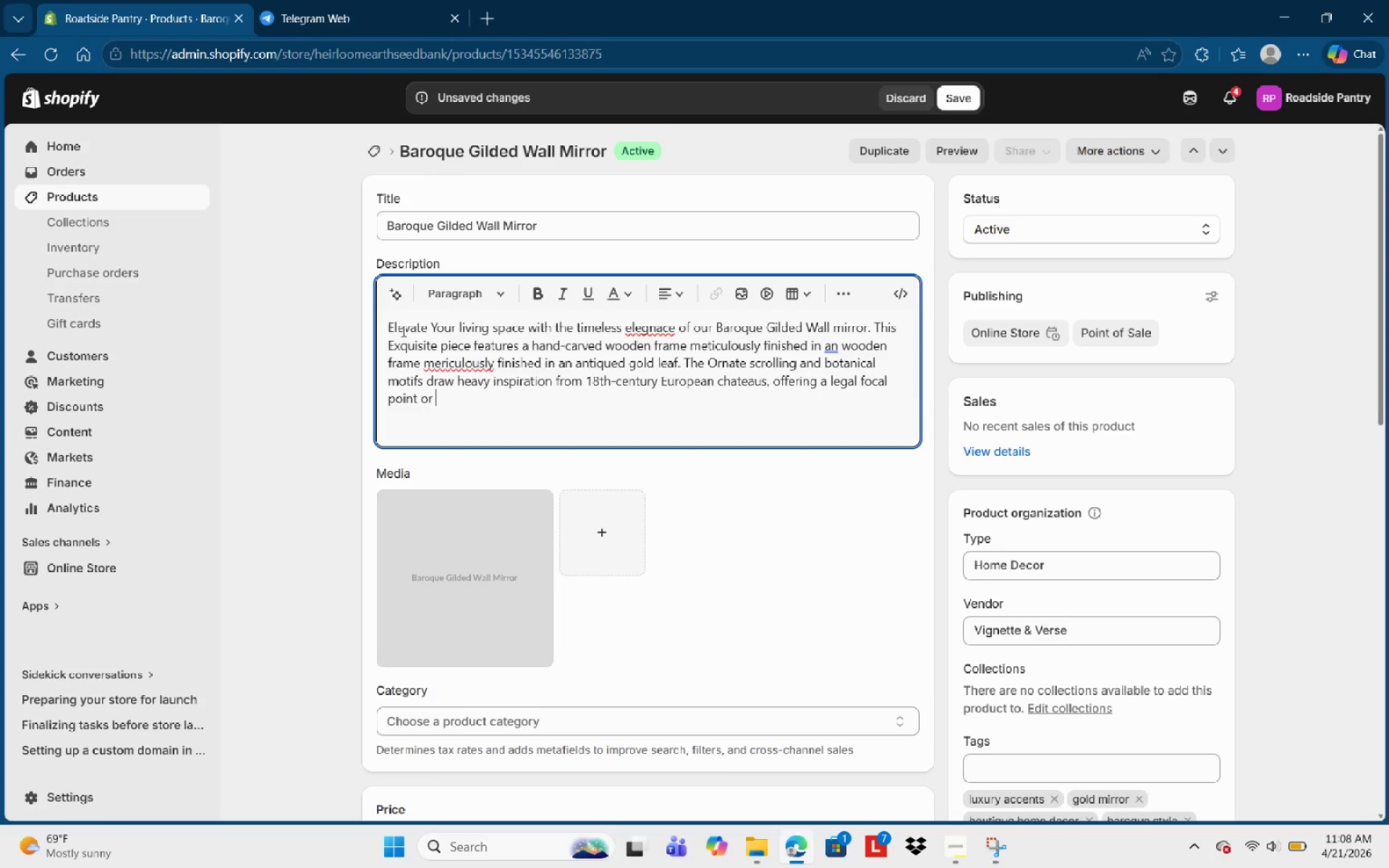 
key(Backspace)
key(Backspace)
key(Backspace)
type(for any )
 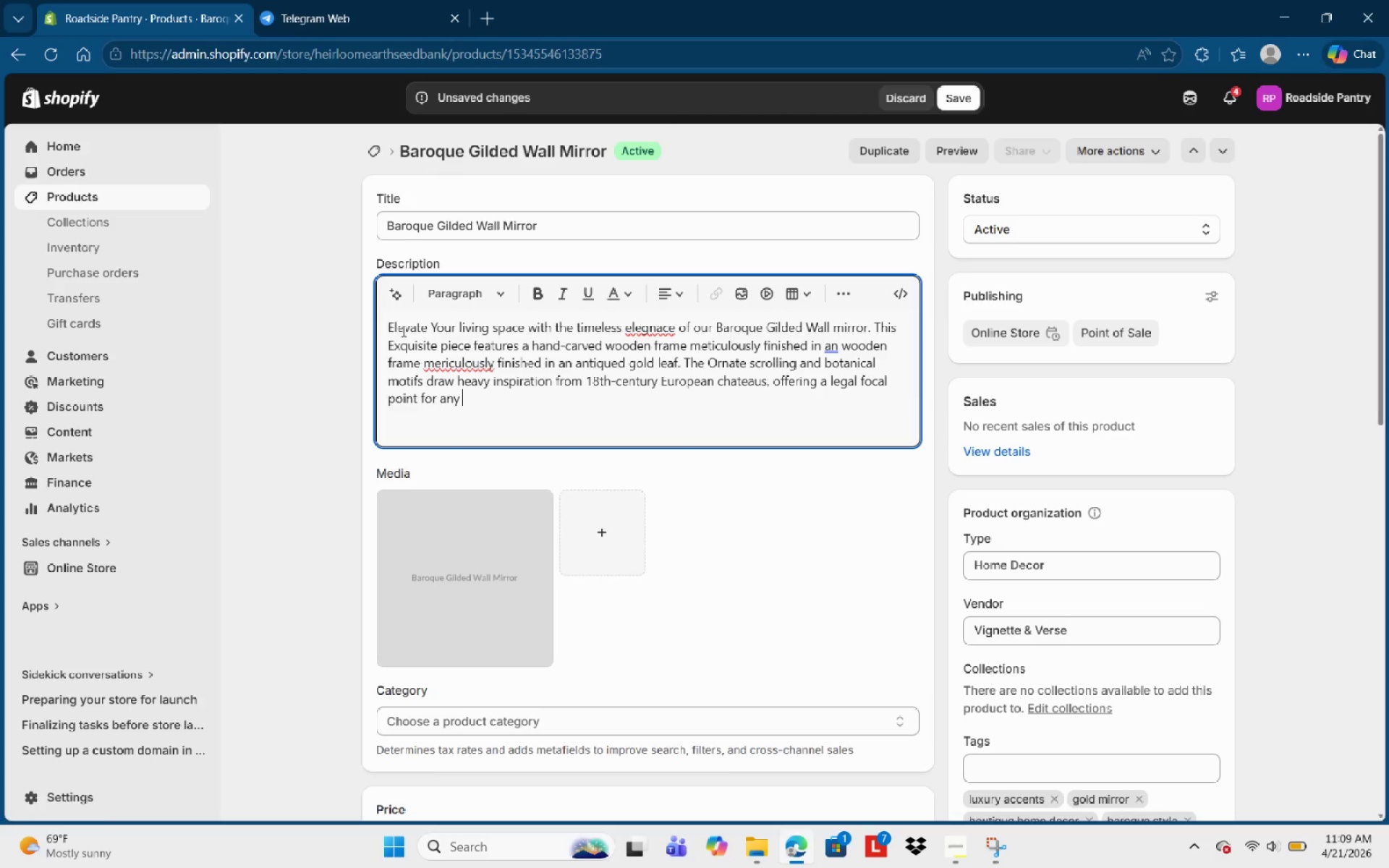 
type(entryway, van)
 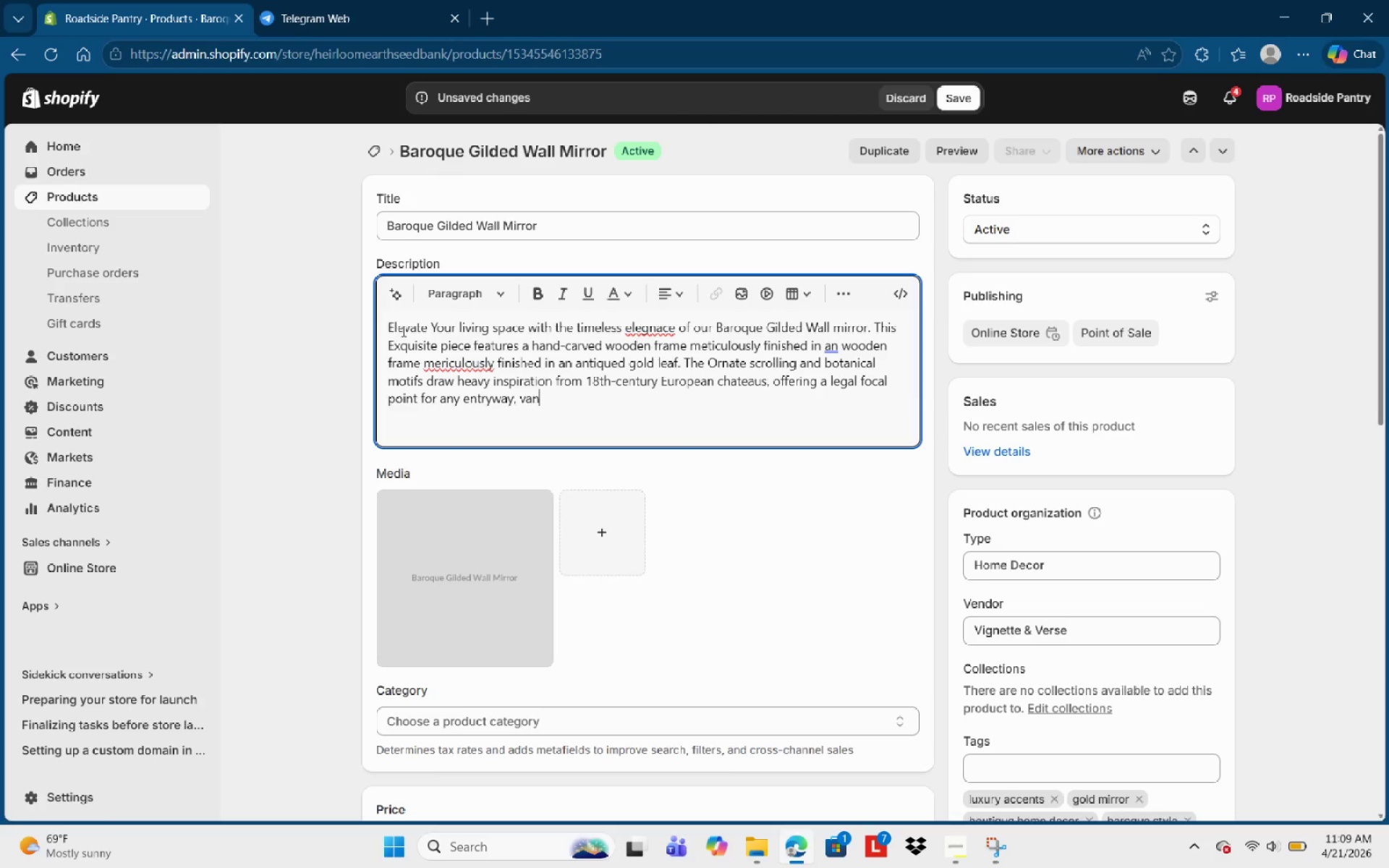 
type(ity )
key(Backspace)
type(, or formal )
 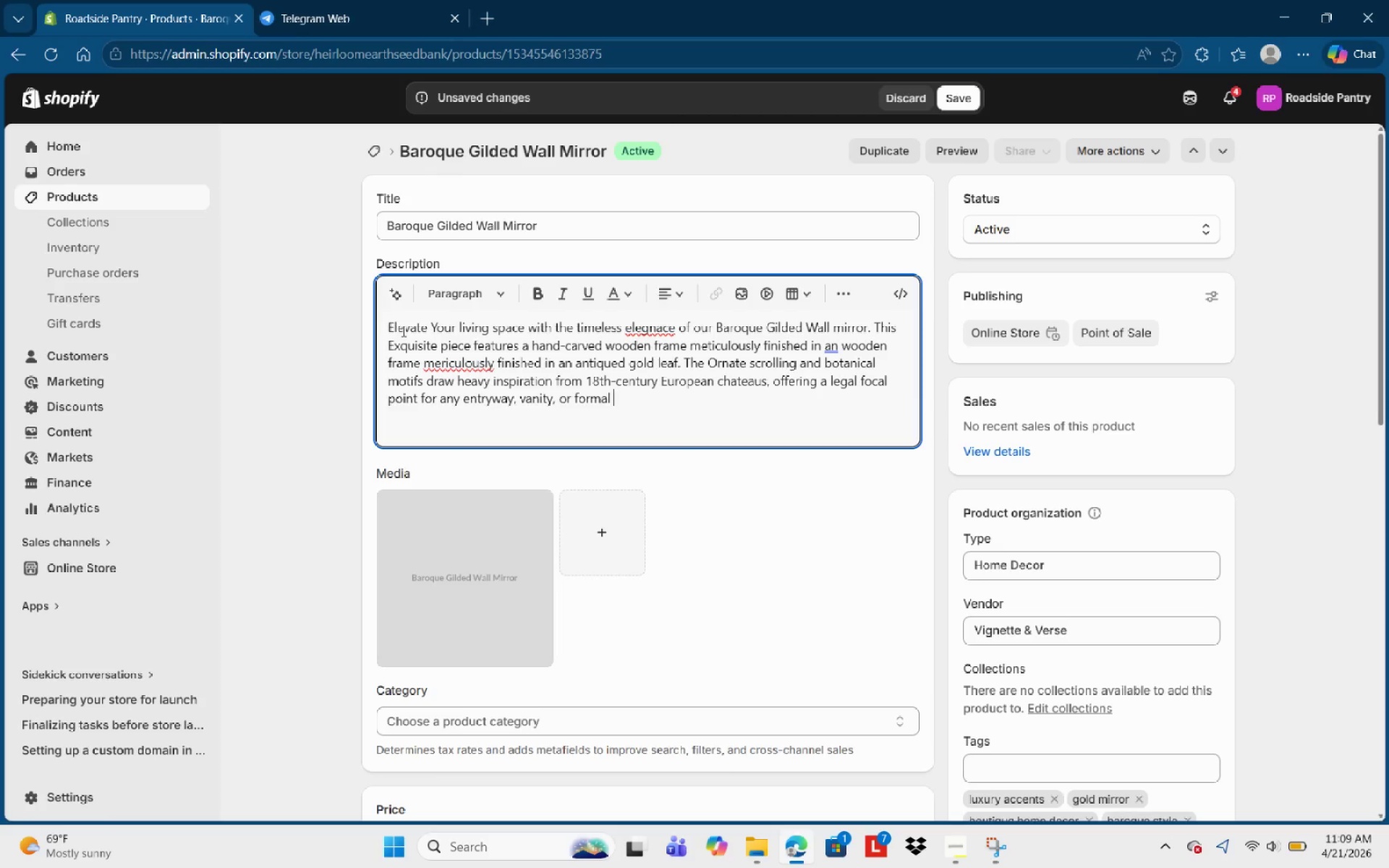 
wait(5.47)
 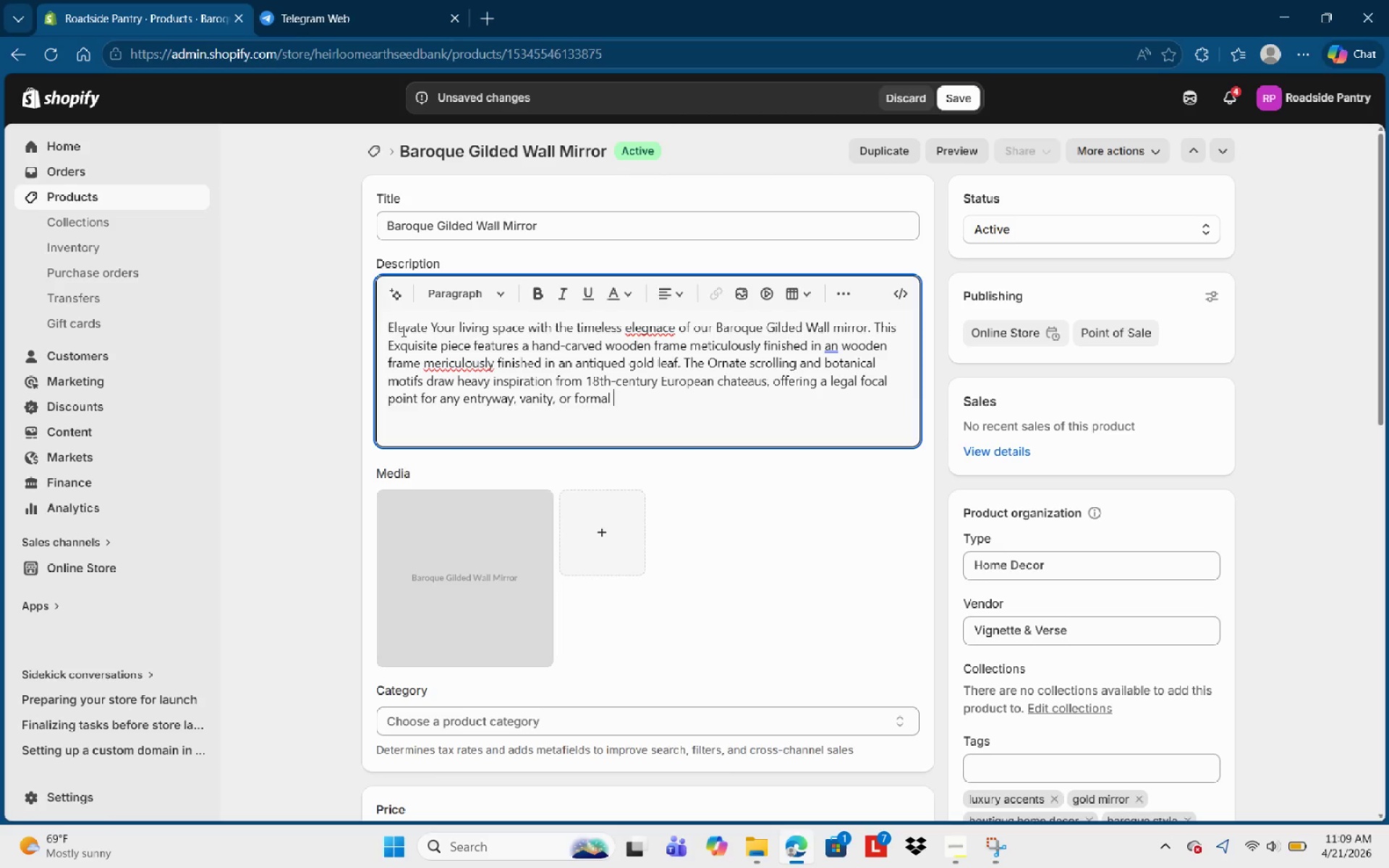 
type(dining room )
 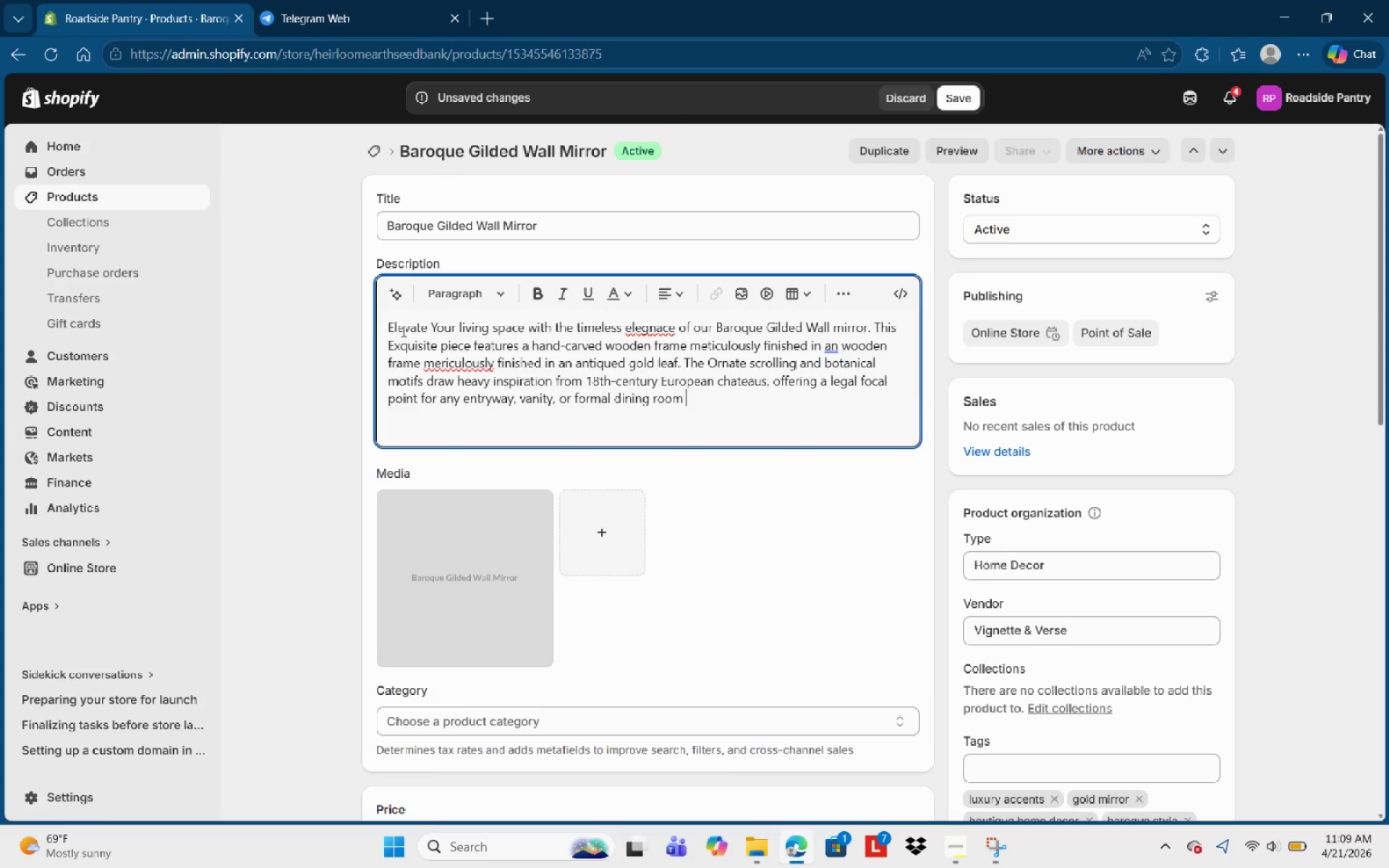 
key(Backspace)
type(. The )
key(Backspace)
type(-high-clarity glass is subtly v)
key(Backspace)
type(be)
 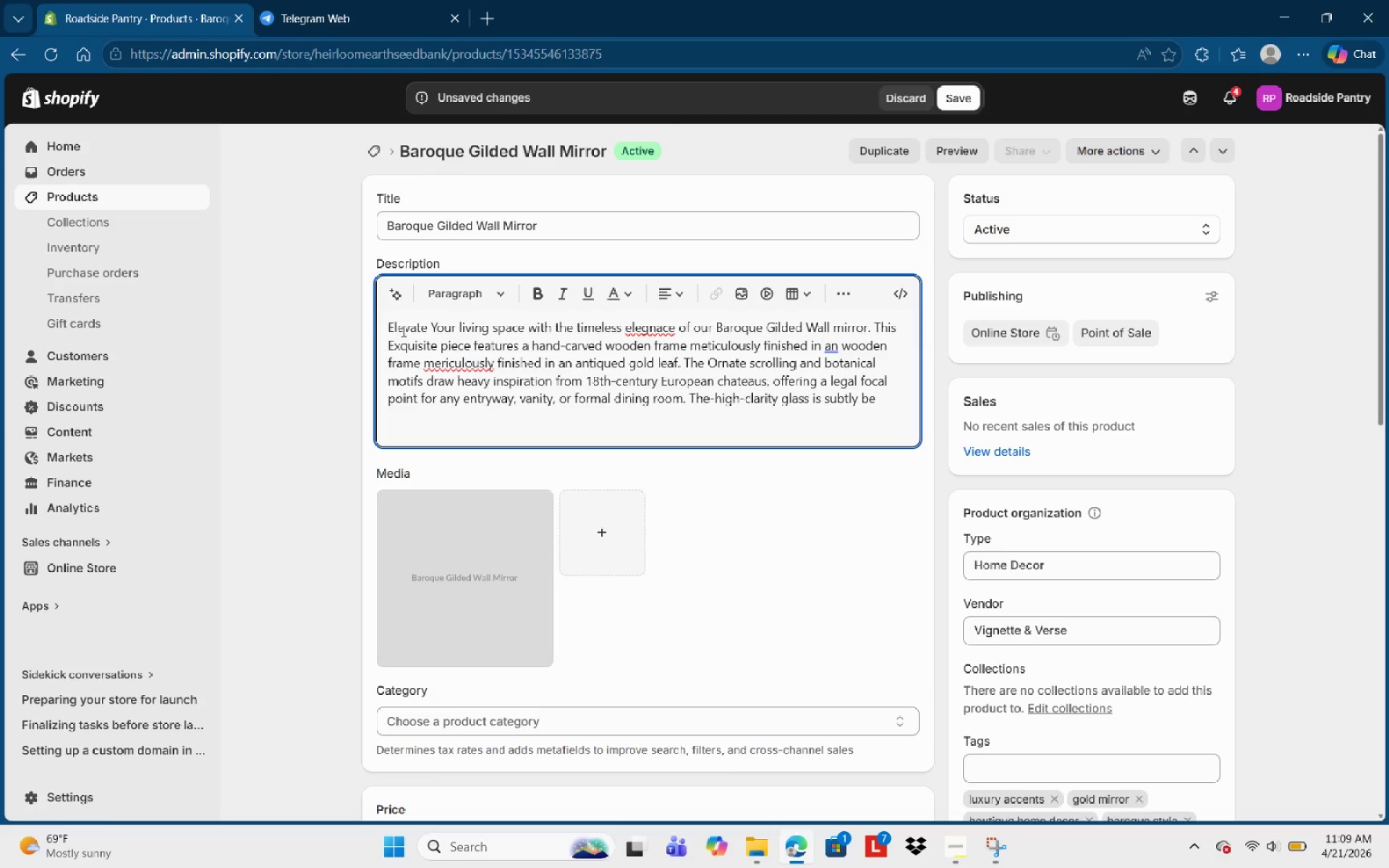 
type(vele to a)
key(Backspace)
type(cathch )
key(Backspace)
key(Backspace)
key(Backspace)
type( )
key(Backspace)
key(Backspace)
type(ch )
 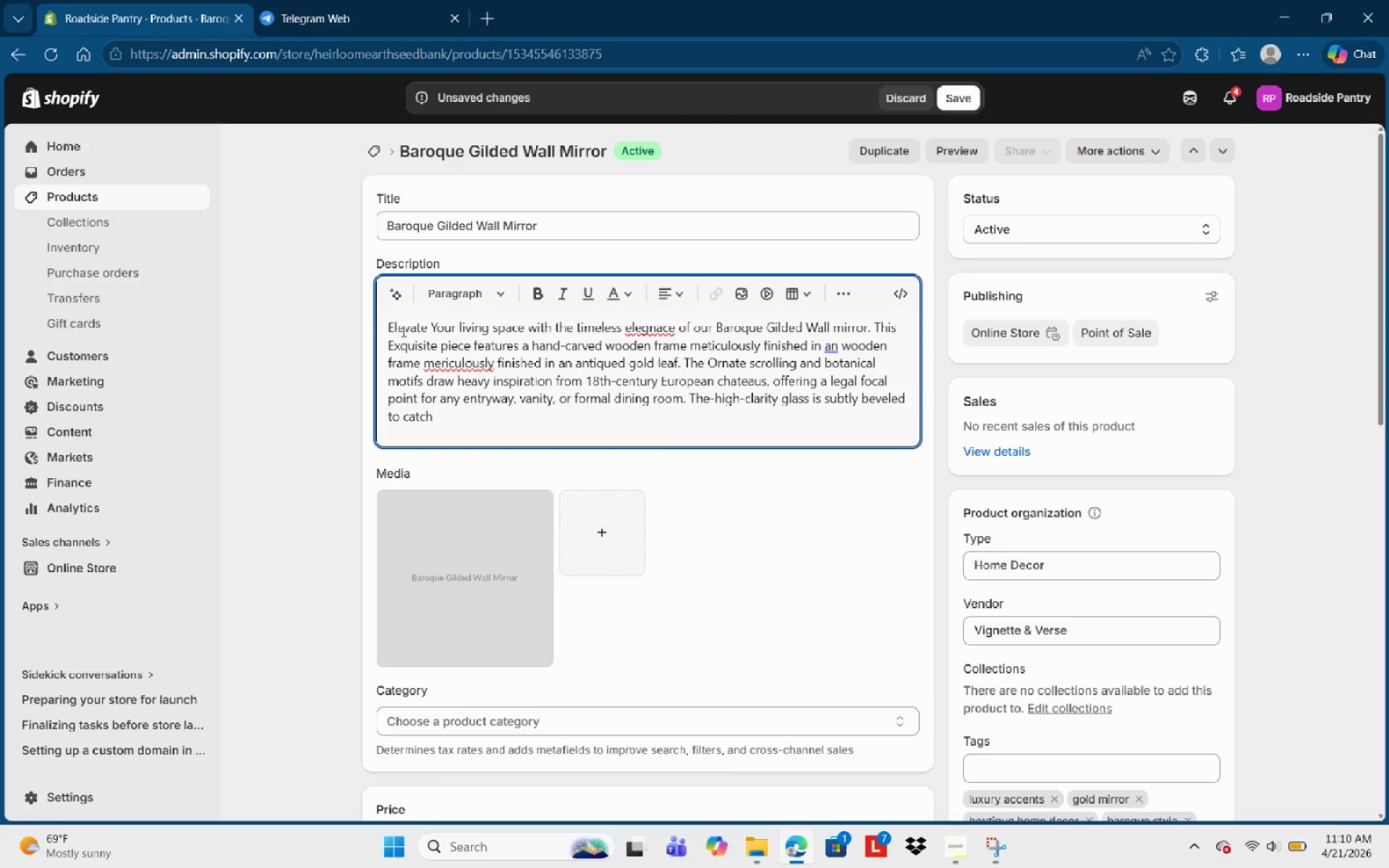 
hold_key(key=D, duration=0.31)
 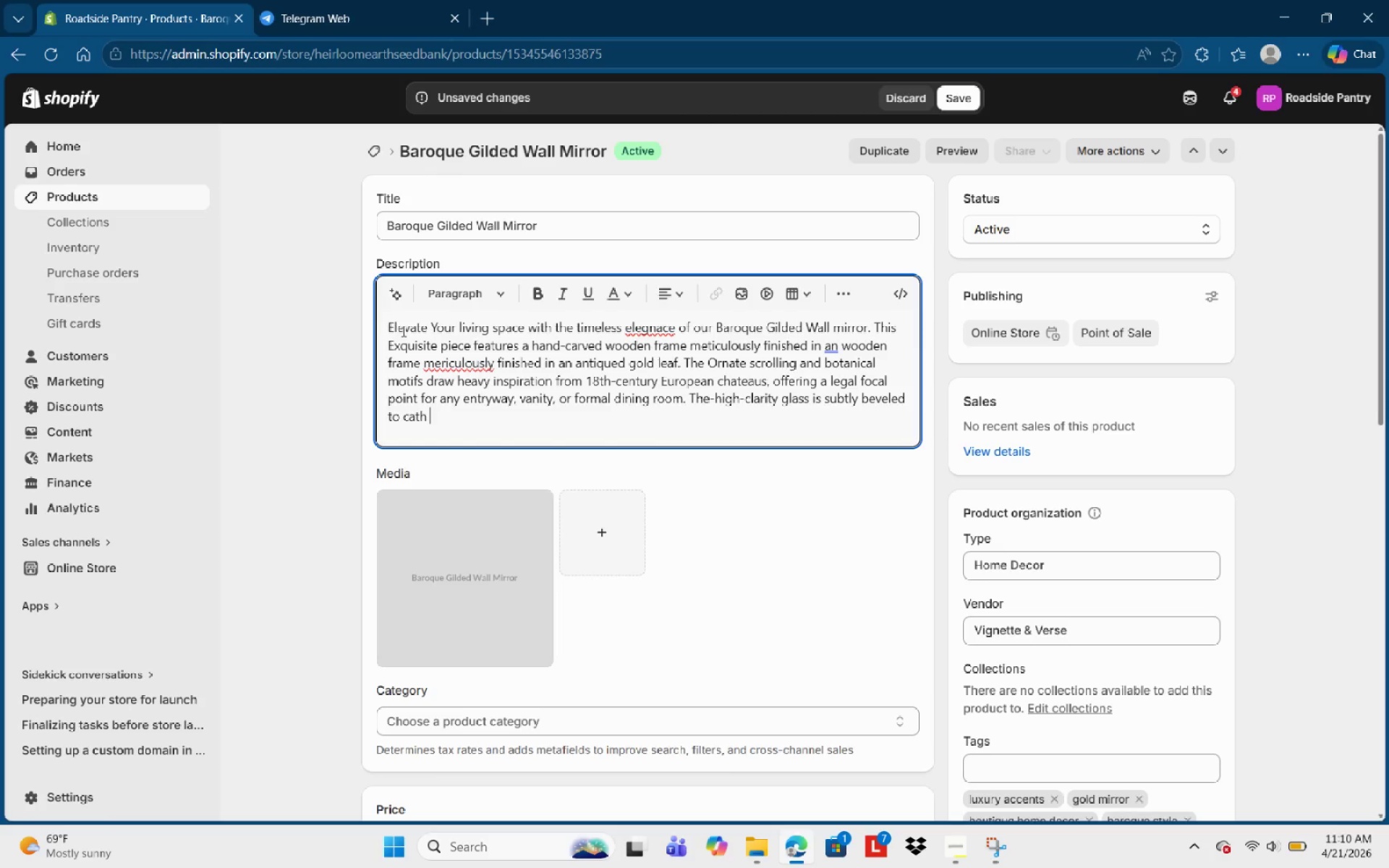 
type(the light )
key(Backspace)
type(, adding depth )
 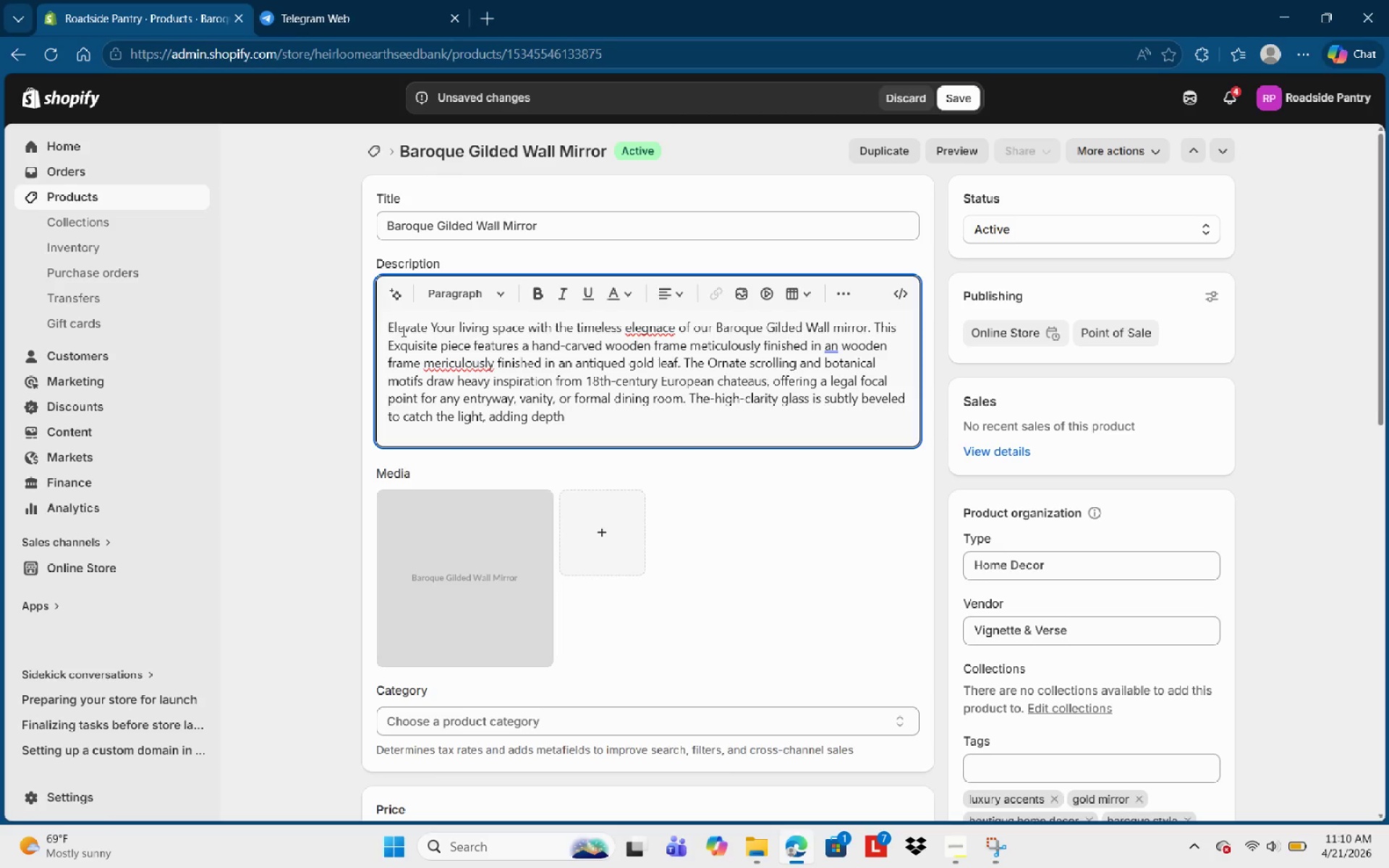 
type(and a sense of sh)
key(Backspace)
key(Backspace)
type(historic )
 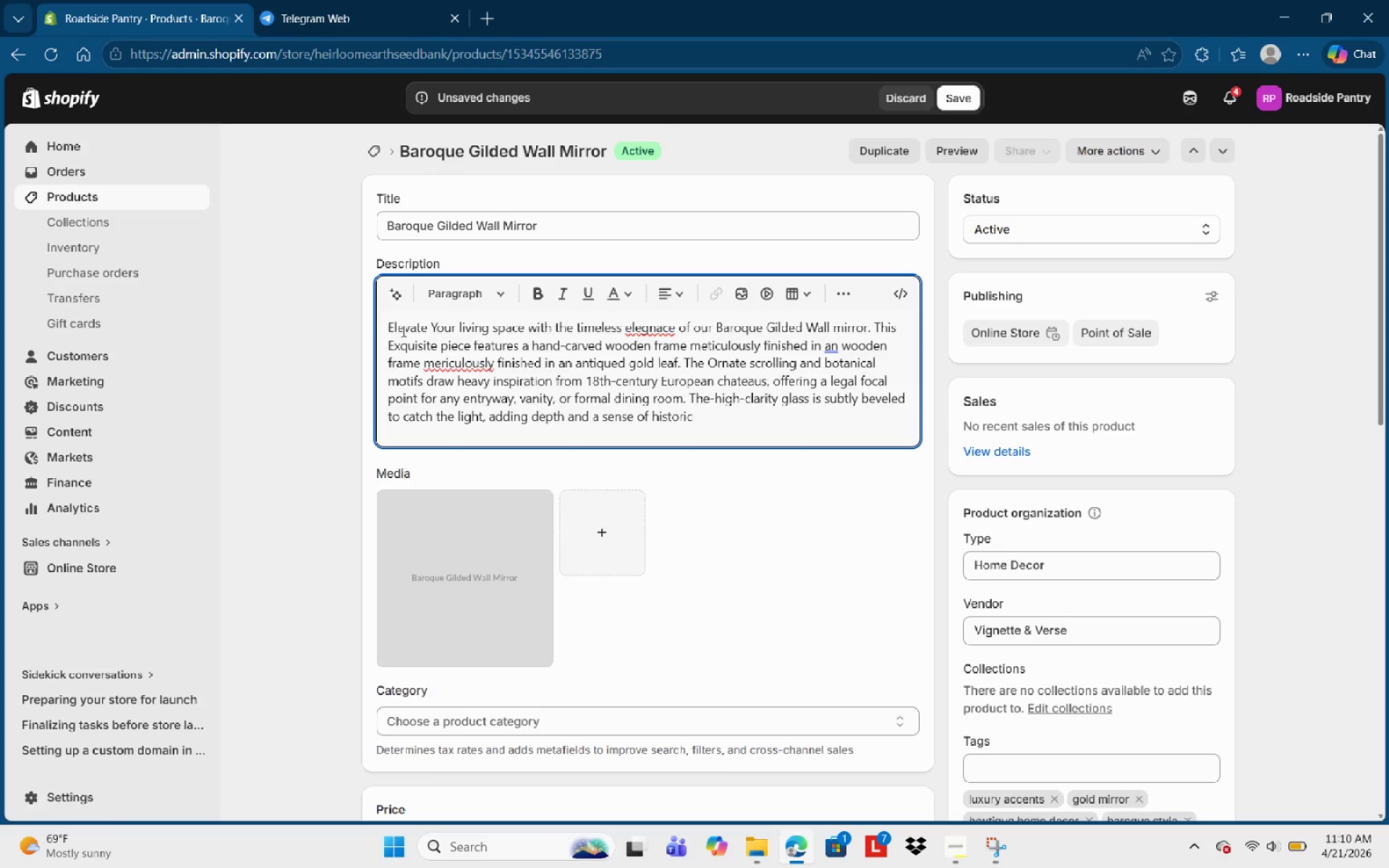 
wait(6.92)
 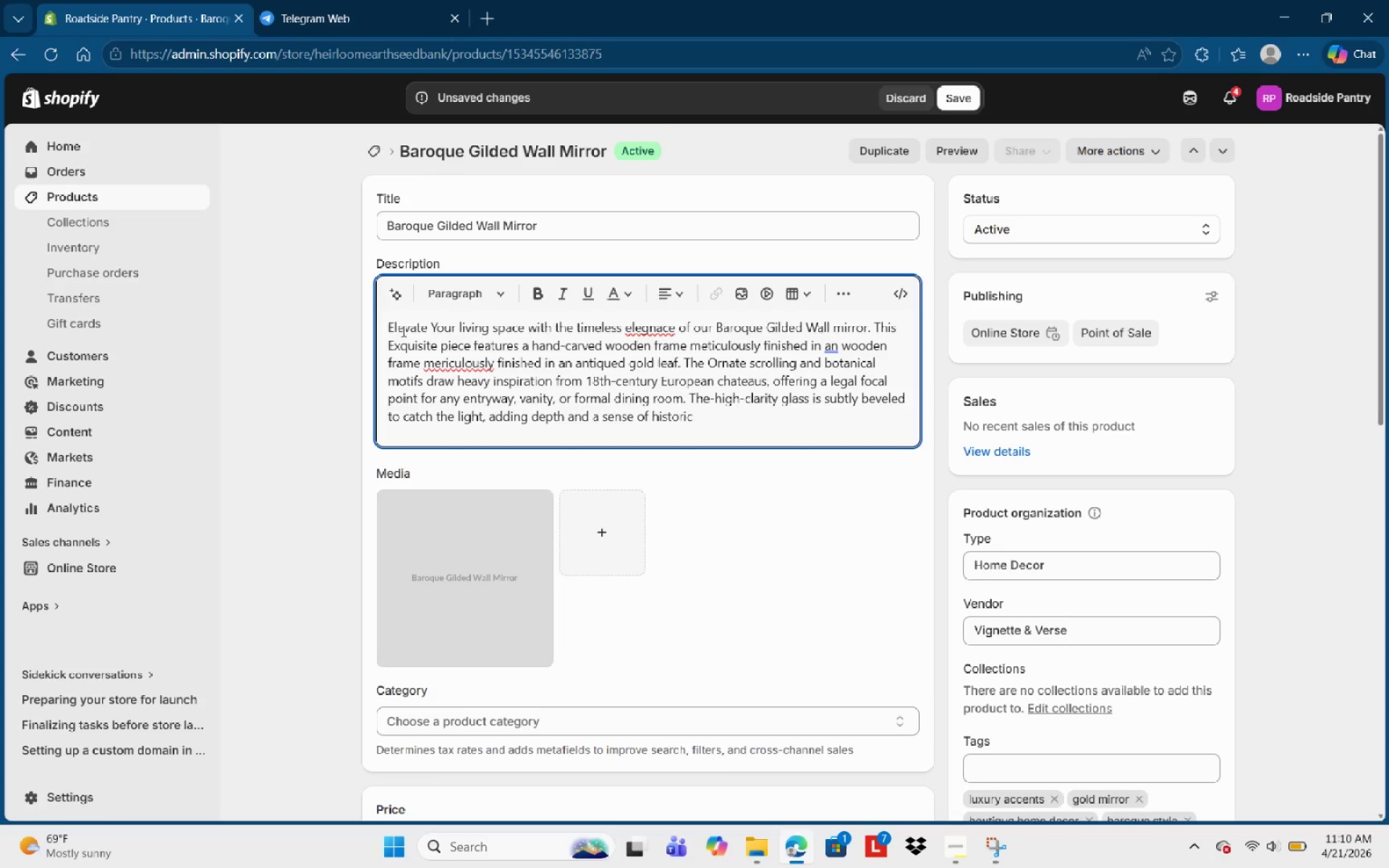 
type(luxury to your boutique )
 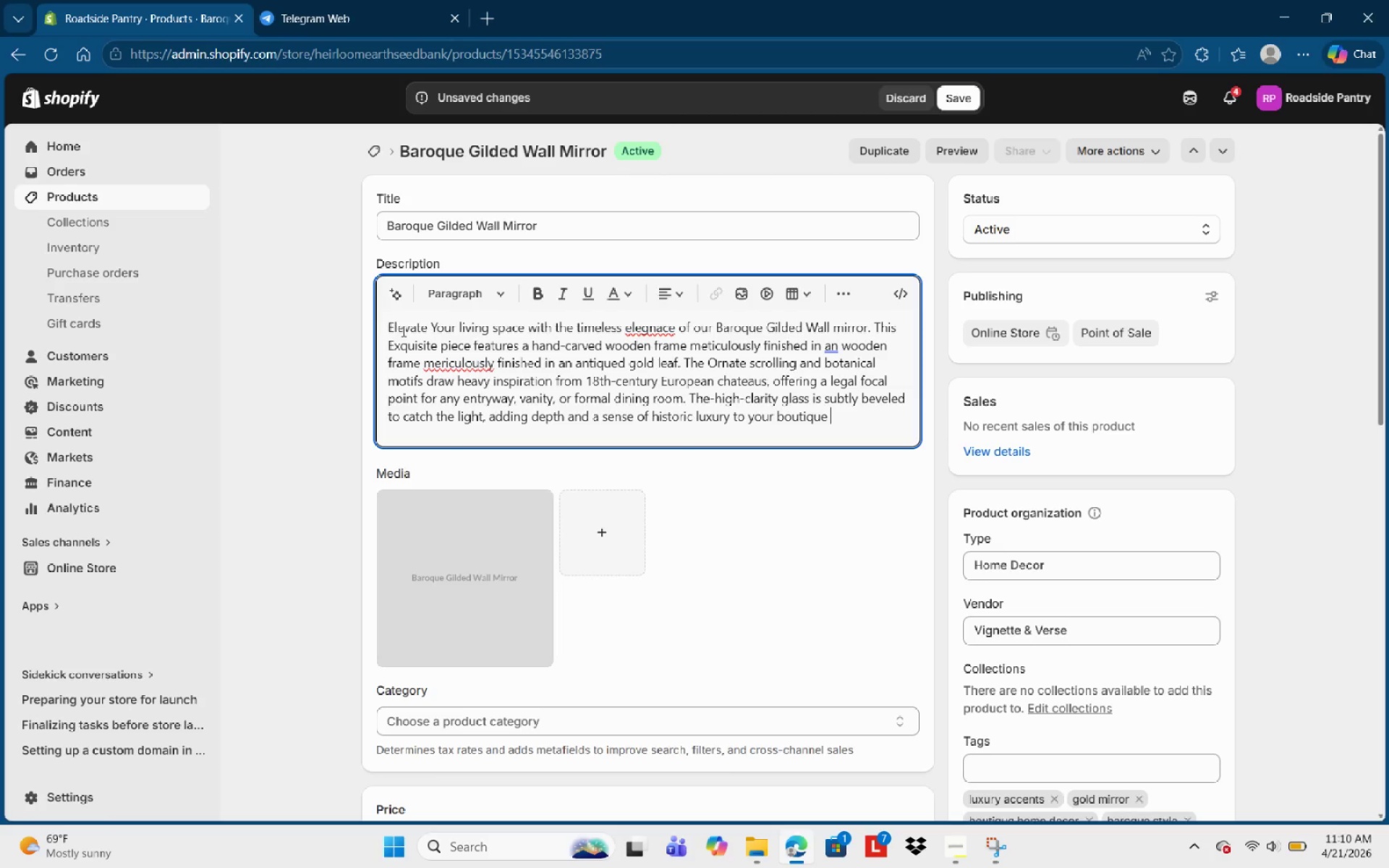 
wait(9.27)
 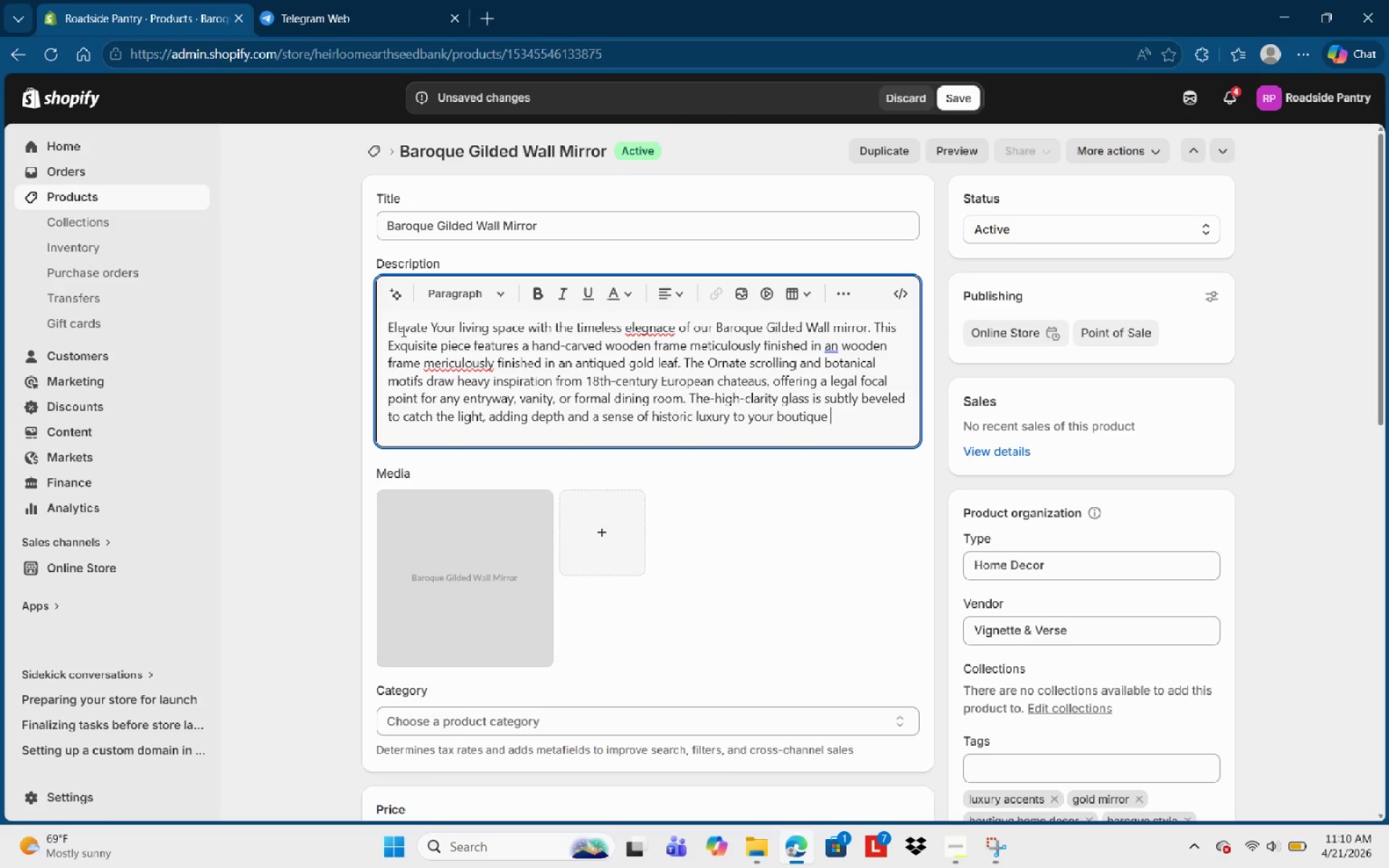 
type(home )
 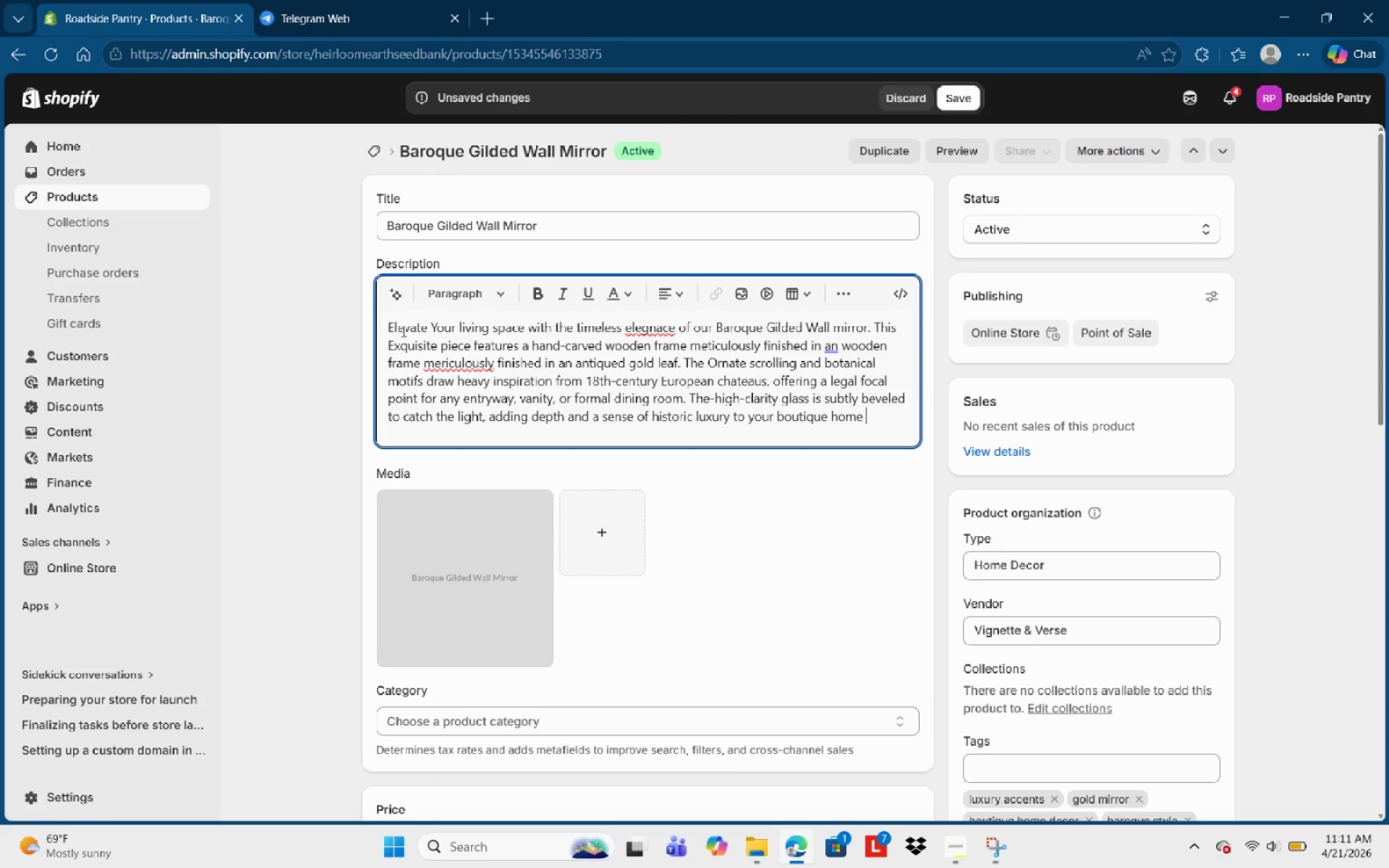 
type(decore )
key(Backspace)
key(Backspace)
type( reflection )
 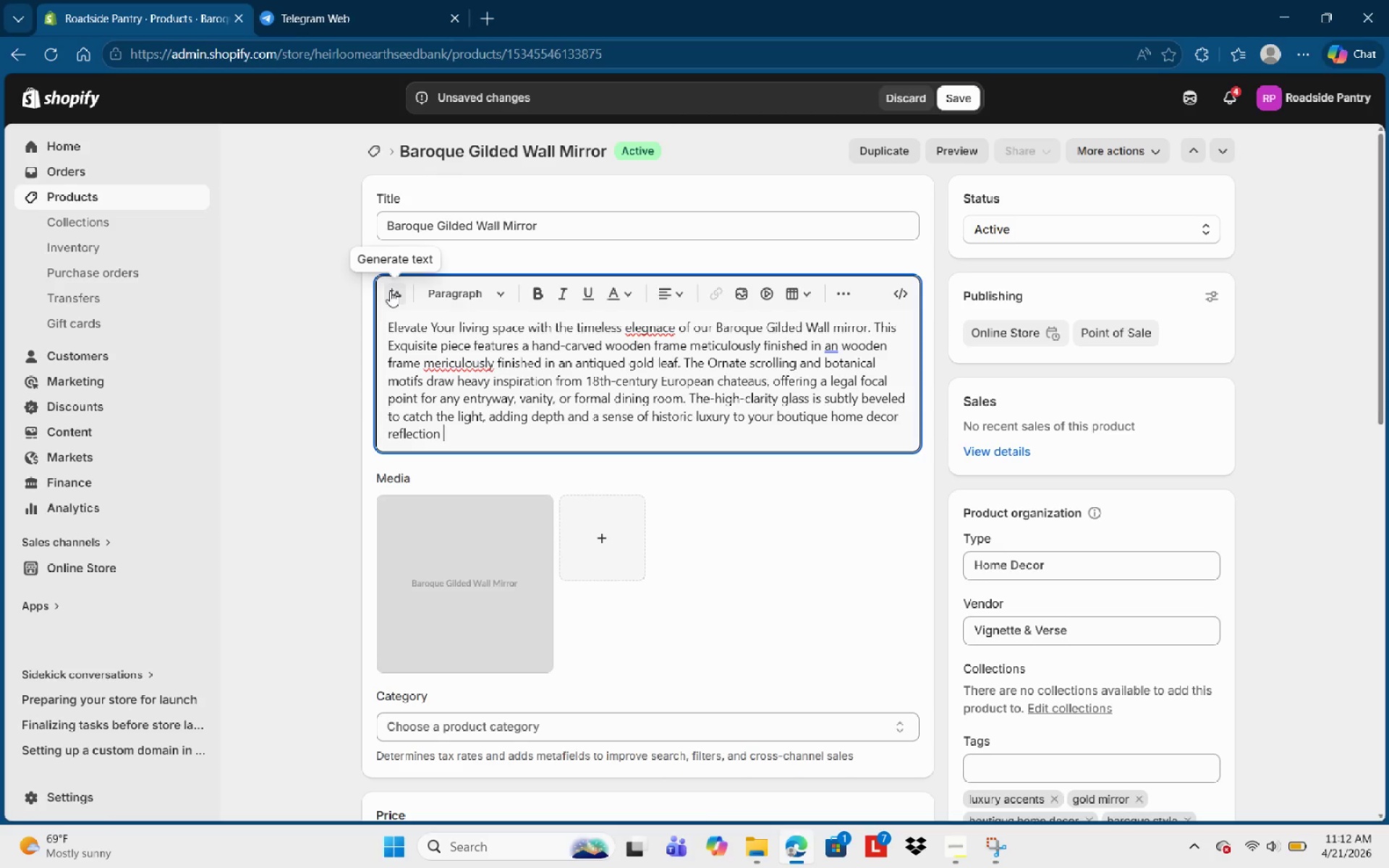 
wait(87.77)
 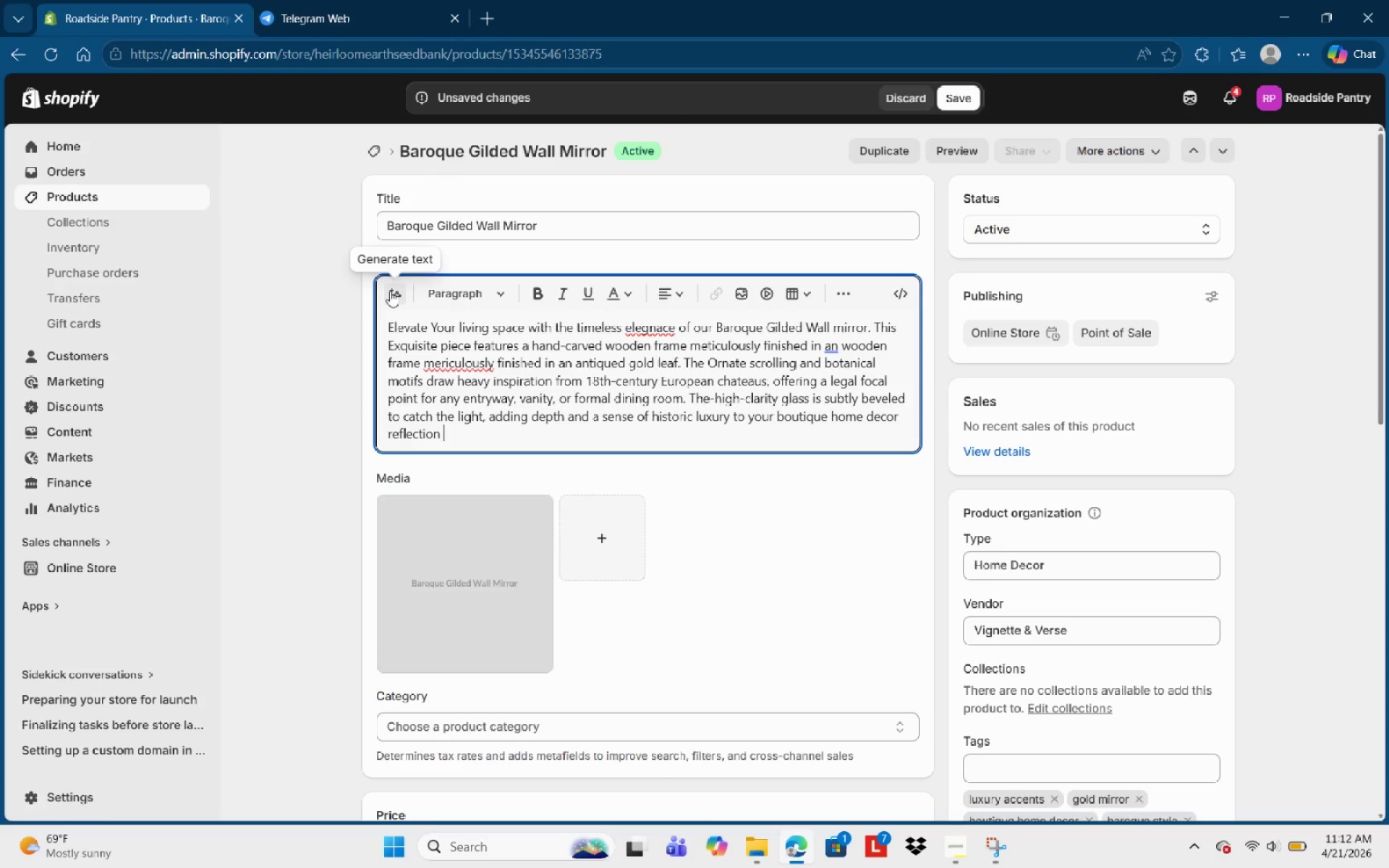 
key(Control+Backspace)
 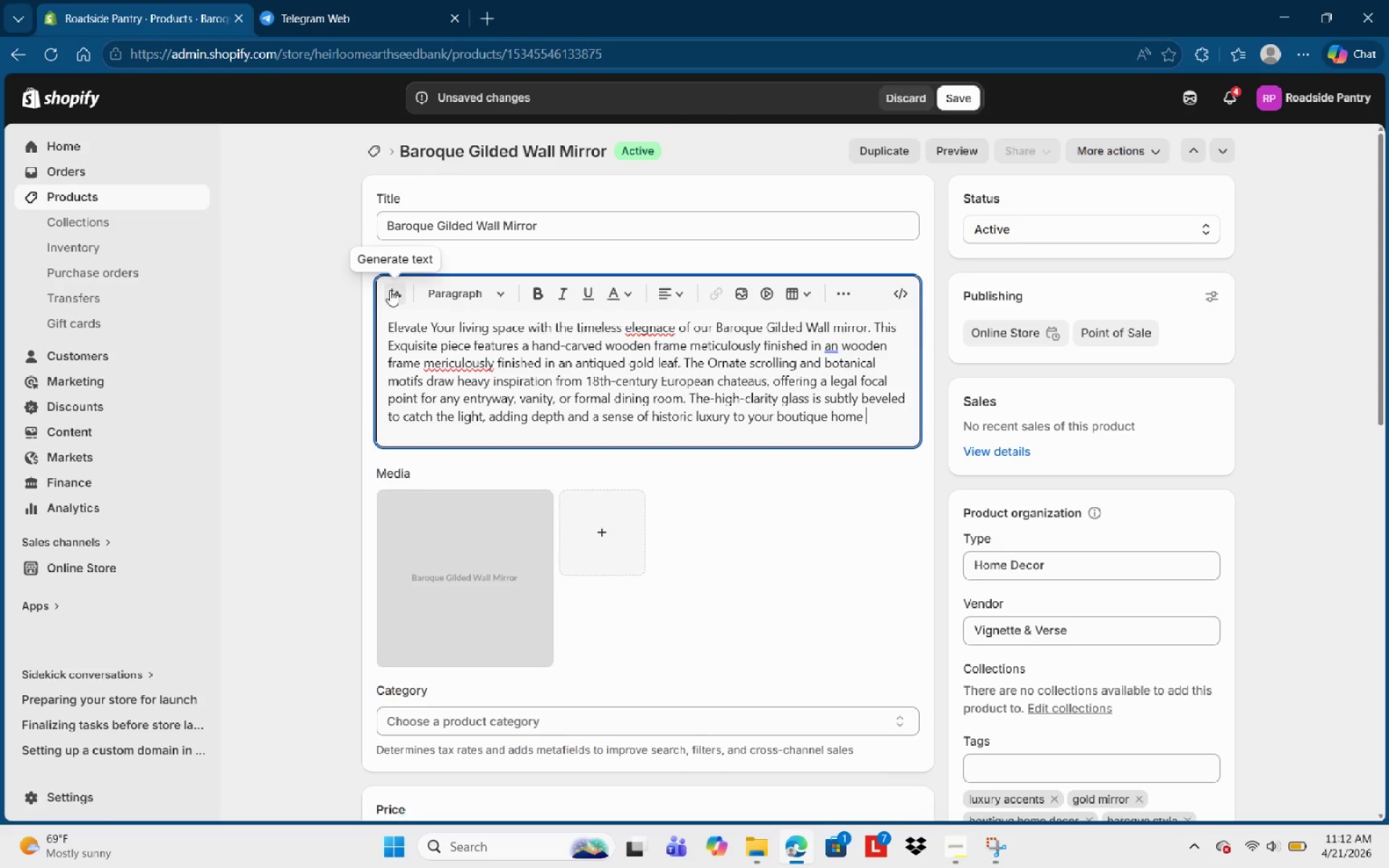 
key(Control+Backspace)
 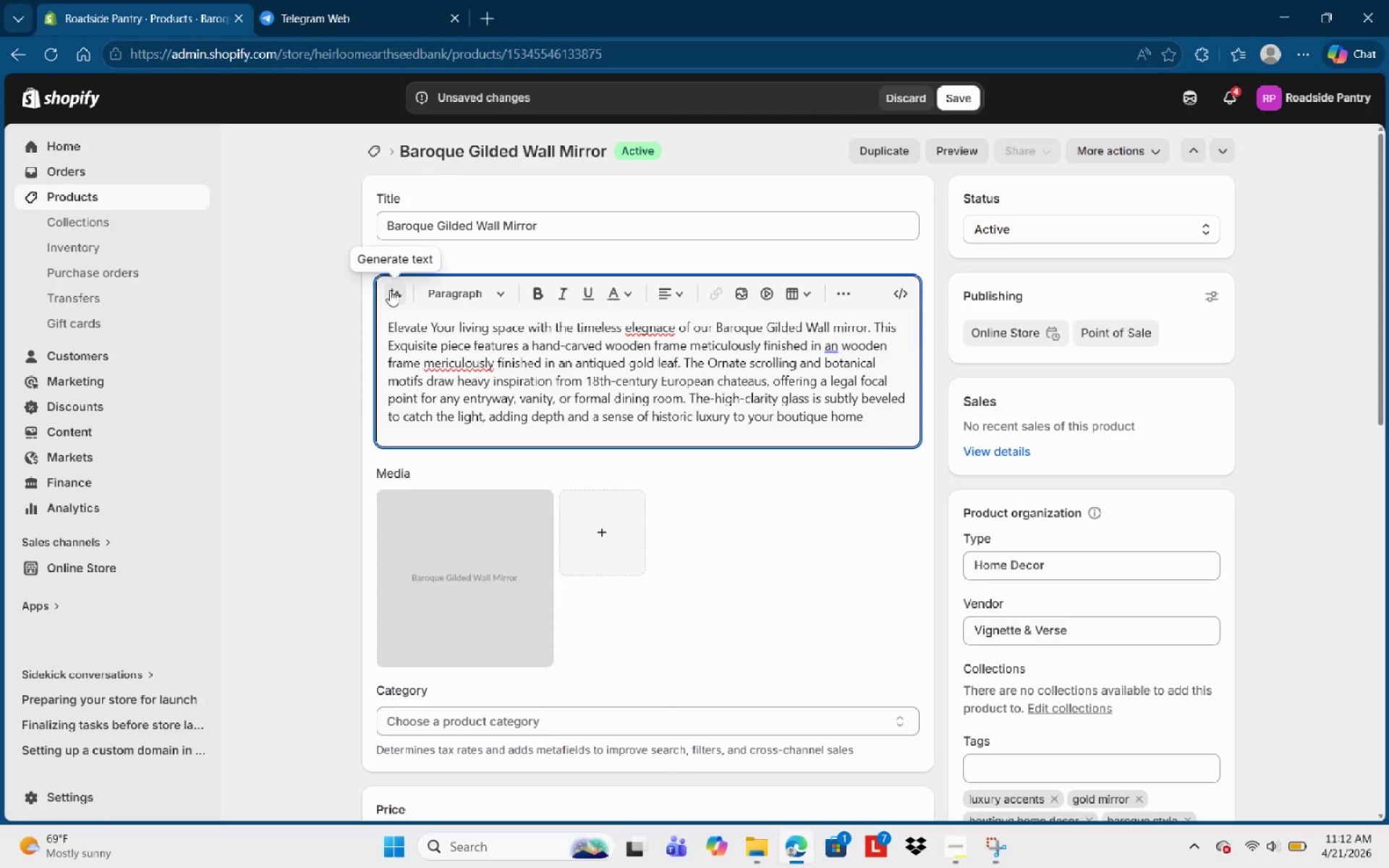 
type(decor collection)
 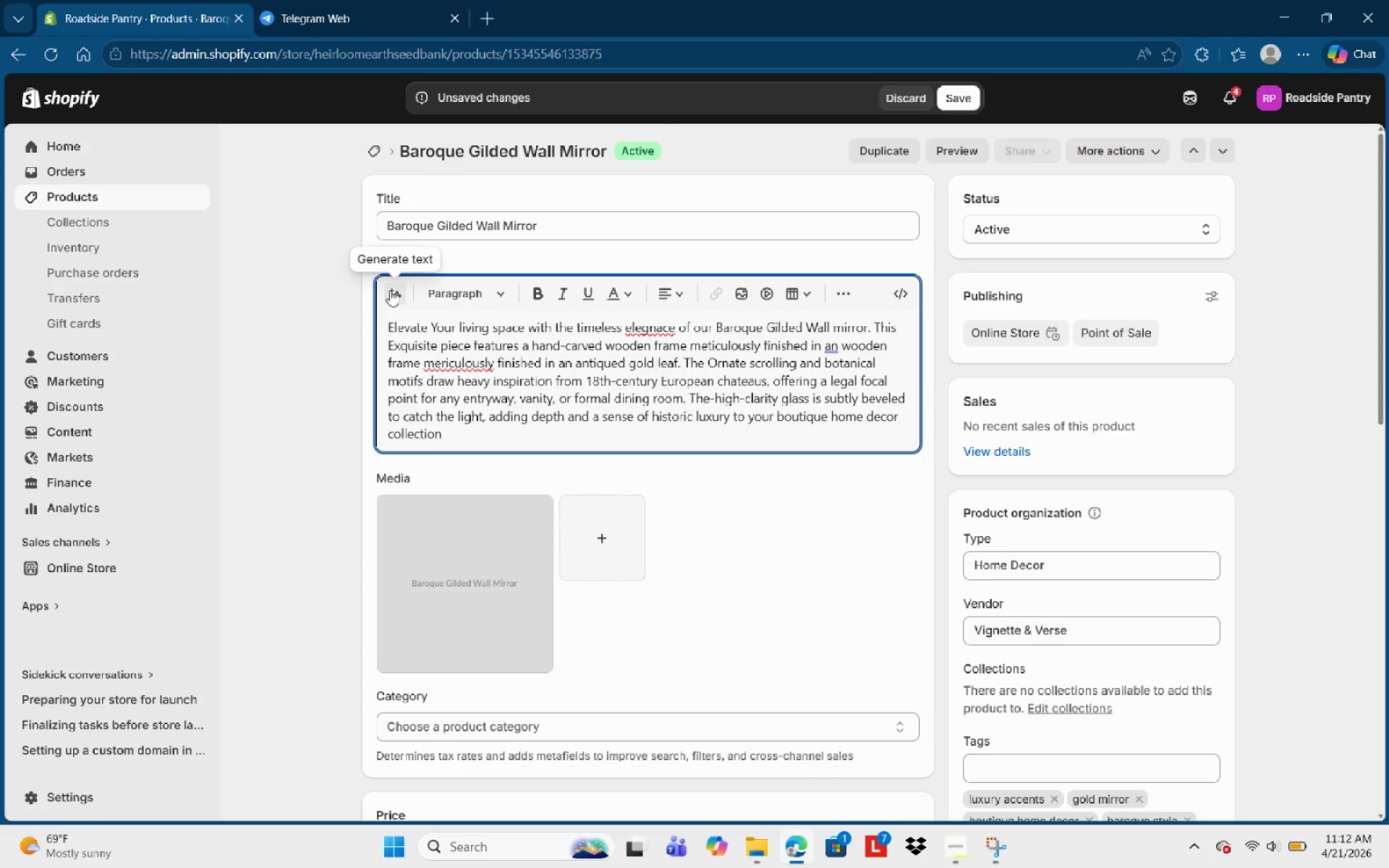 
type(. Perfect for those who apperciate ==)
key(Backspace)
key(Backspace)
key(Backspace)
key(Backspace)
type(e )
key(Backspace)
key(Backspace)
key(Backspace)
key(Backspace)
key(Backspace)
key(Backspace)
key(Backspace)
 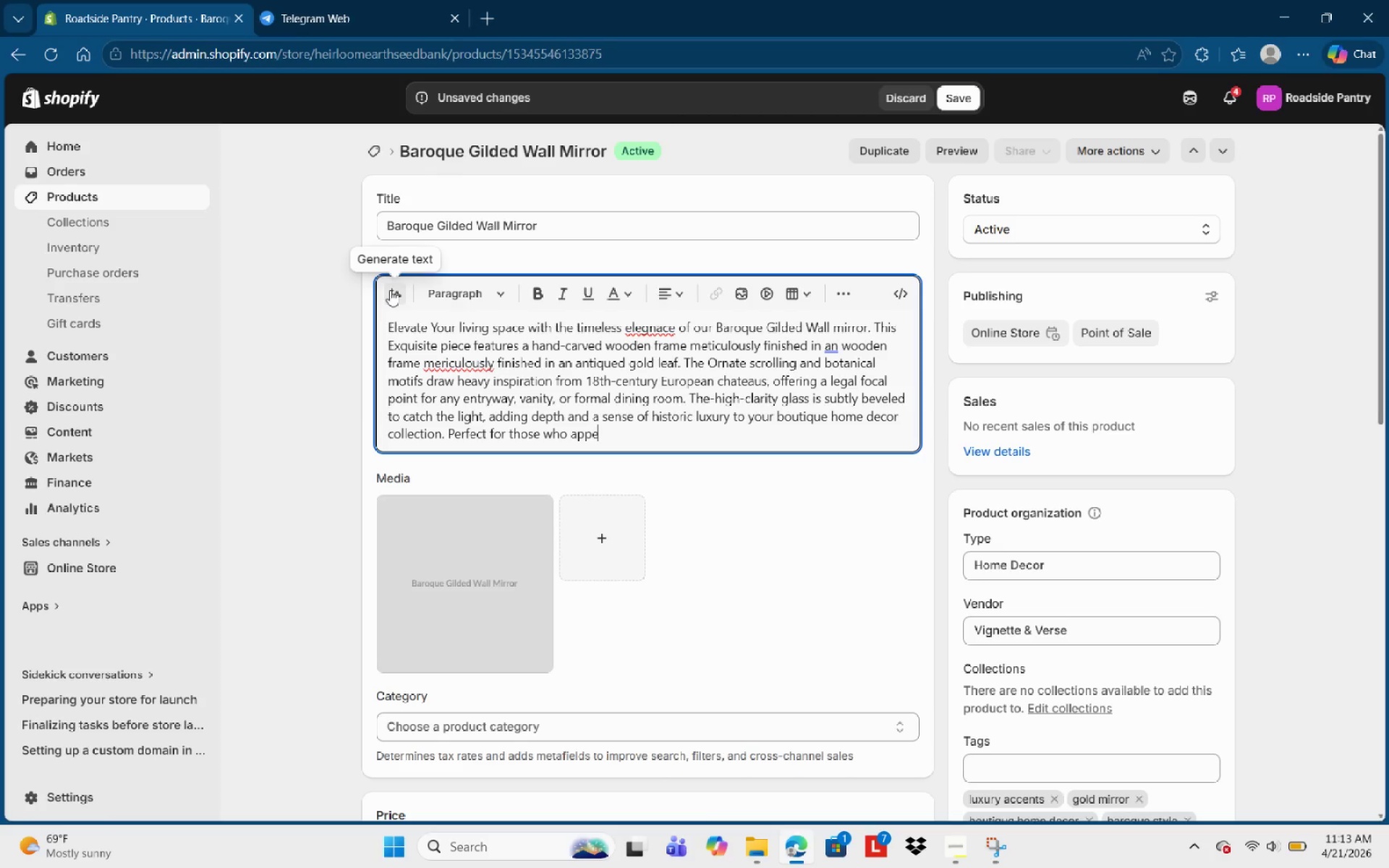 
wait(5.7)
 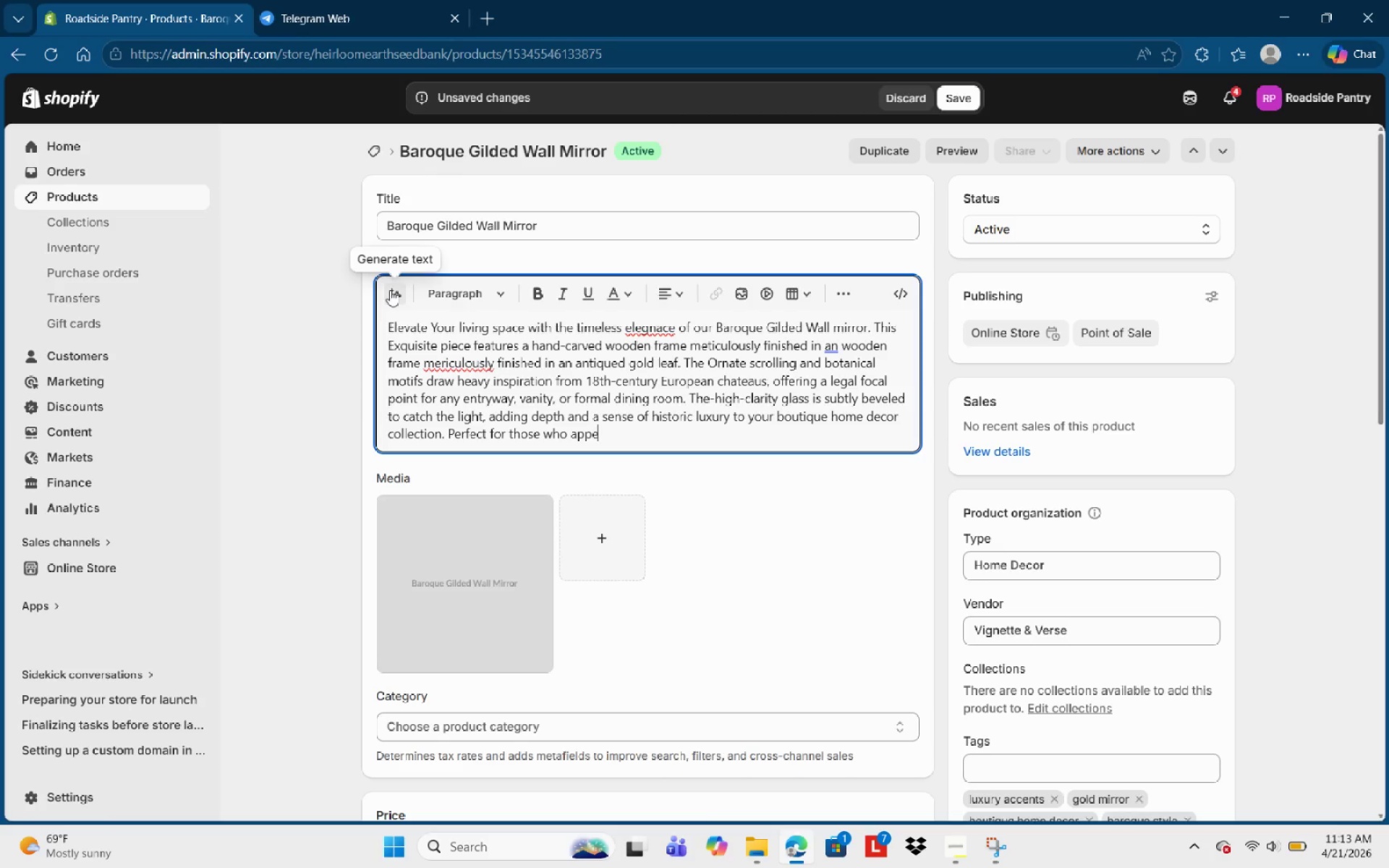 
key(Backspace)
 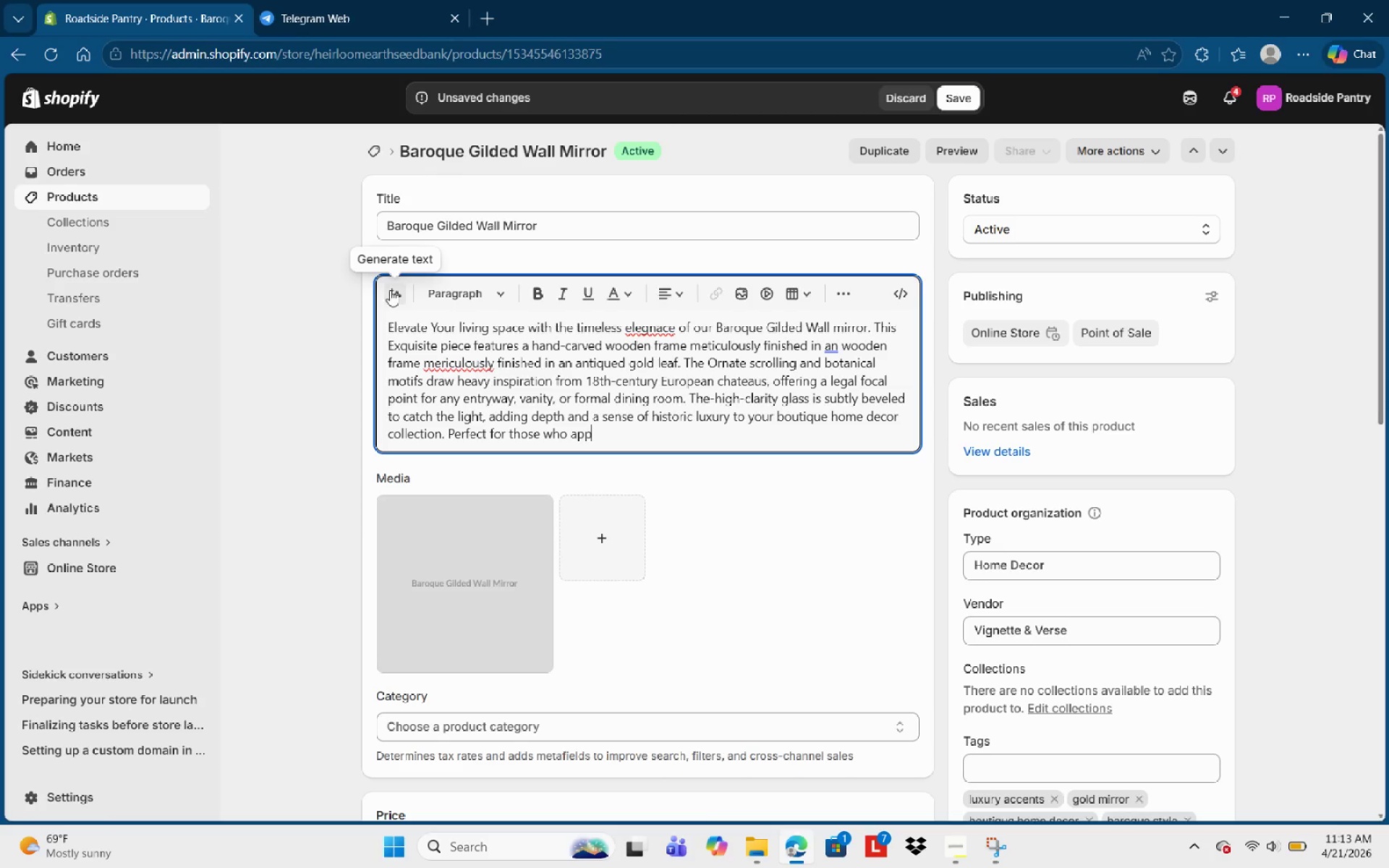 
left_click([390, 290])
 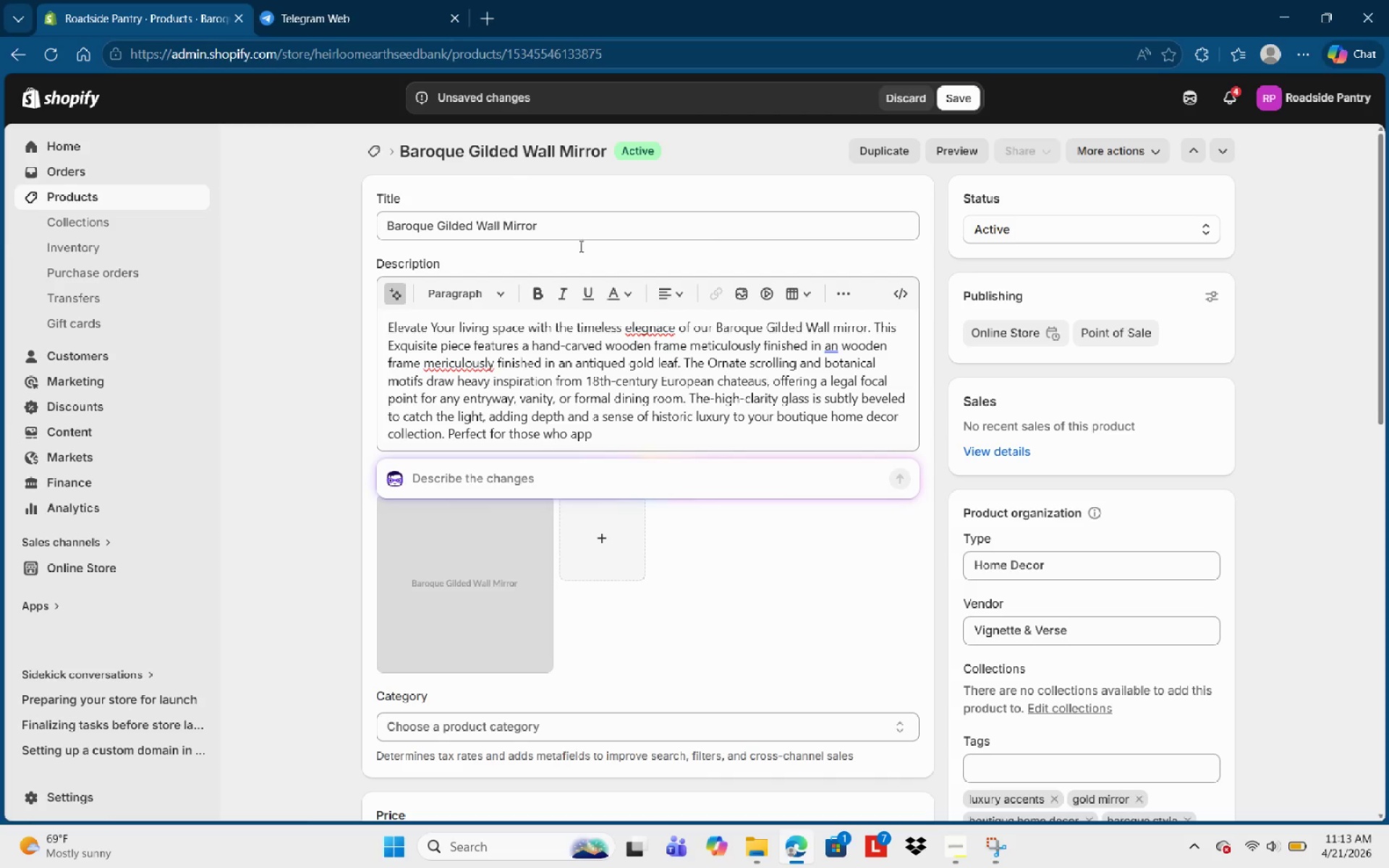 
left_click([637, 428])
 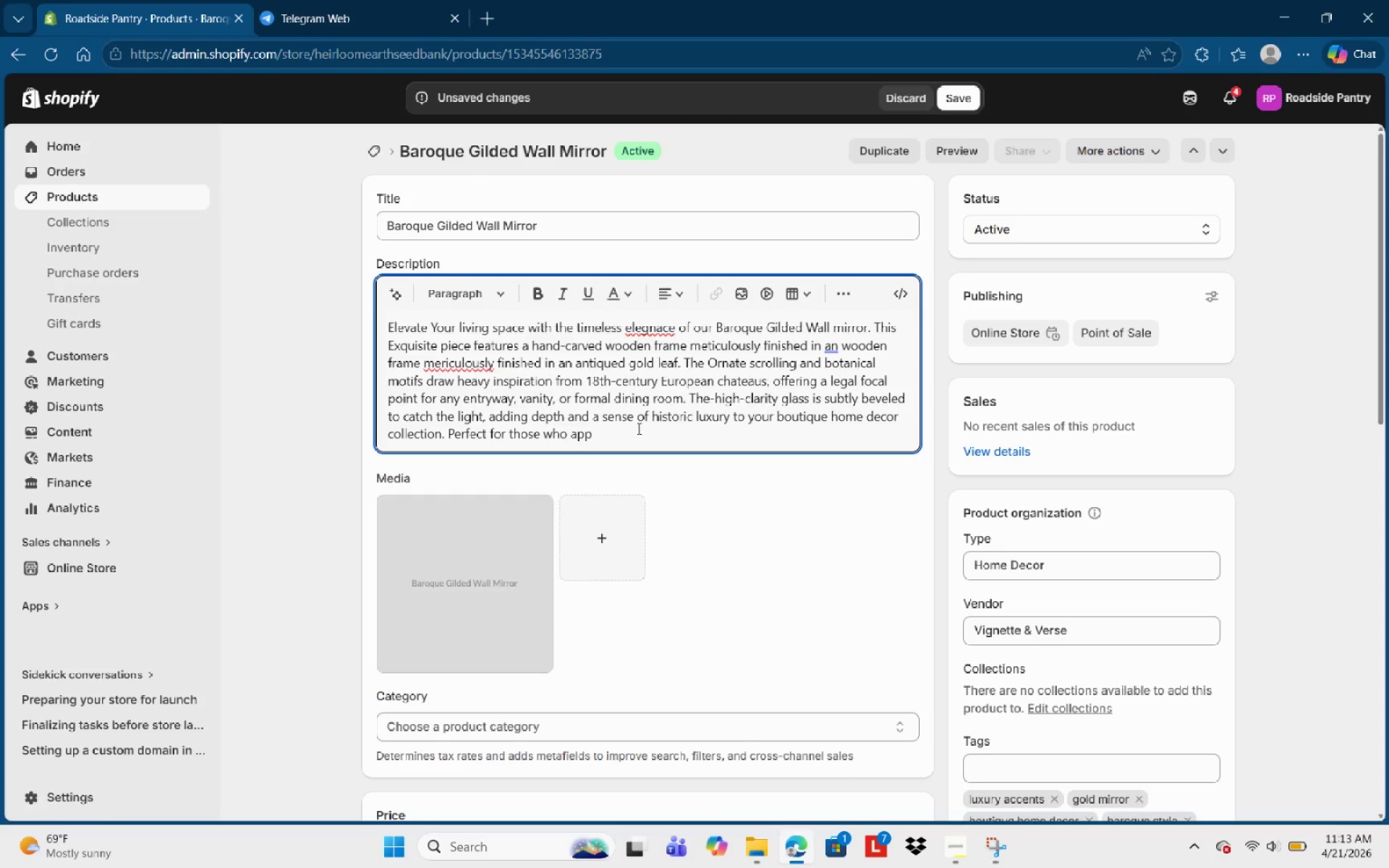 
key(Backspace)
type(ri)
 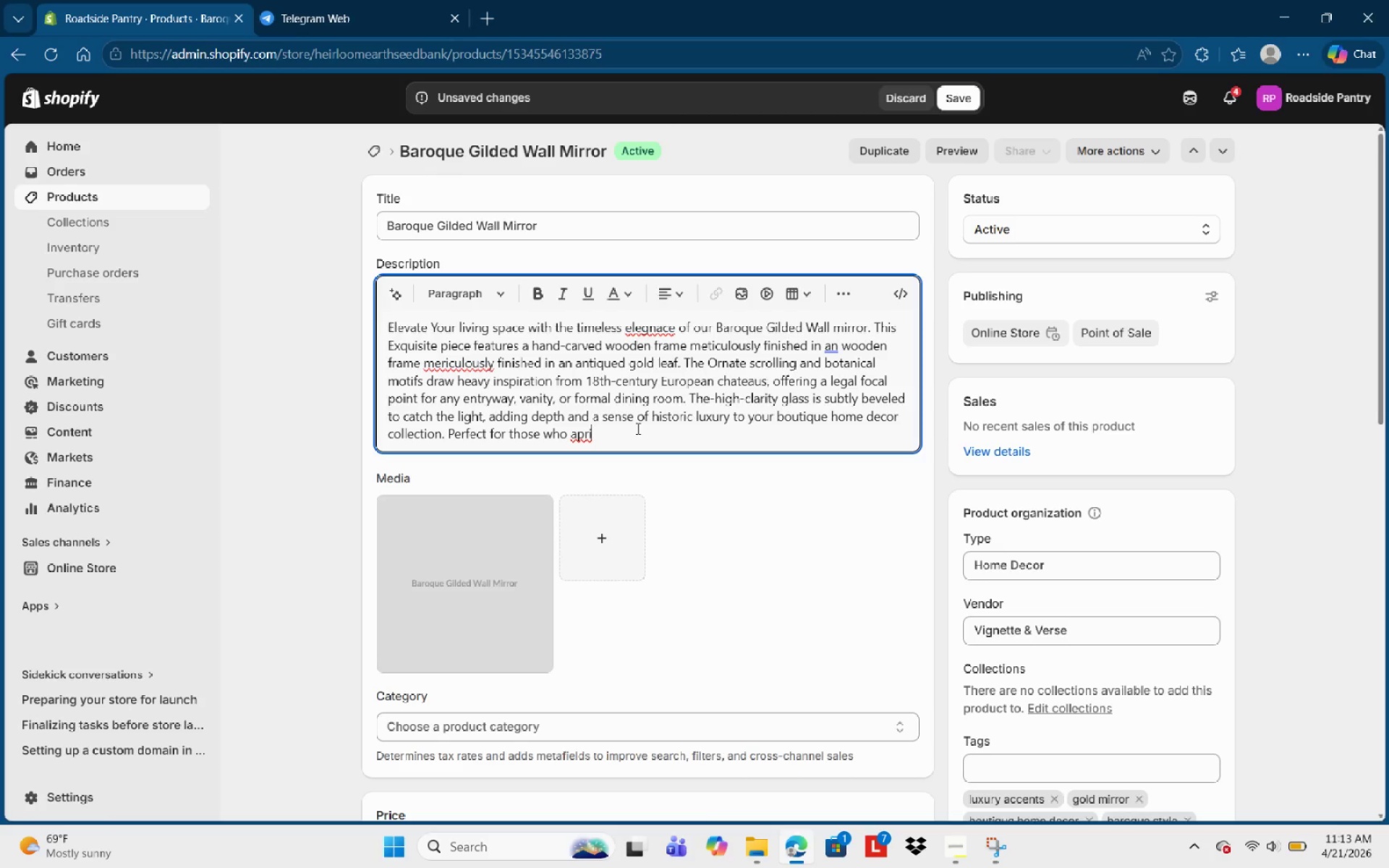 
wait(16.55)
 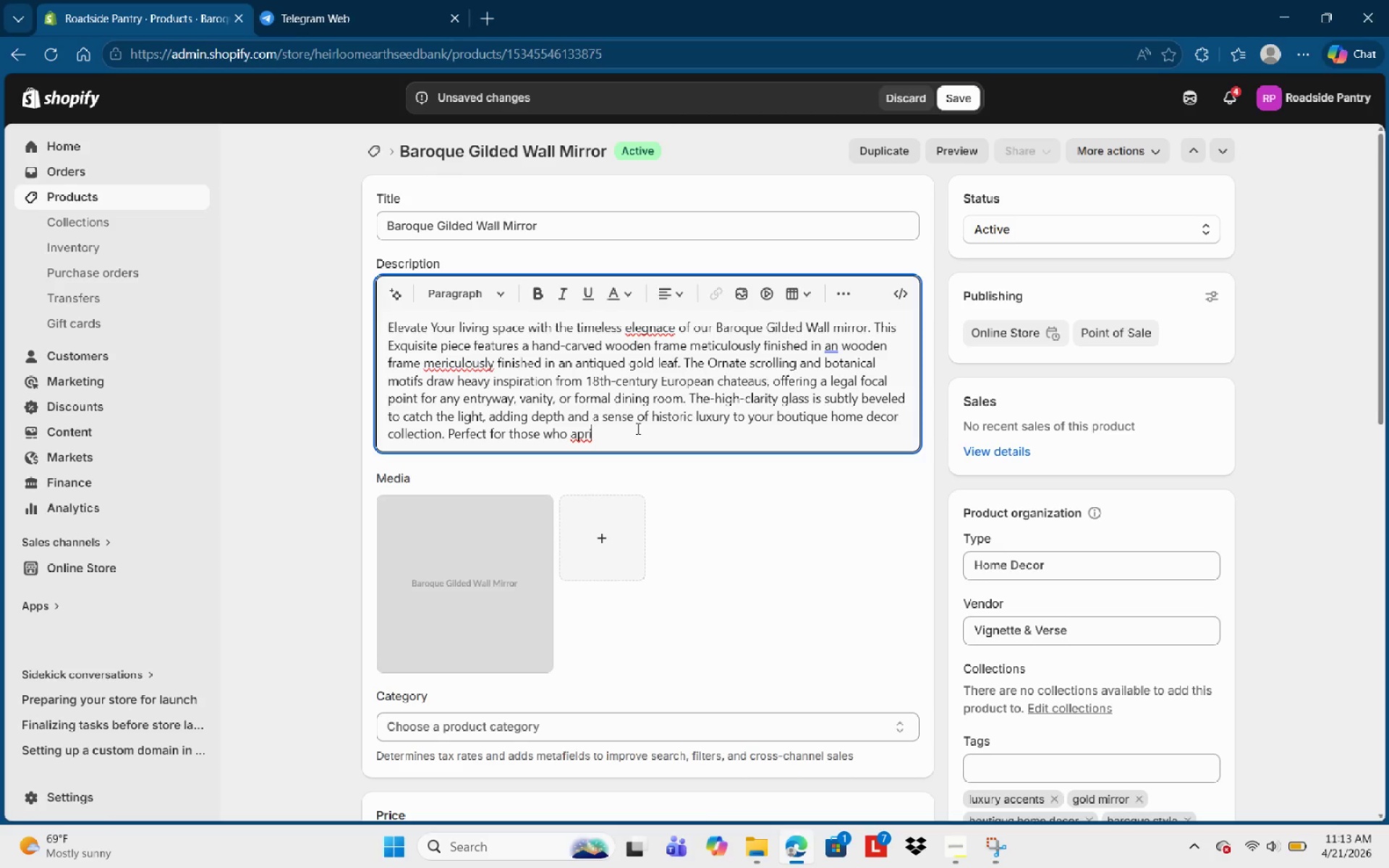 
key(Backspace)
key(Backspace)
type(reciate )
 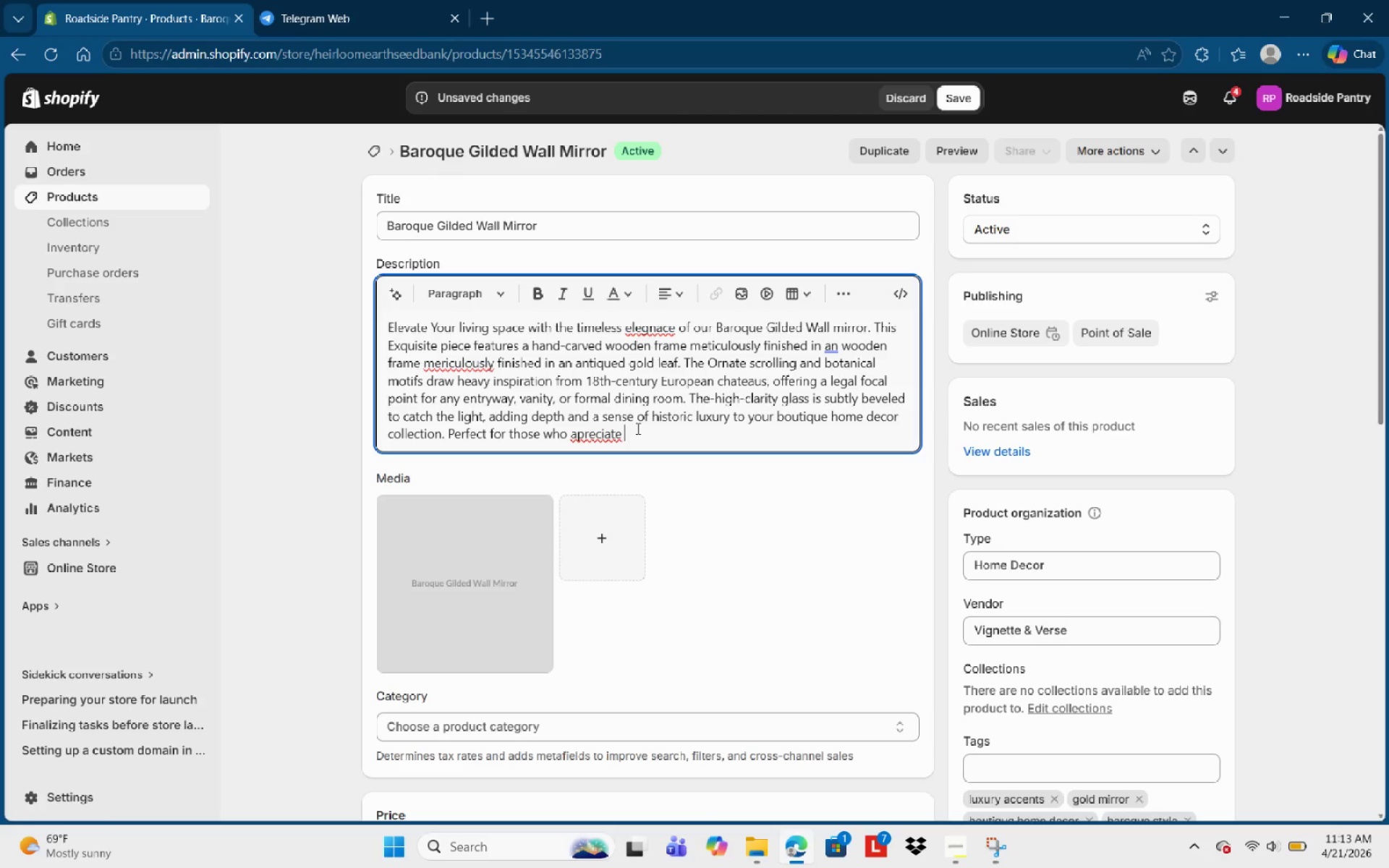 
type(maximalist aesthetics and artisanal craftsmanship )
key(Backspace)
type(, this mirrir )
key(Backspace)
key(Backspace)
key(Backspace)
type(or )
 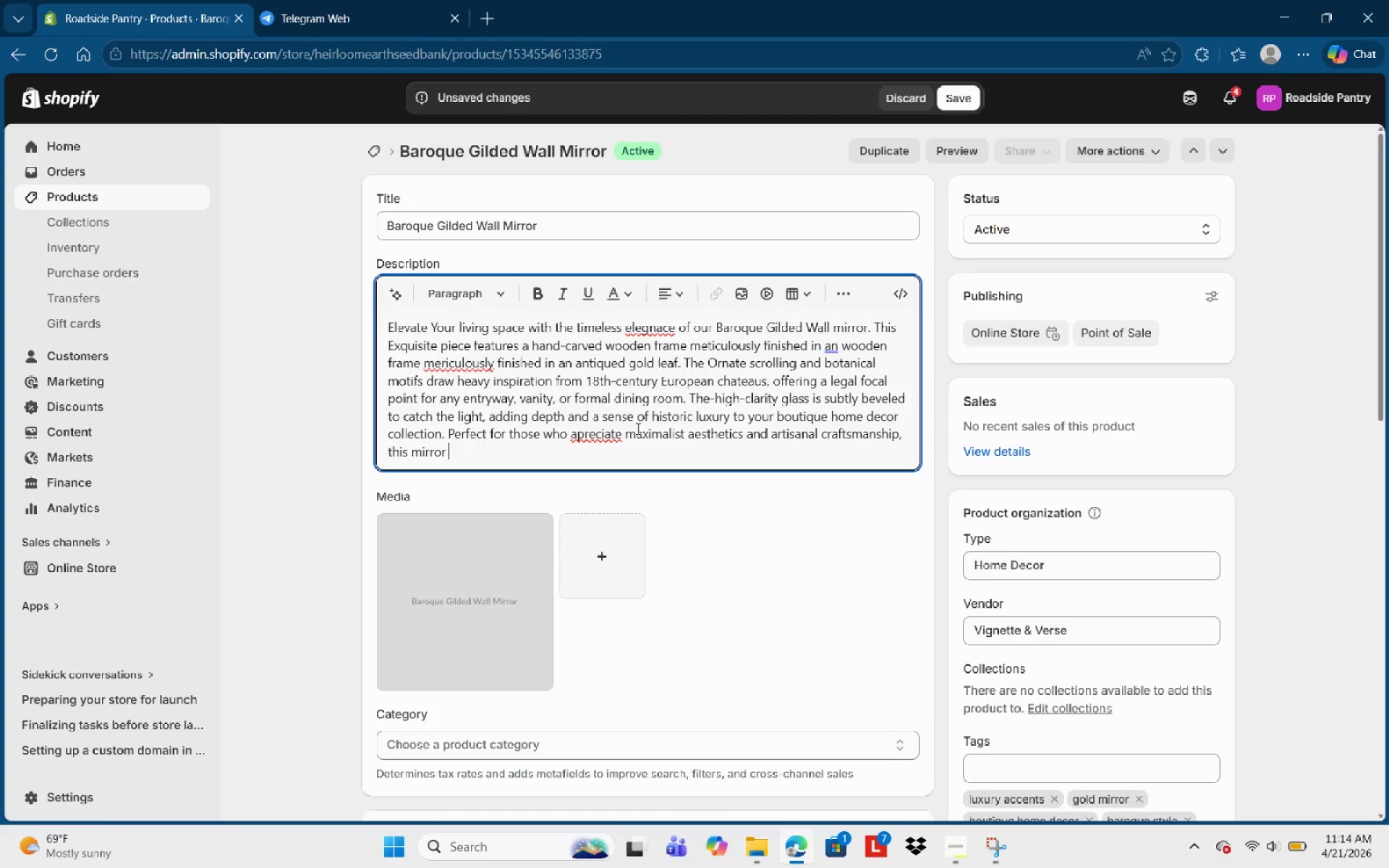 
type(servws )
key(Backspace)
key(Backspace)
key(Backspace)
key(Backspace)
type(es as asp)
key(Backspace)
type(ophisticated anchor for )
 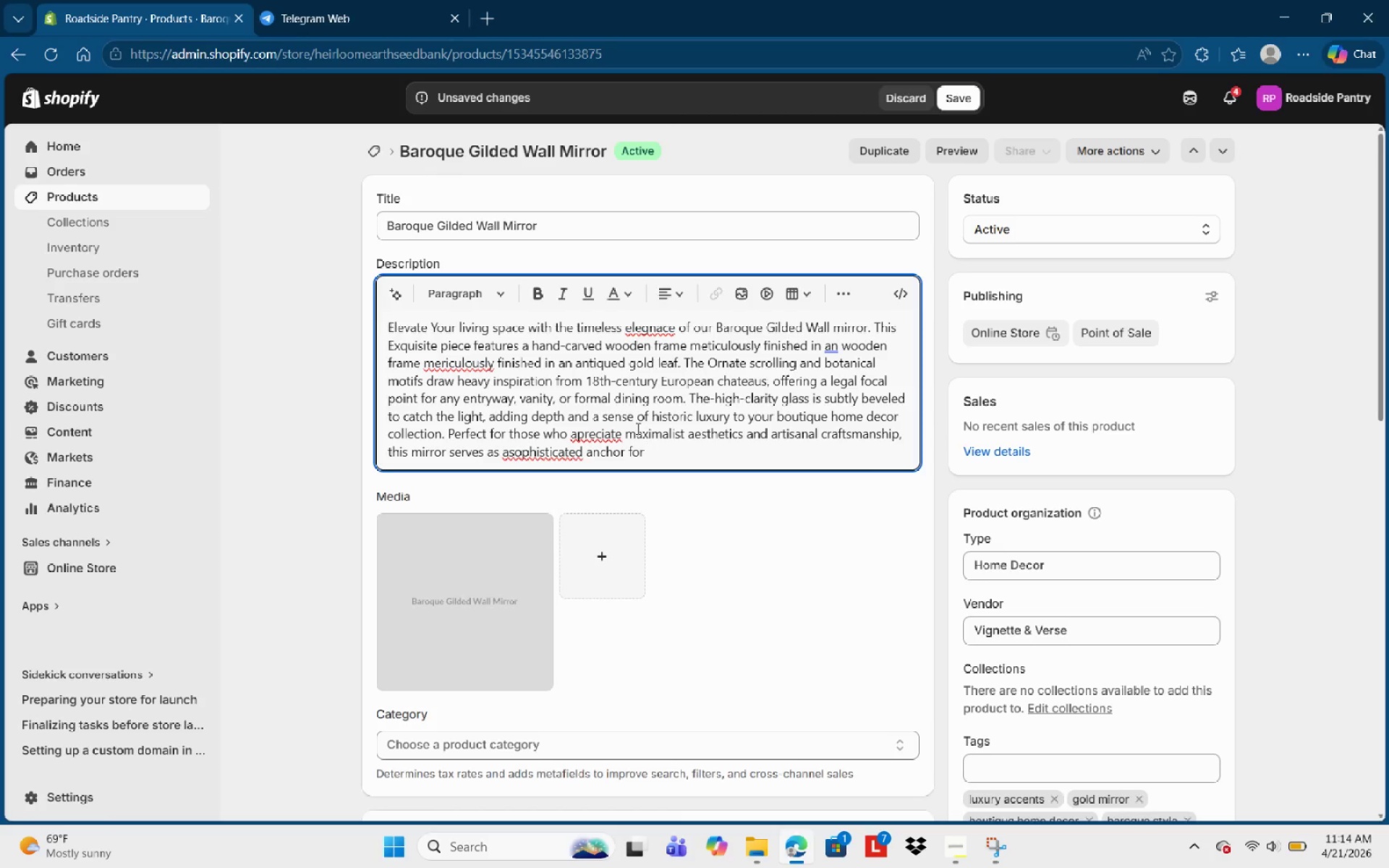 
type(refined interior design schemes and traditional galleru)
key(Backspace)
type(y walls alike )
key(Backspace)
type(.)
 